 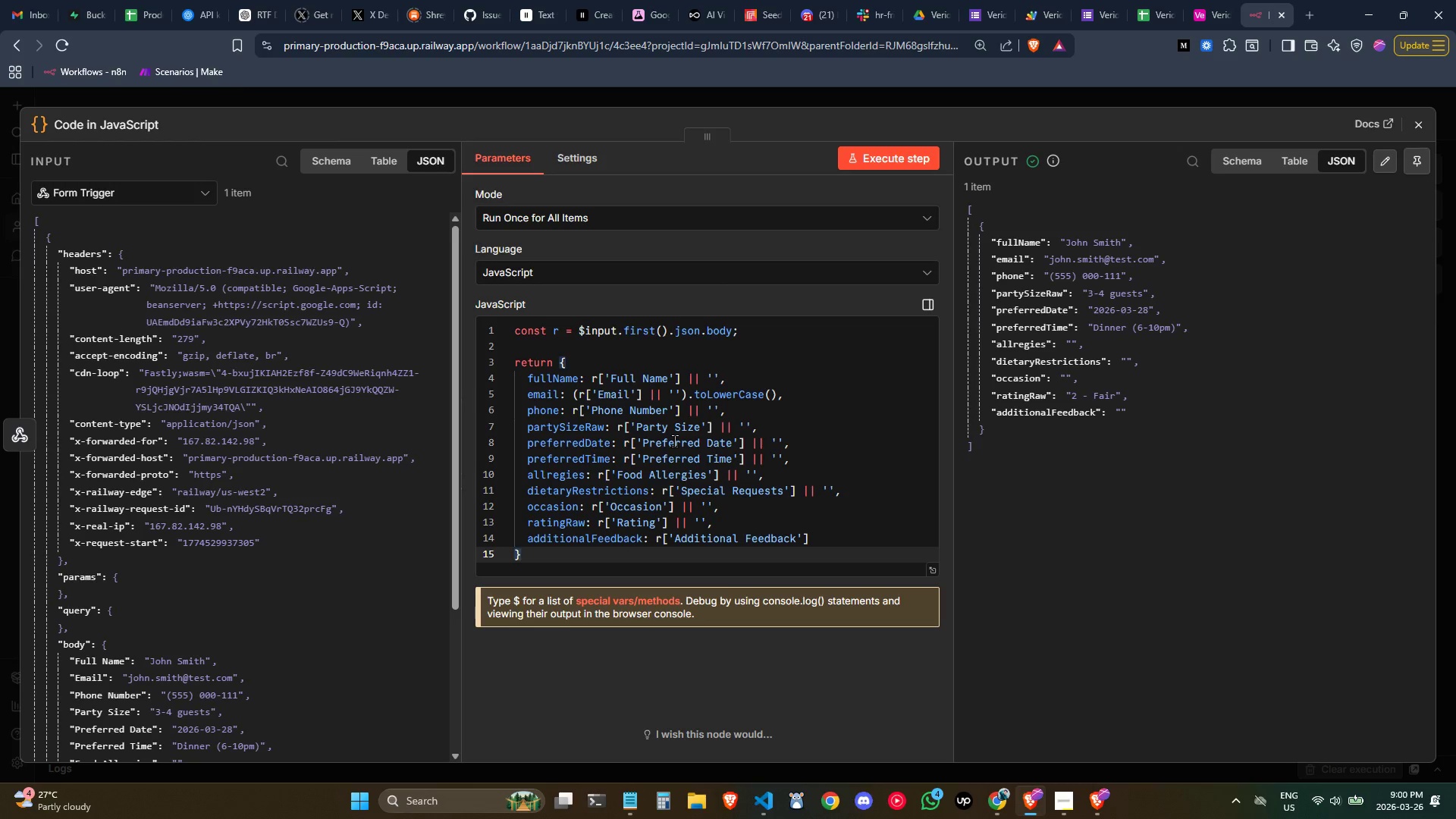 
left_click([119, 126])
 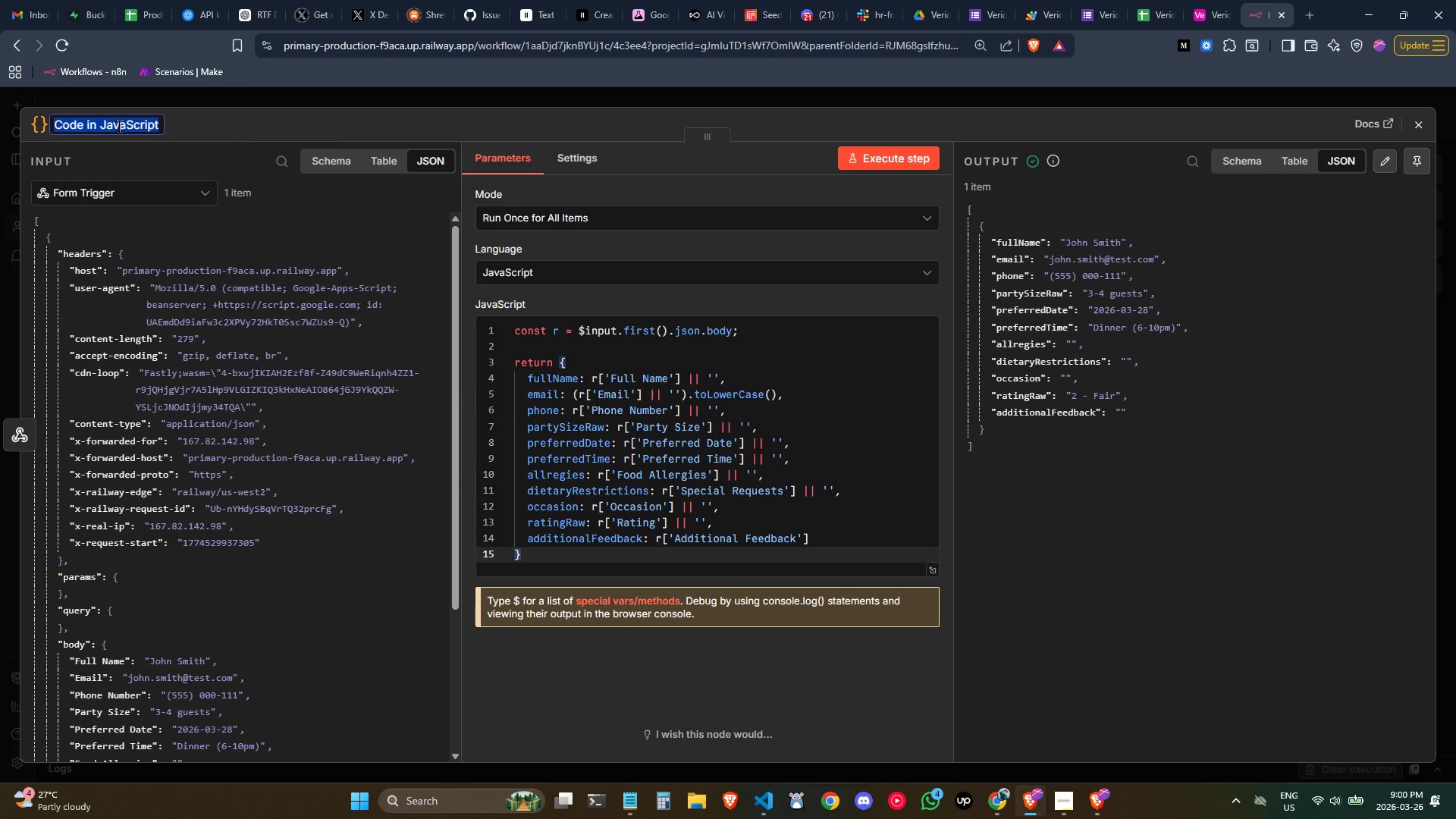 
type(Parse Form Data)
 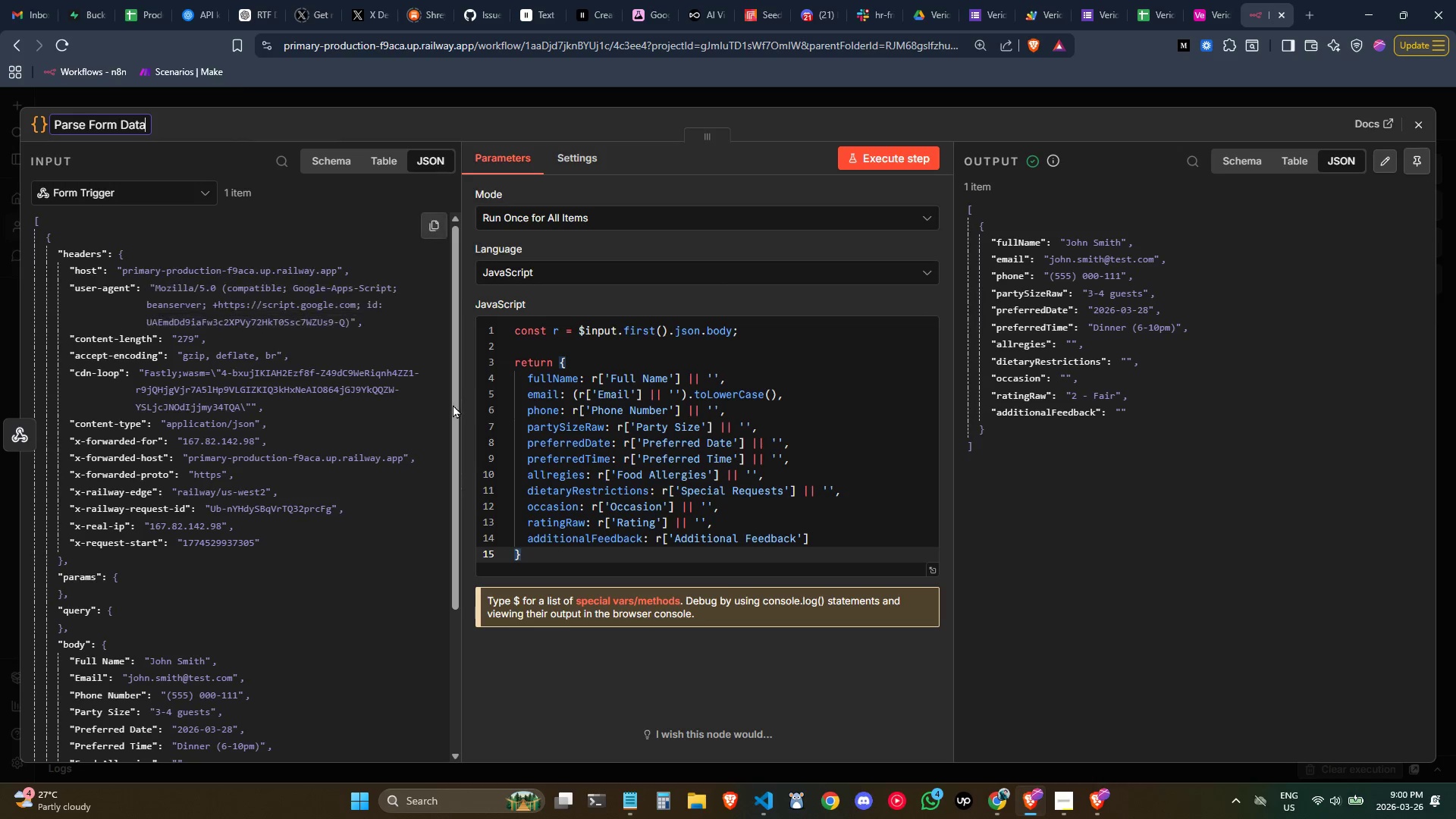 
left_click([1078, 497])
 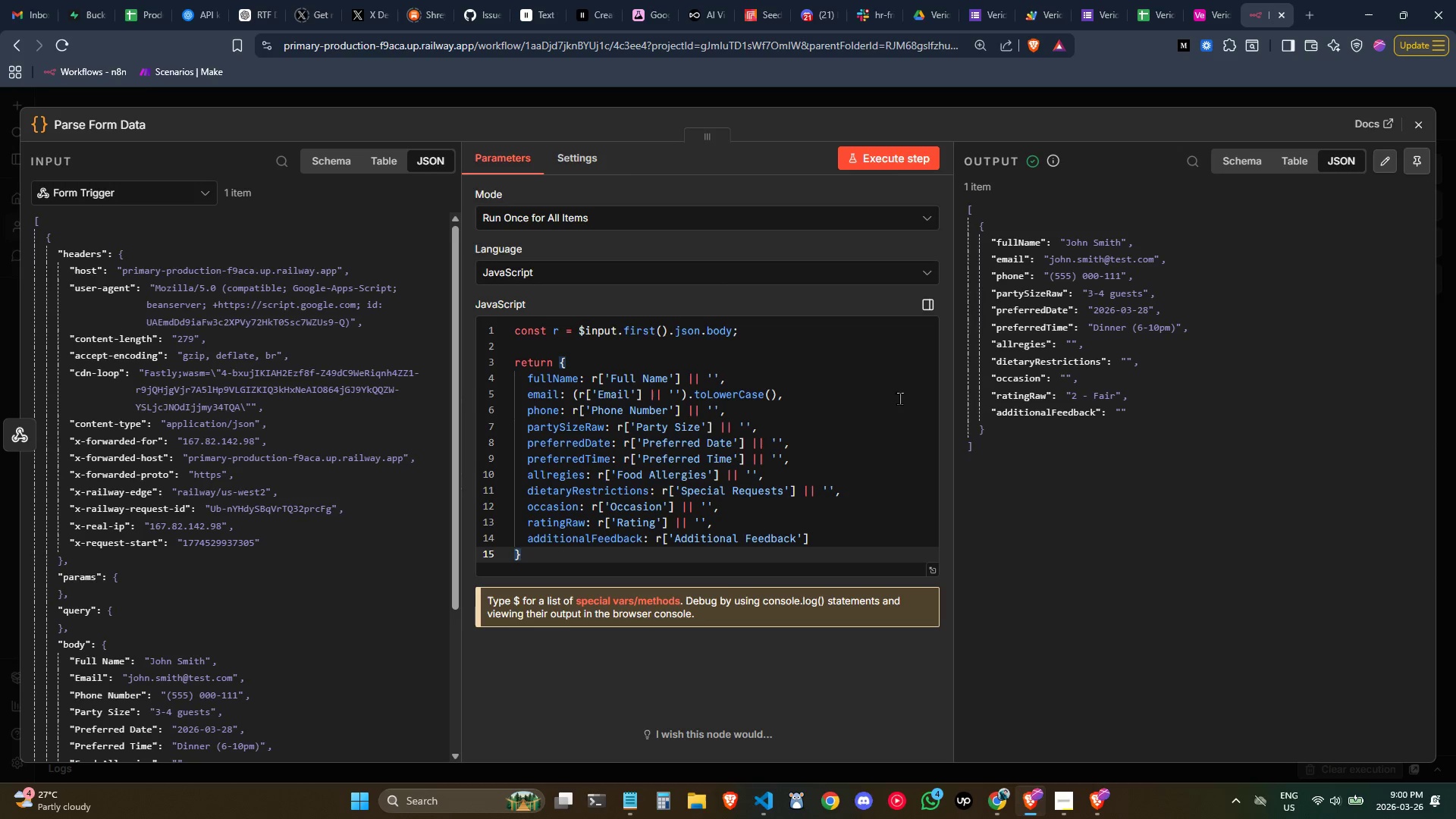 
wait(5.97)
 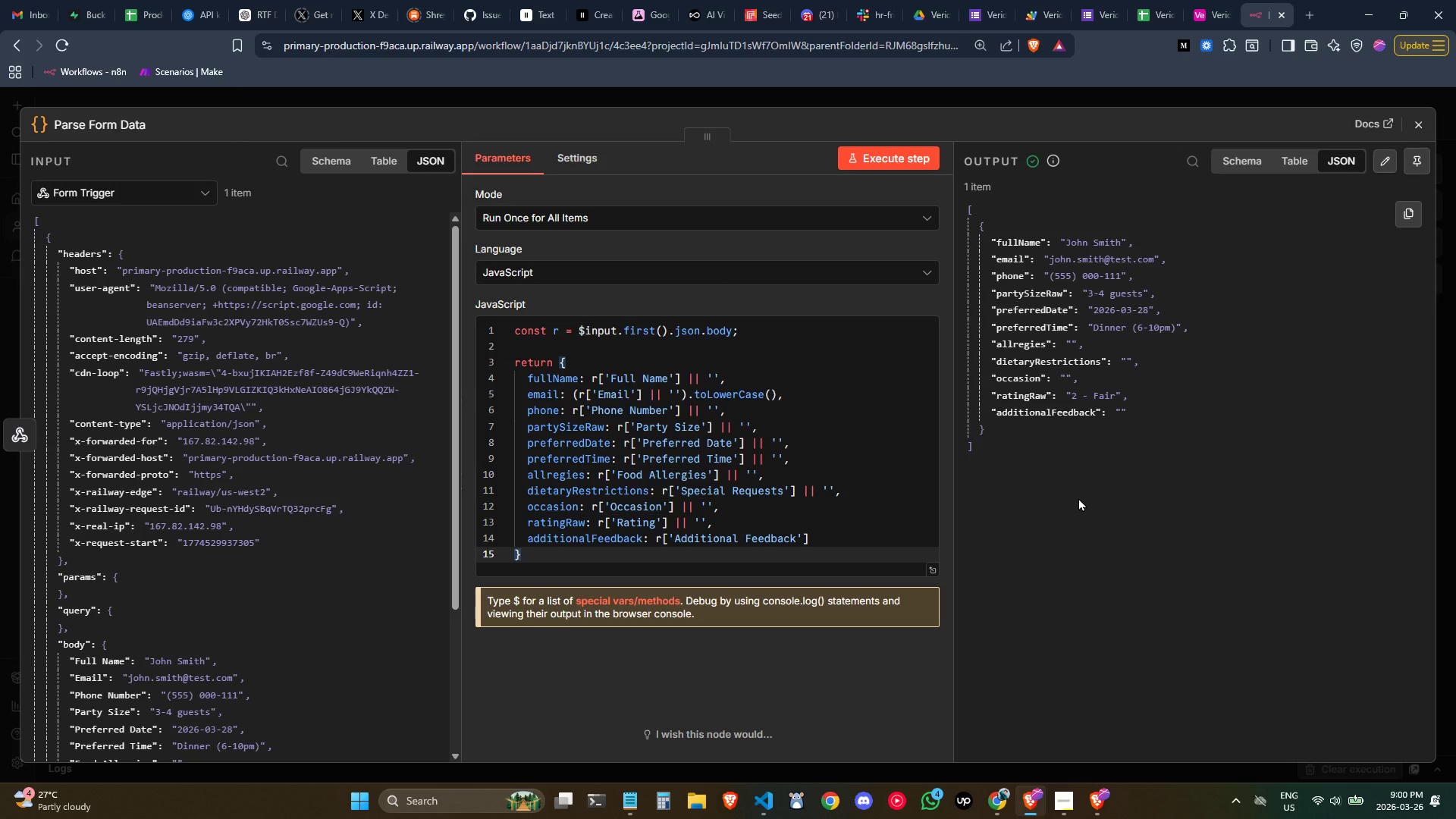 
left_click([1427, 124])
 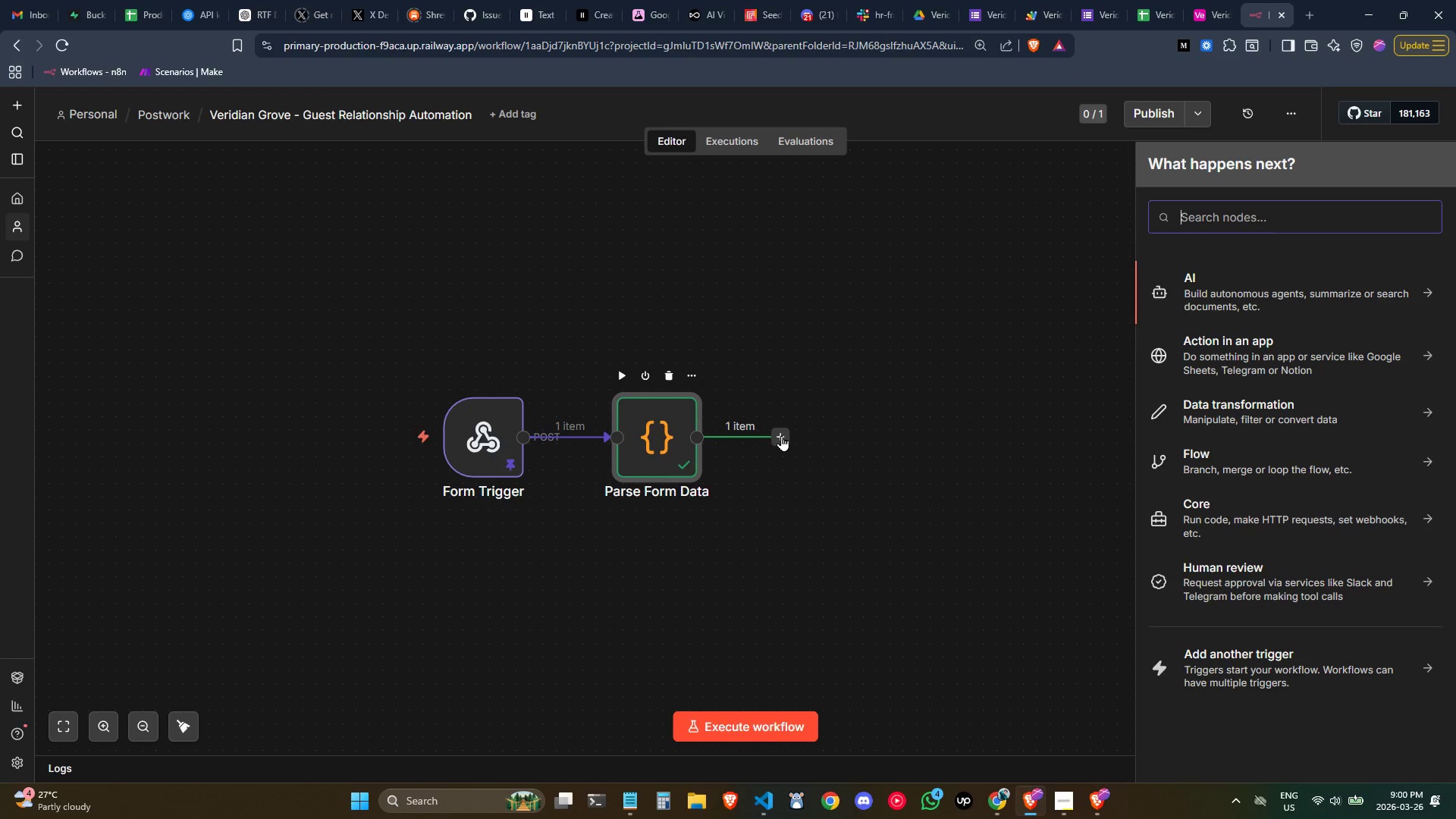 
wait(7.72)
 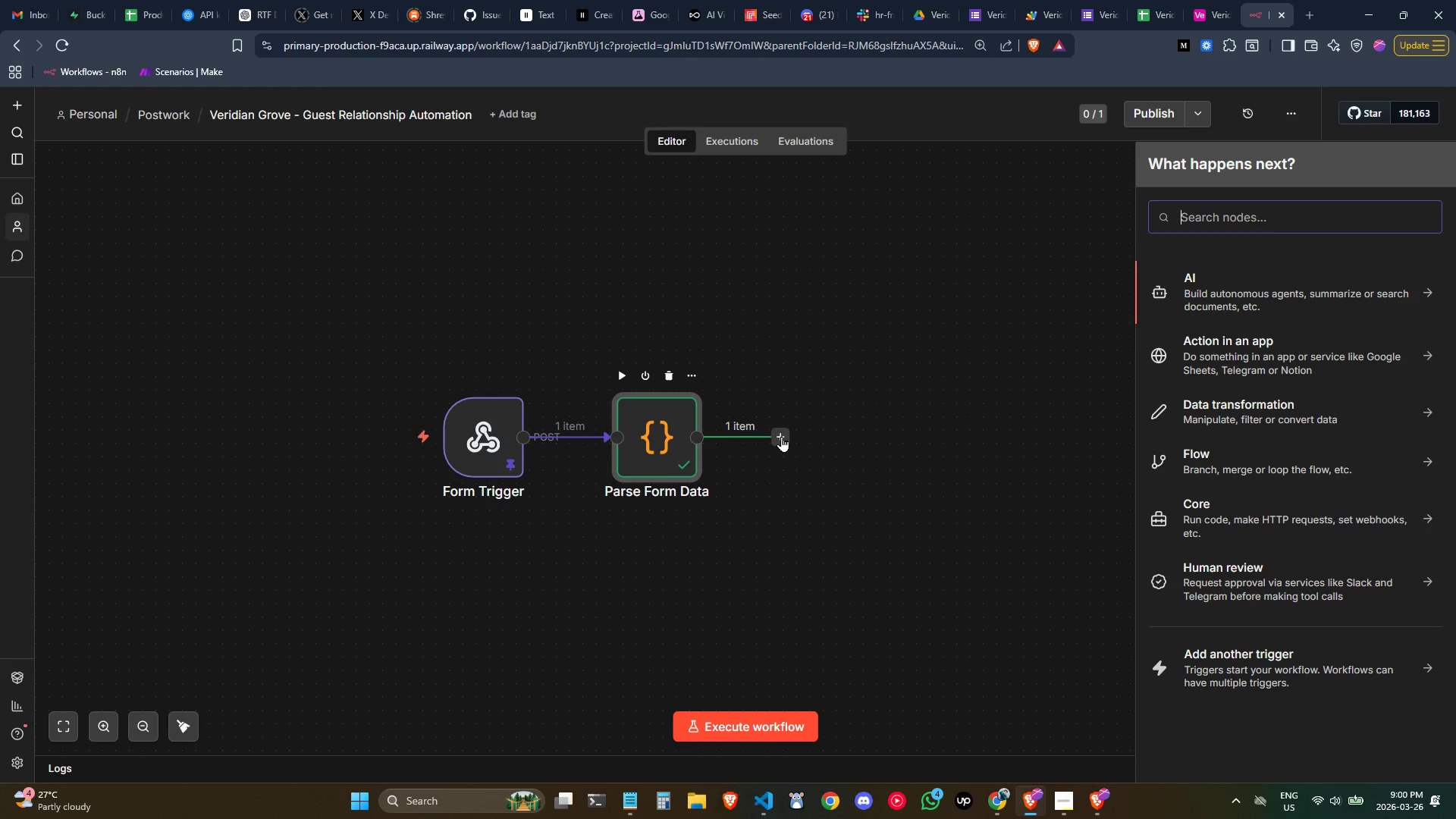 
type(code)
 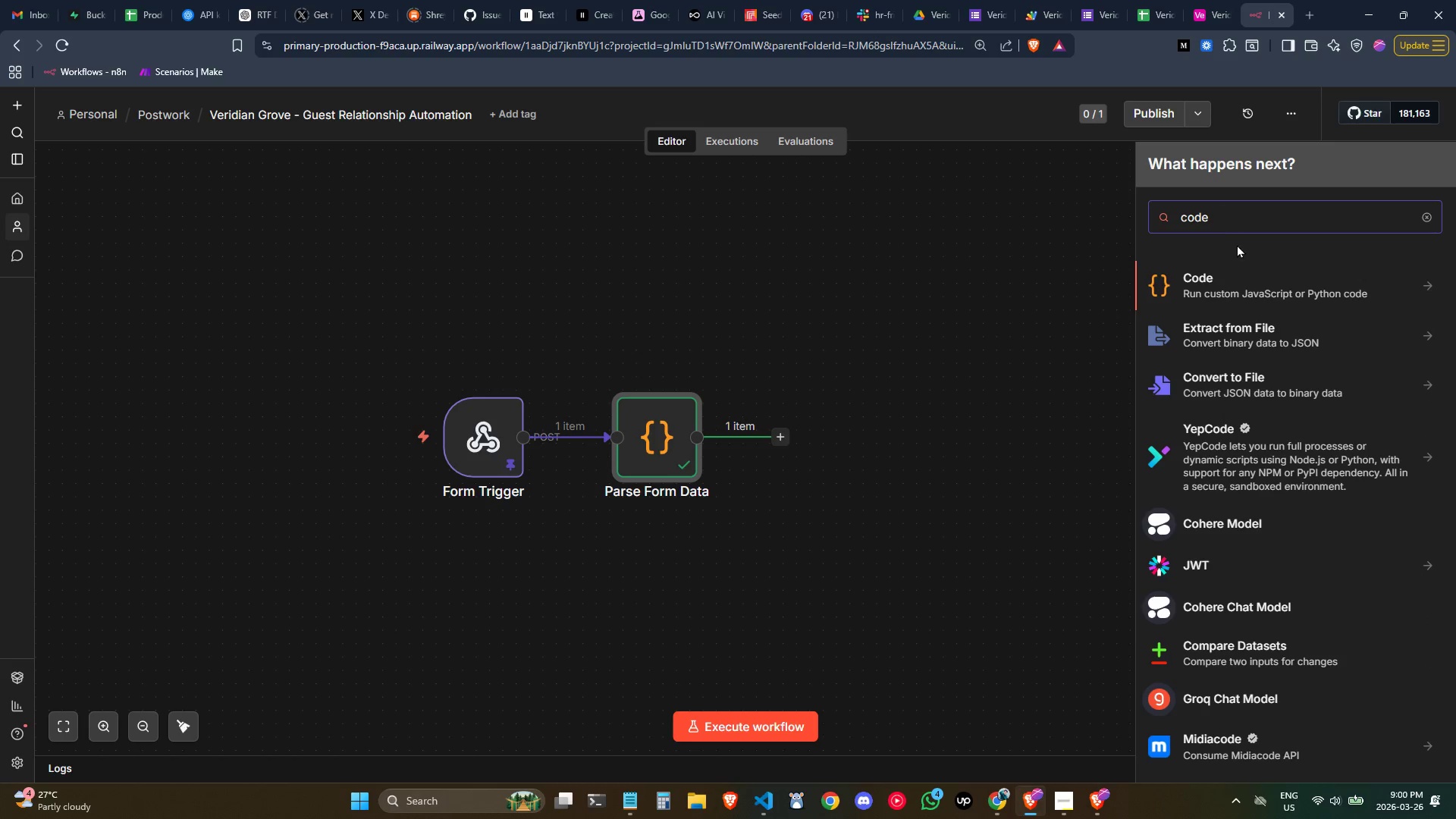 
left_click([1243, 315])
 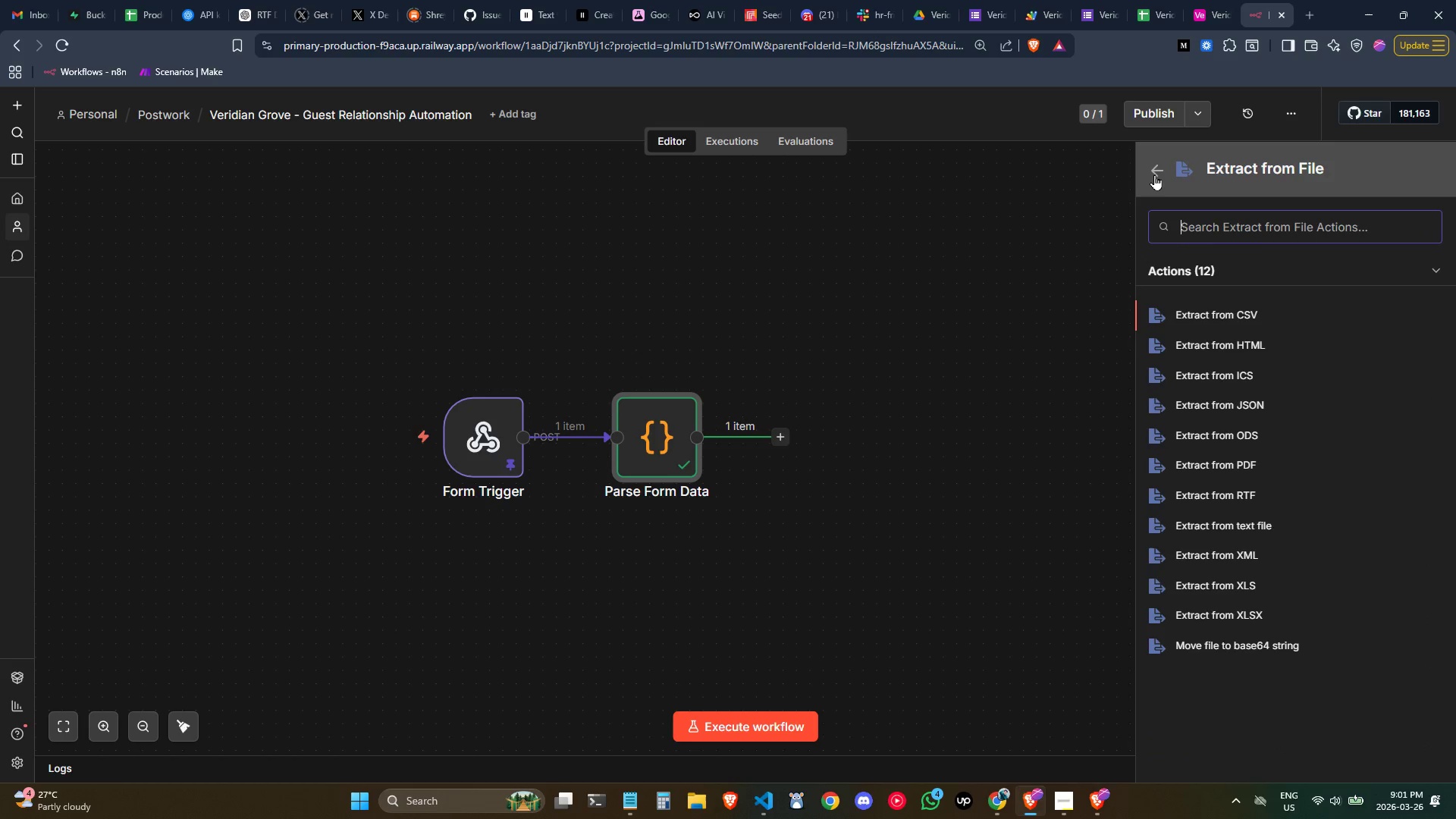 
left_click([1154, 174])
 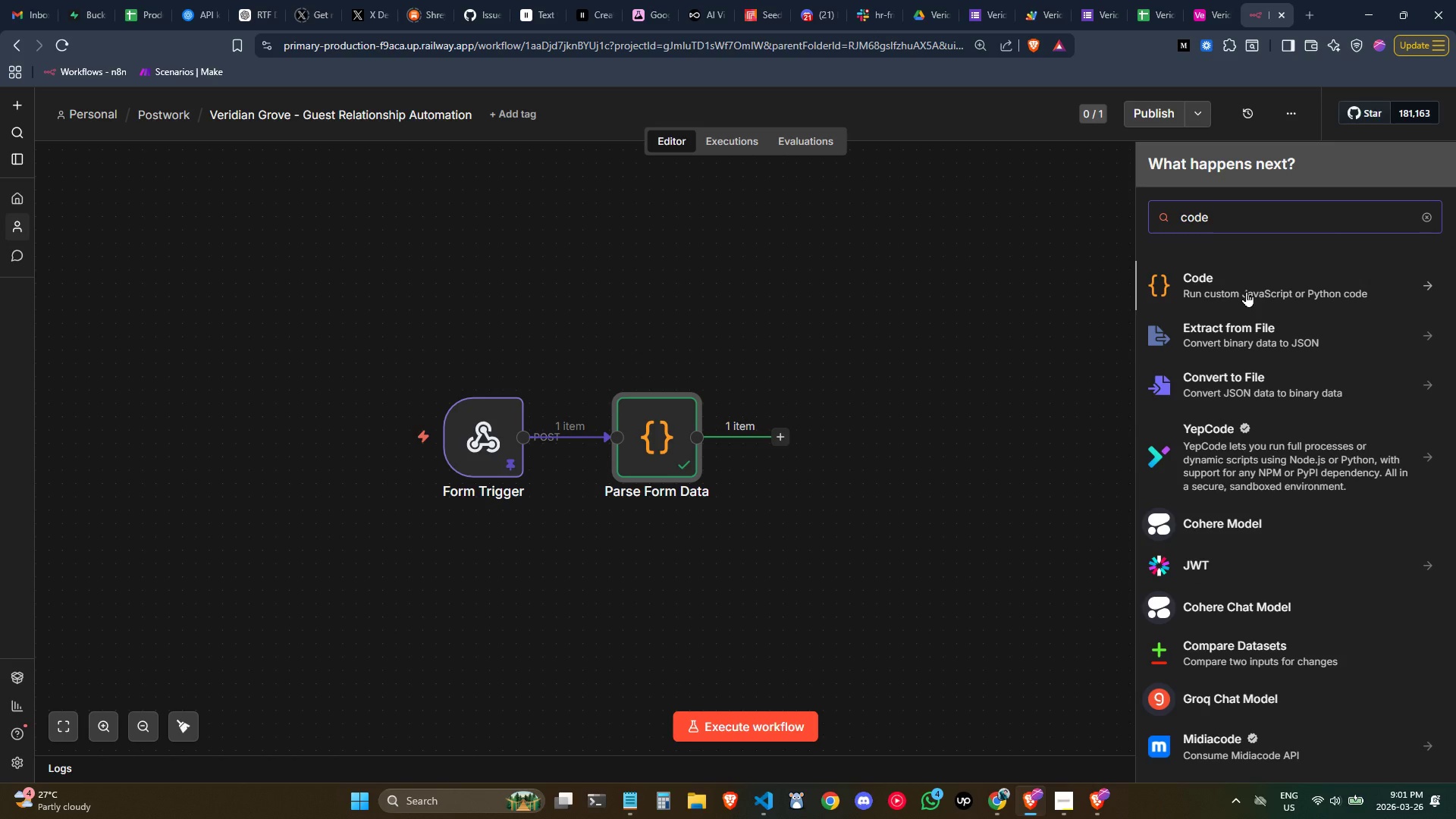 
left_click([1246, 291])
 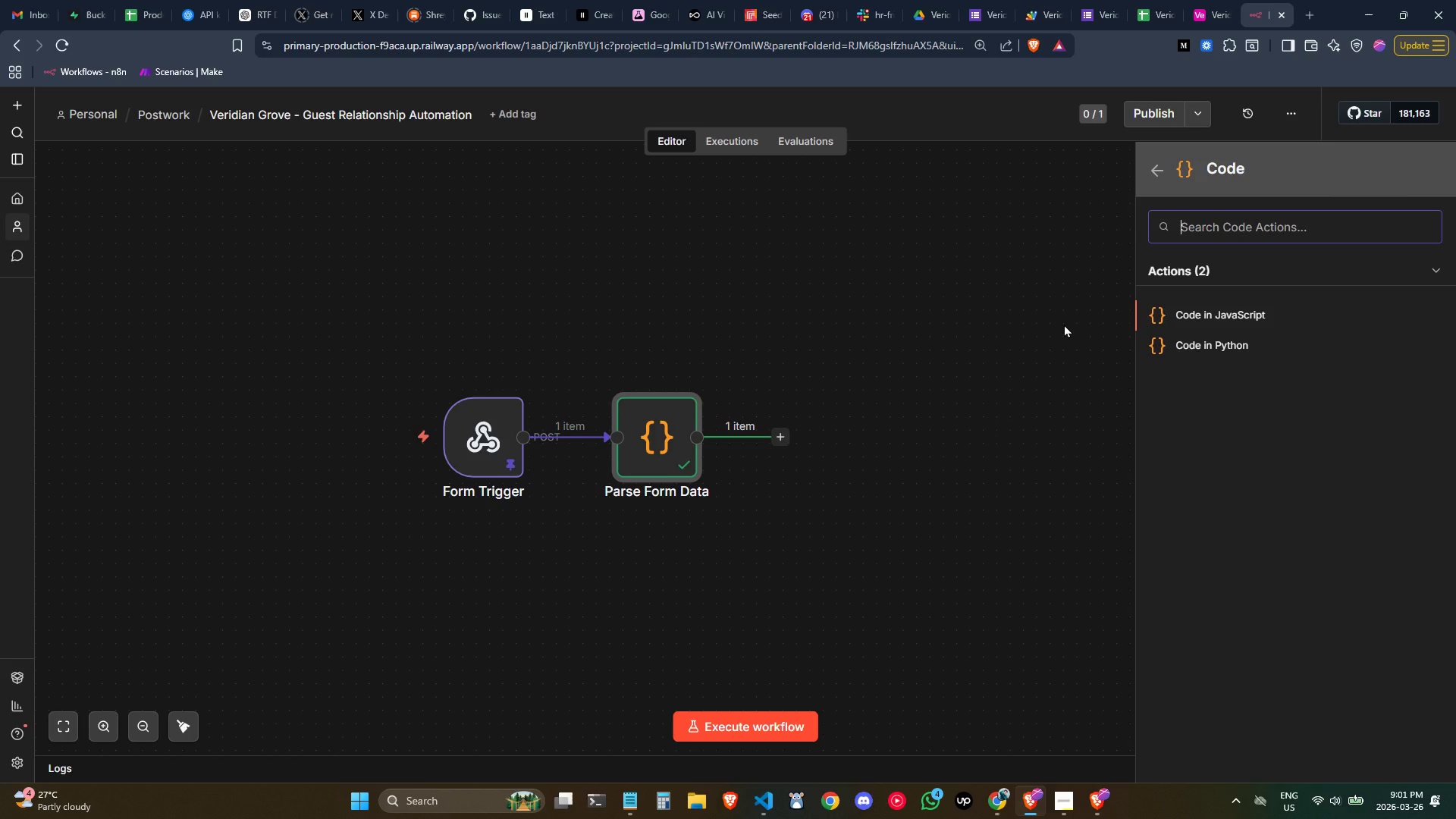 
wait(20.03)
 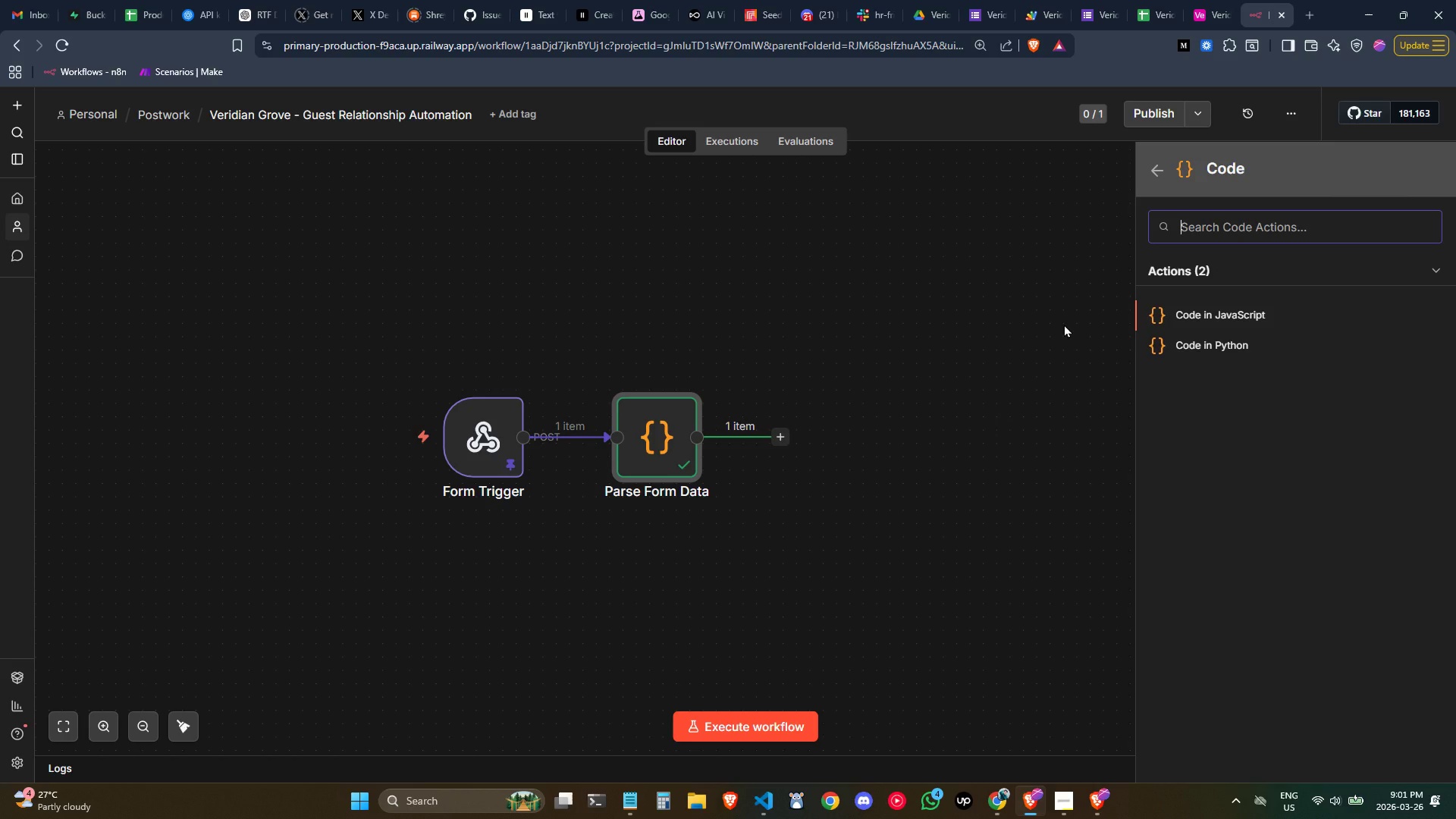 
left_click([1266, 307])
 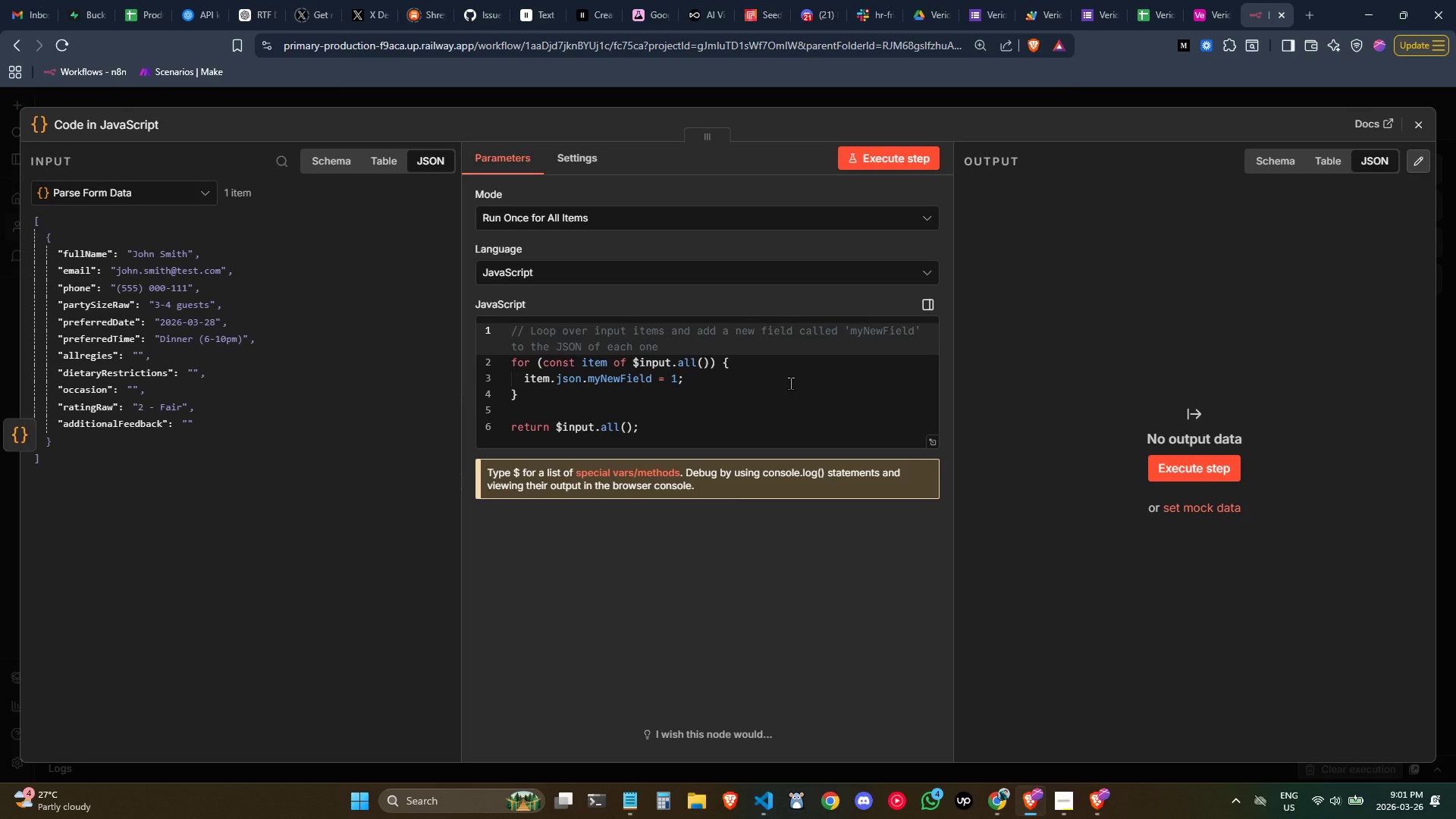 
wait(15.16)
 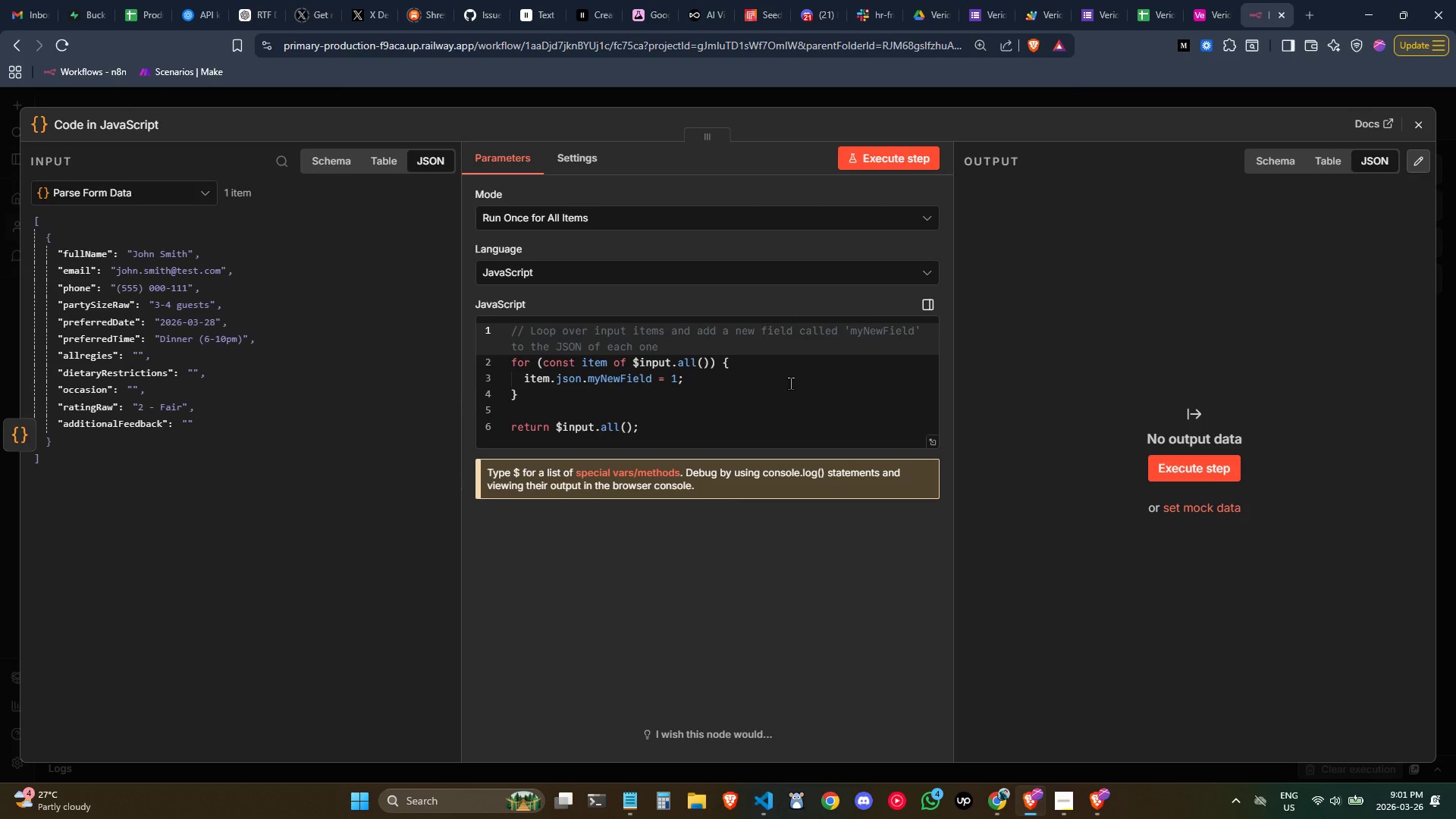 
left_click([690, 420])
 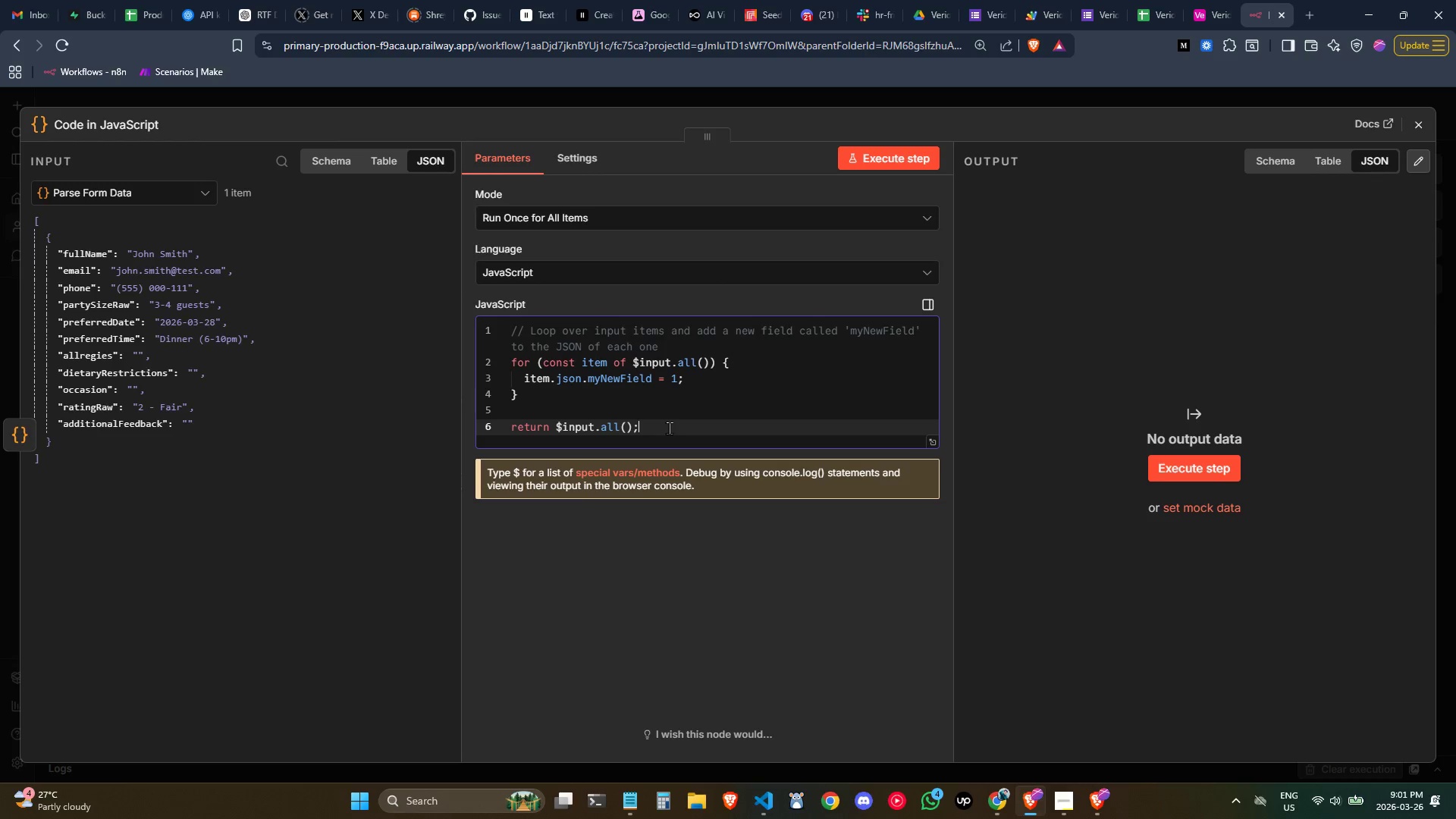 
key(Control+ControlLeft)
 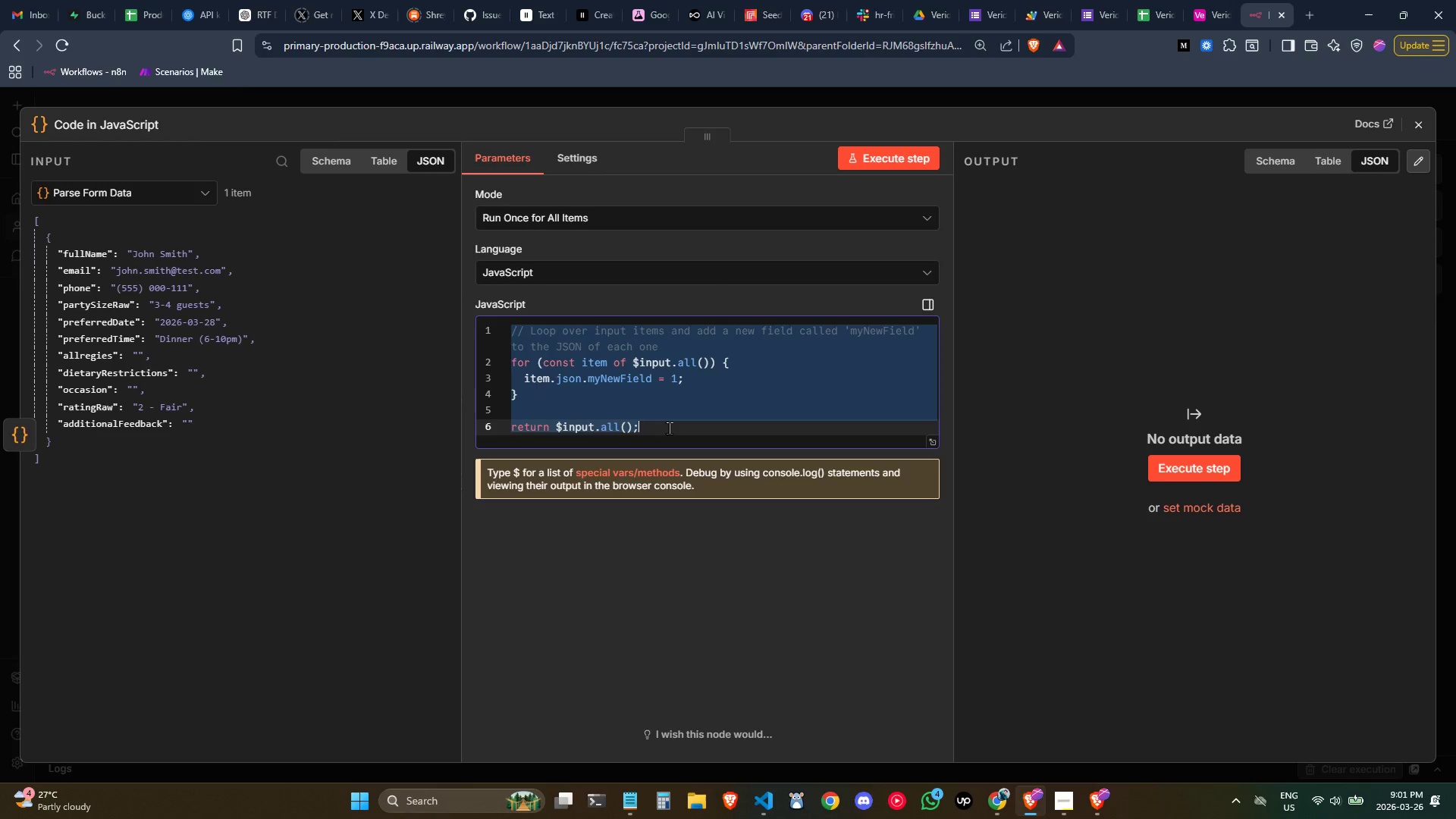 
key(Control+A)
 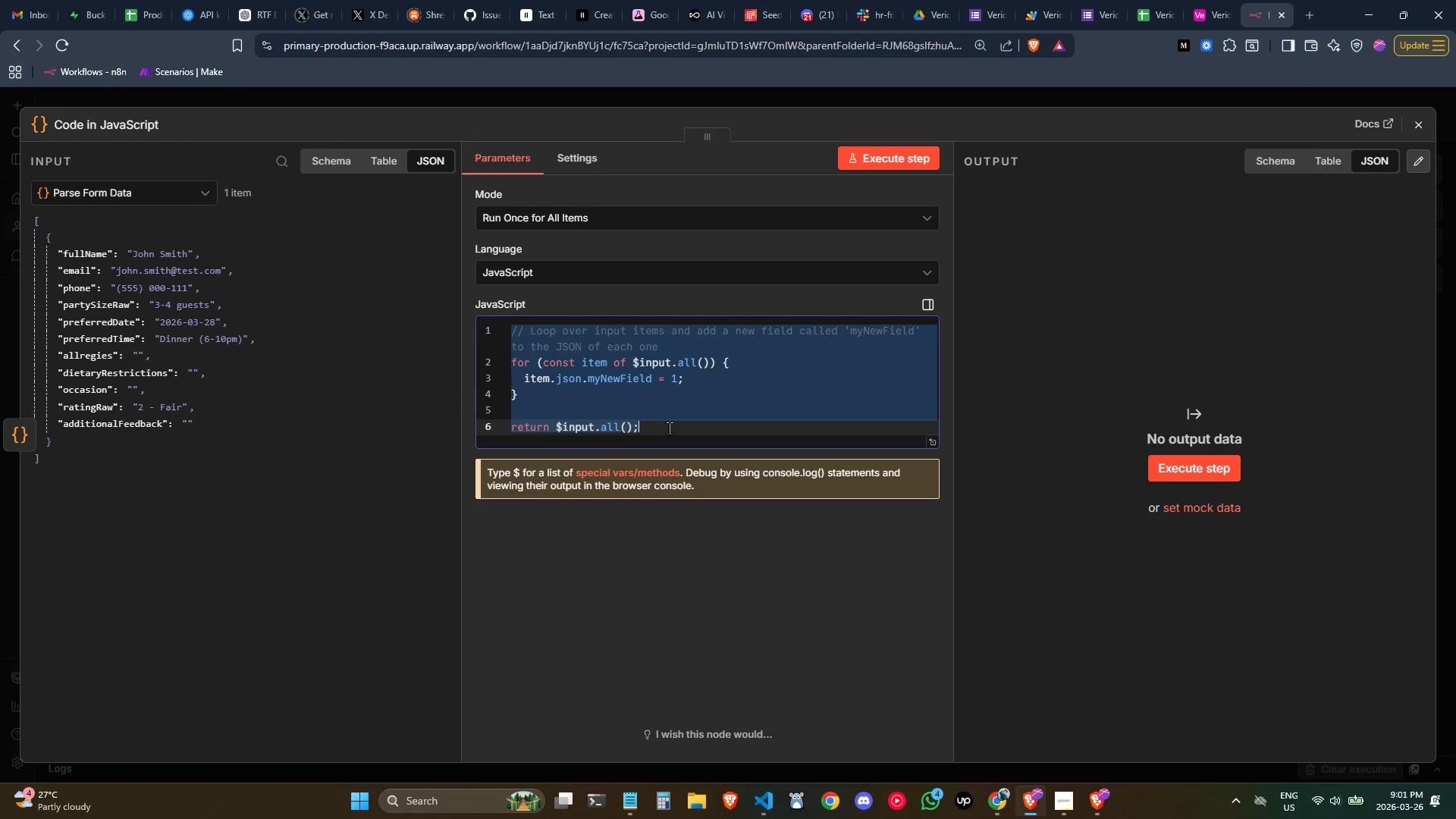 
key(Backspace)
 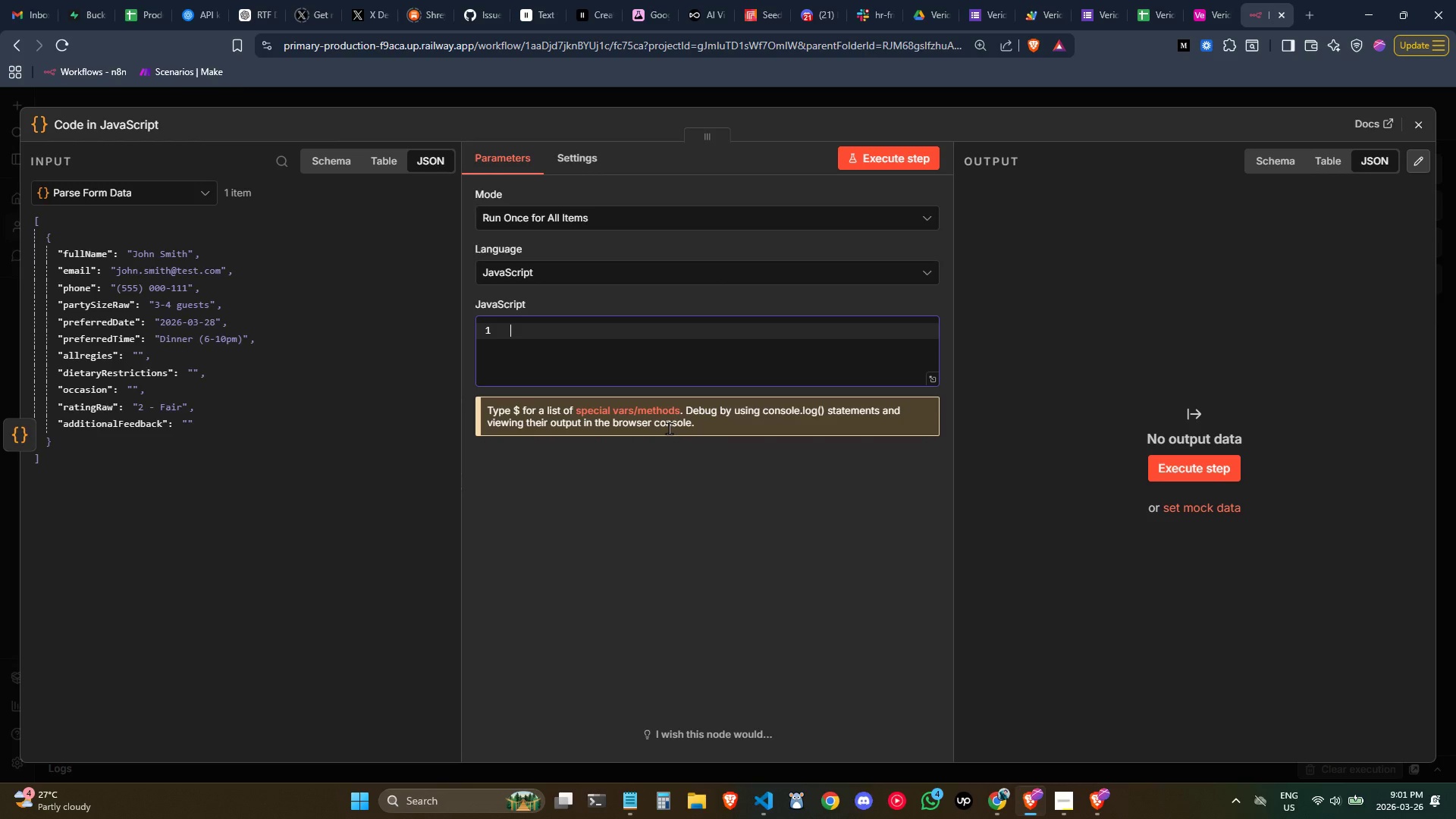 
wait(15.0)
 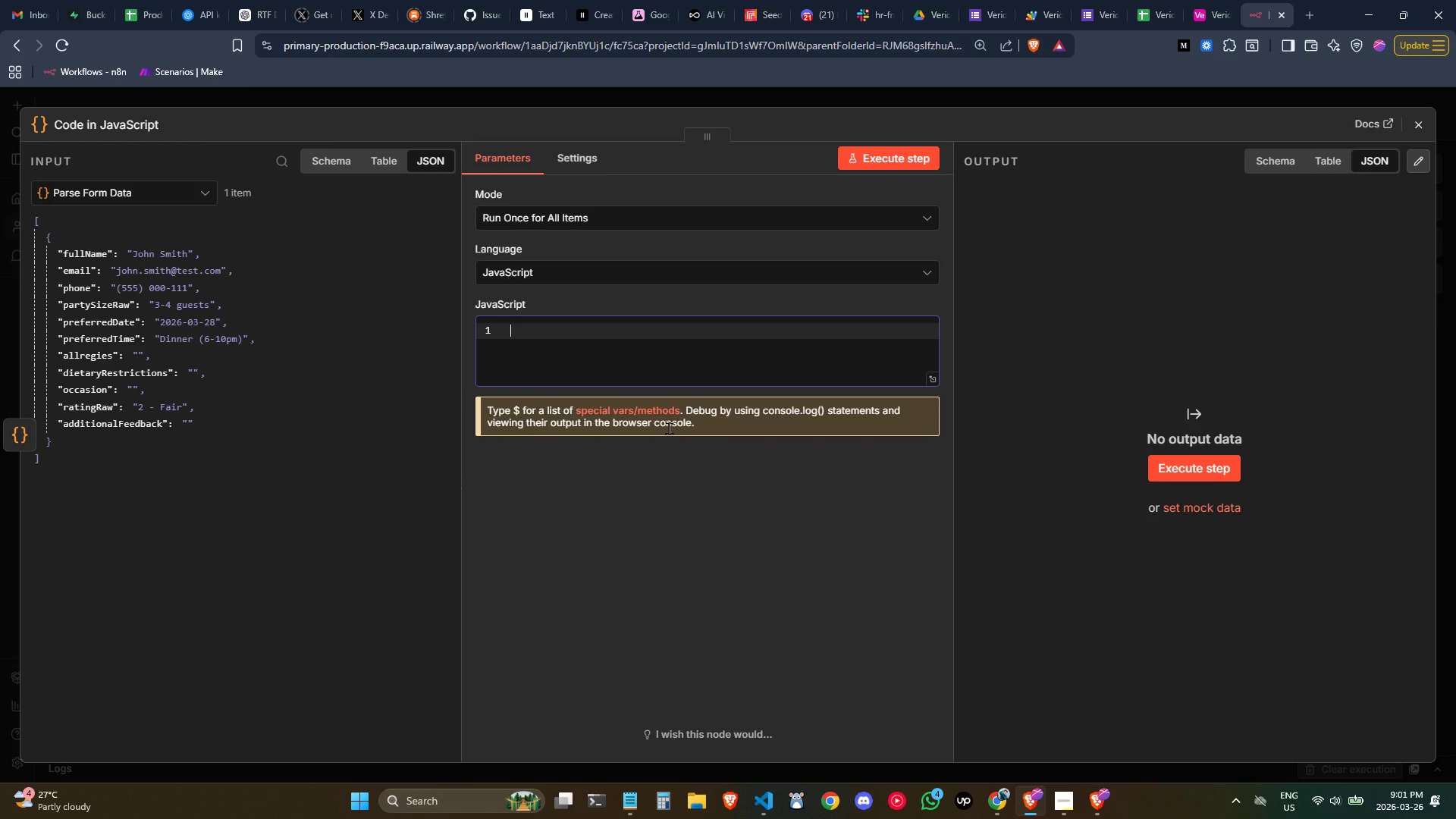 
left_click([540, 559])
 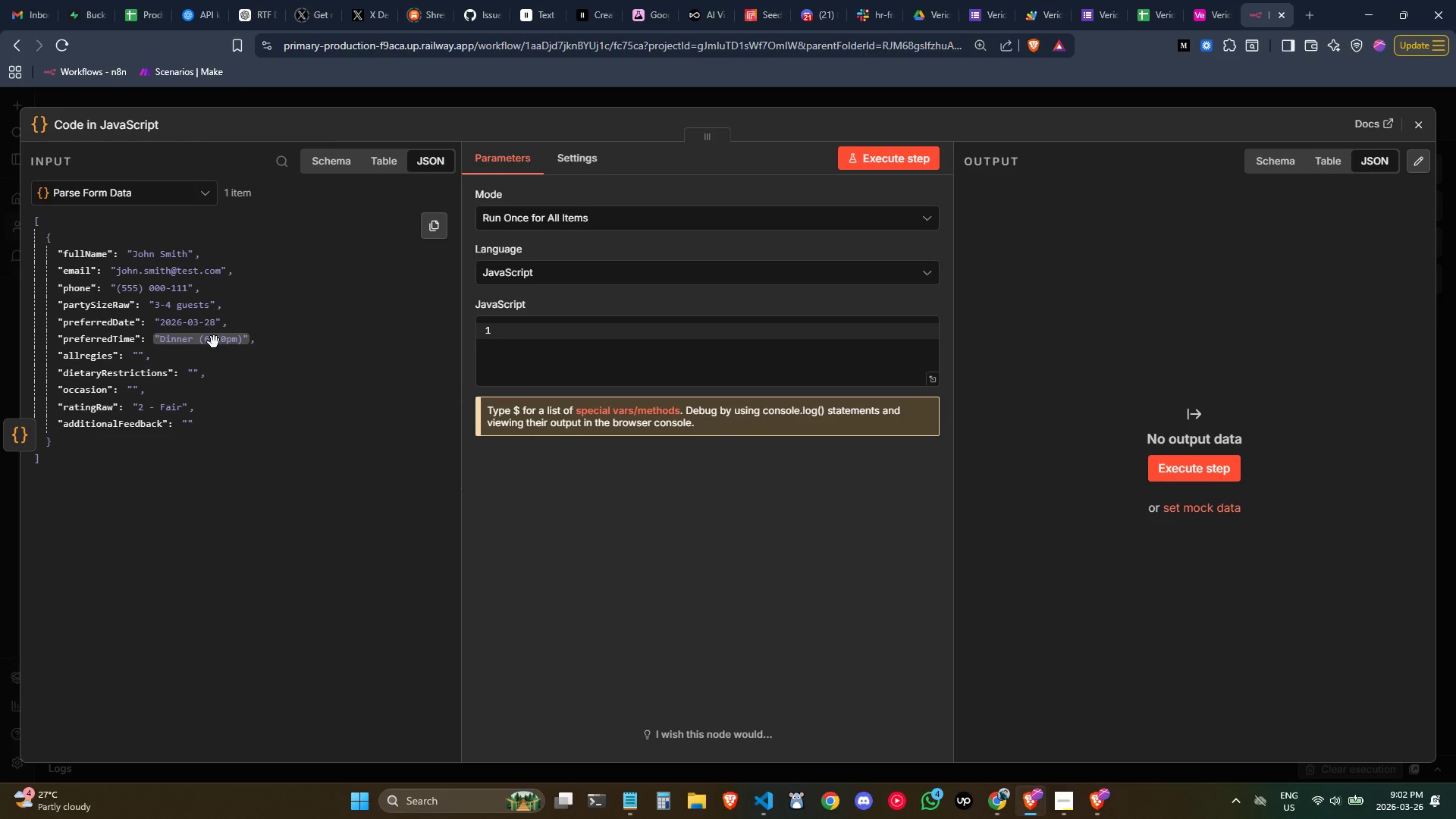 
wait(25.67)
 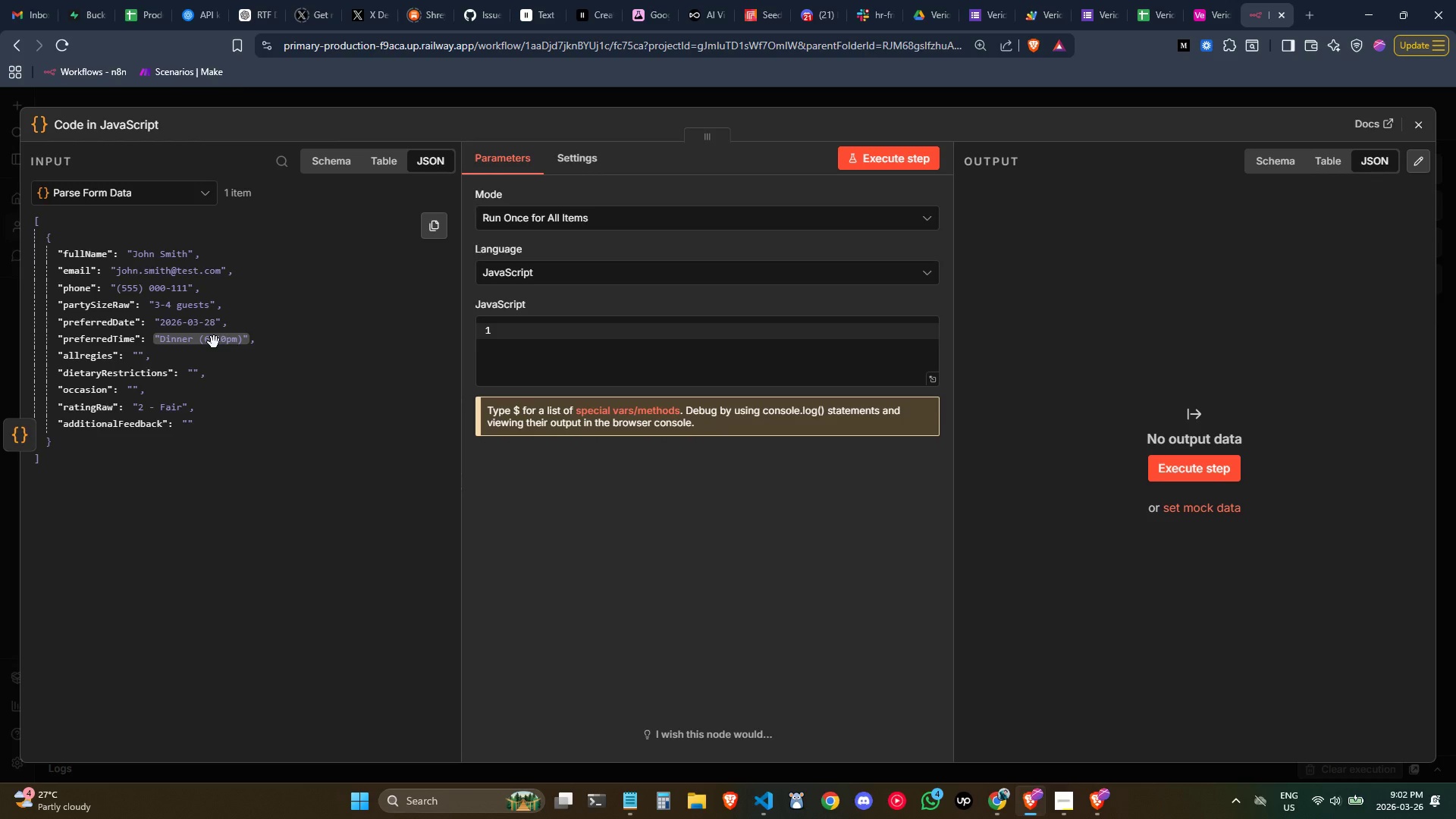 
type(const)
 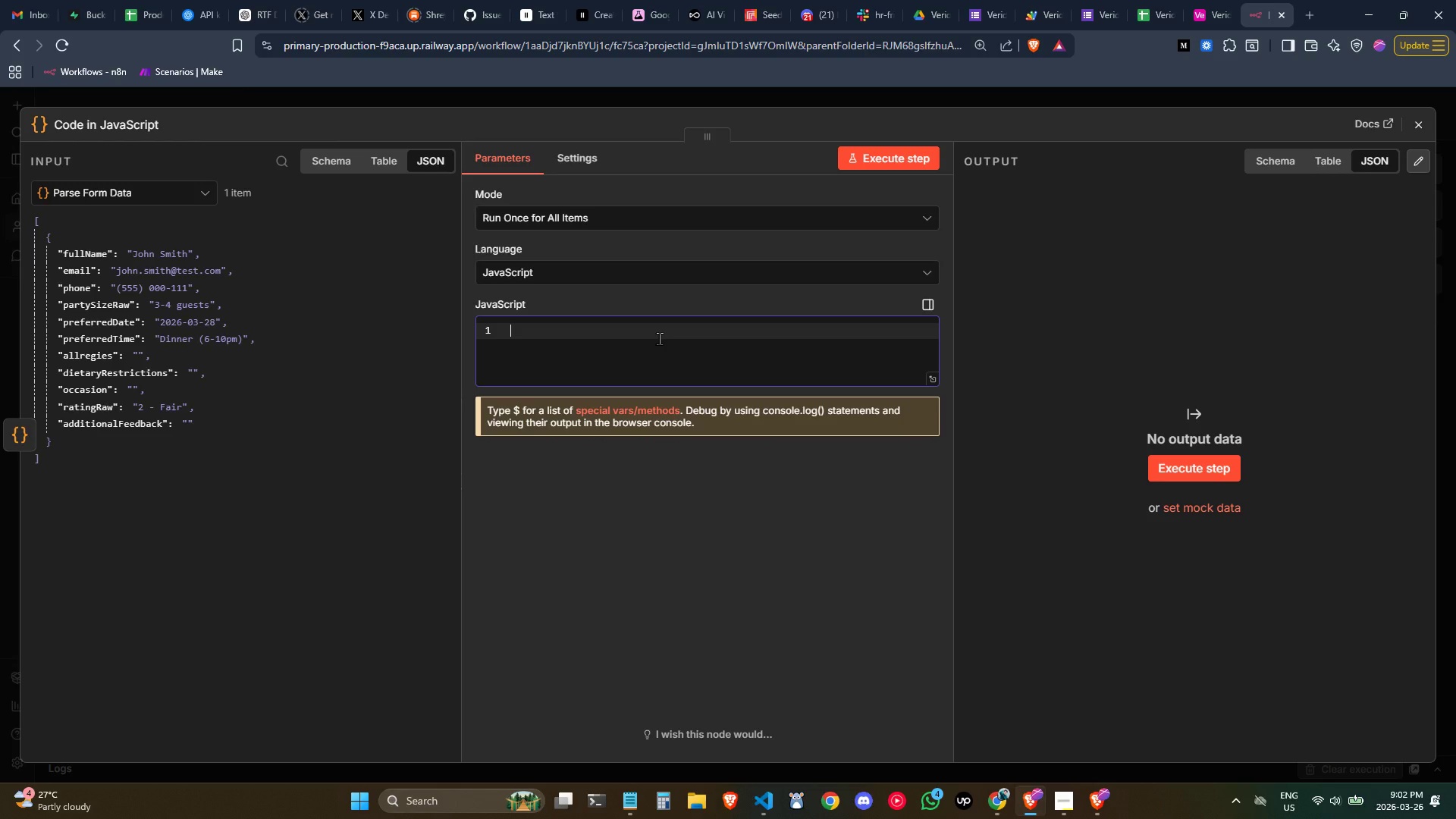 
type(const =)
key(Backspace)
type(p = $json.partySizeRaw;)
 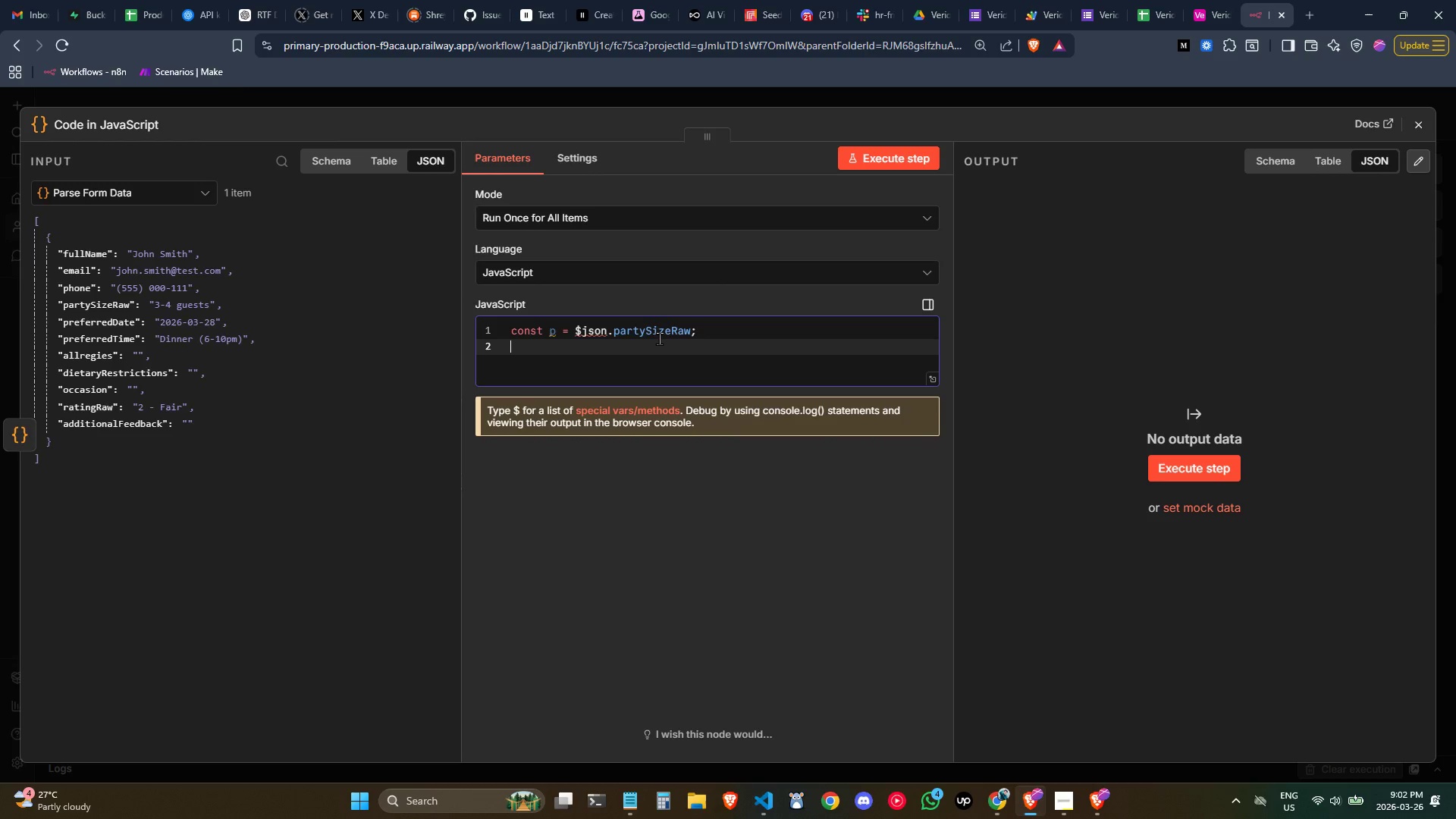 
 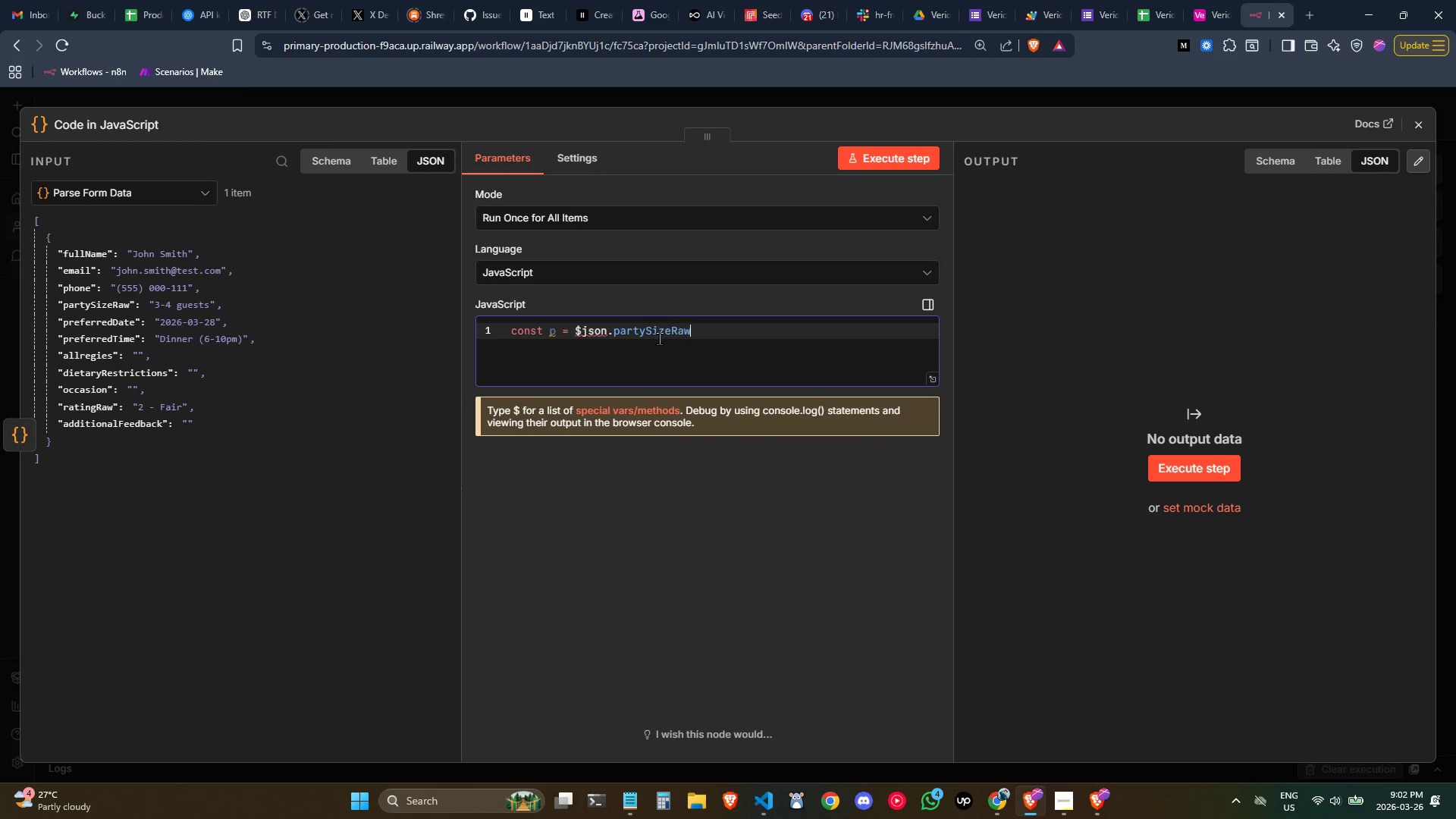 
key(Enter)
 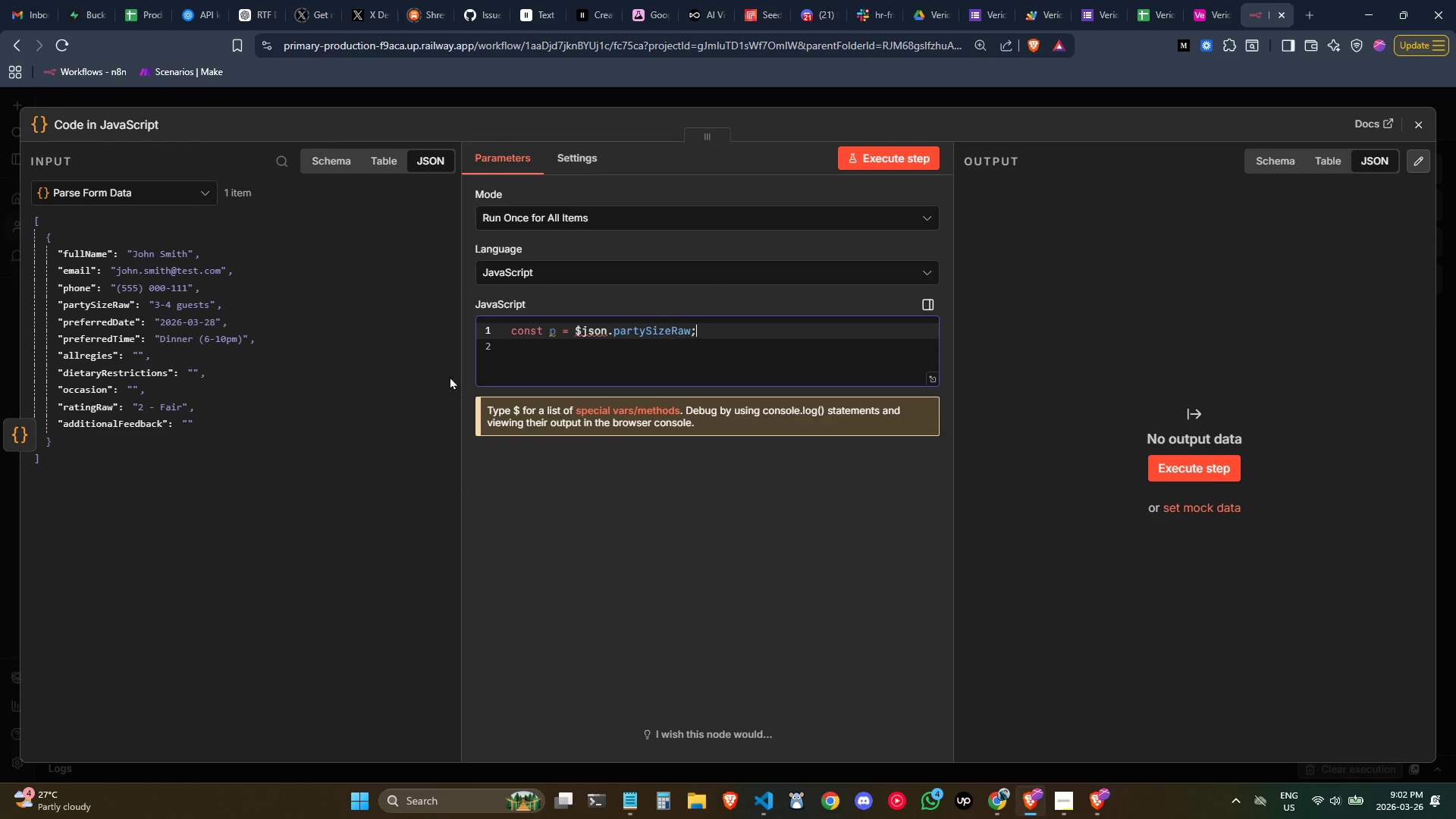 
wait(7.92)
 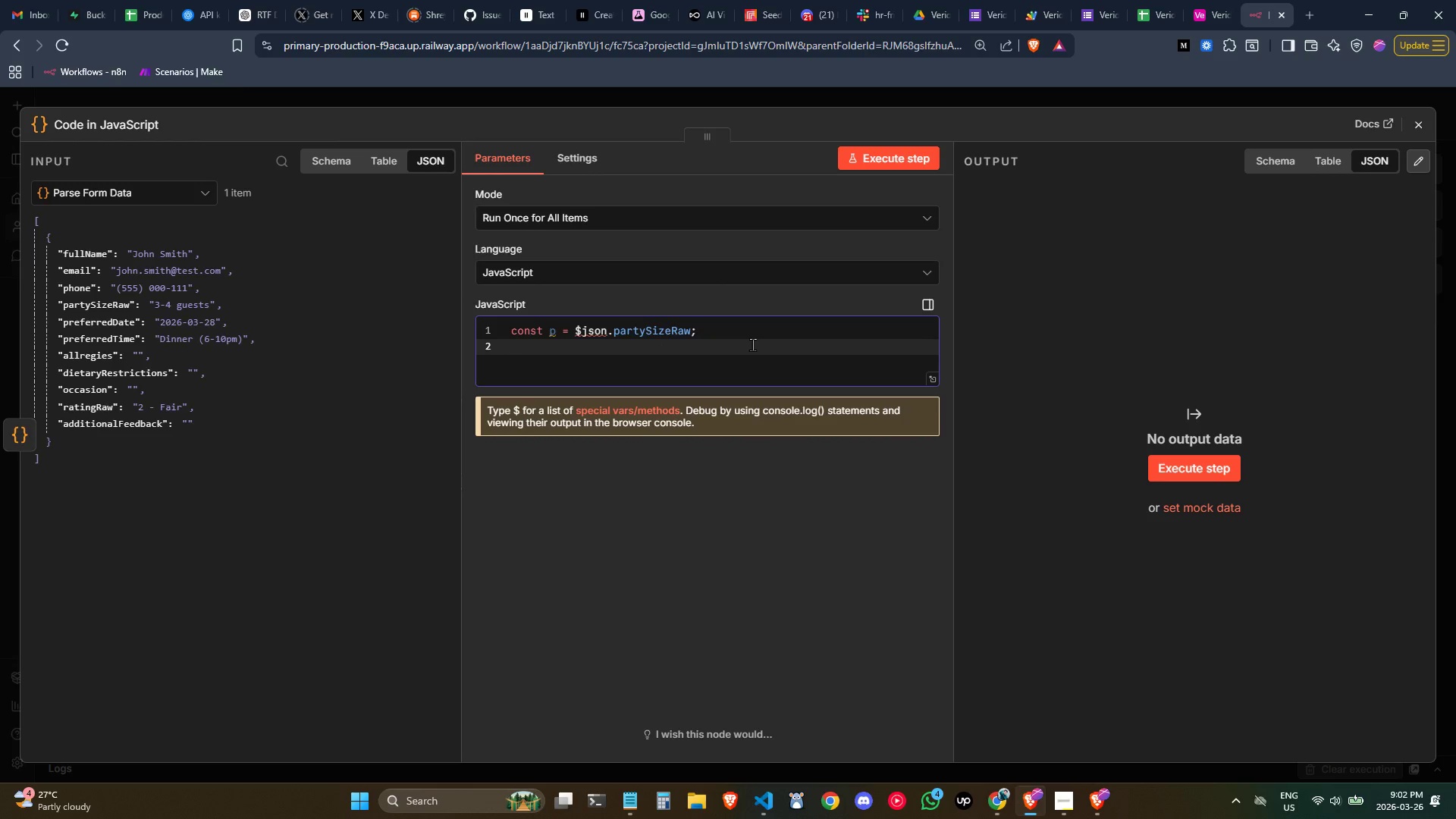 
left_click_drag(start_coordinate=[728, 341], to_coordinate=[573, 328])
 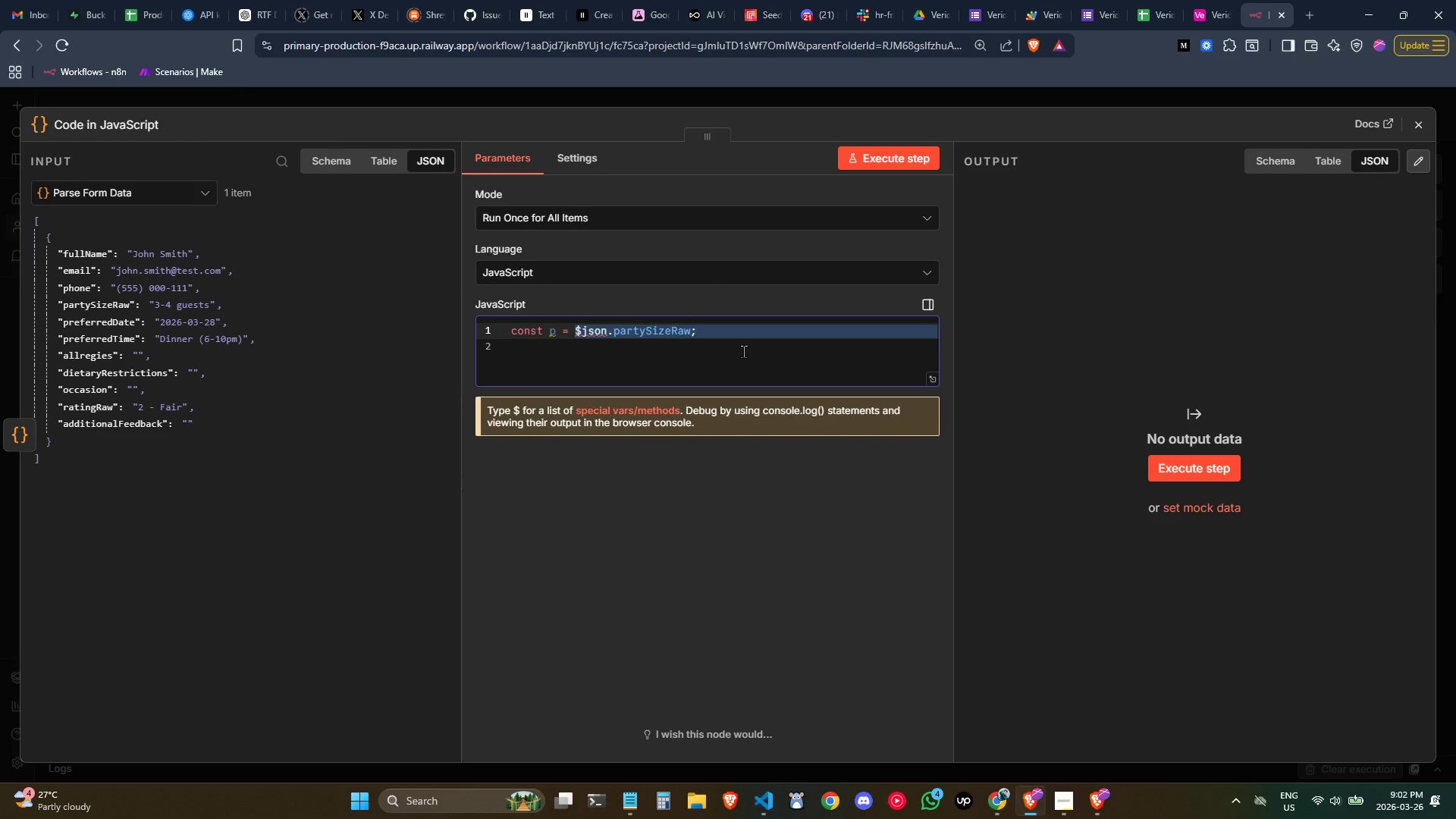 
key(Backspace)
 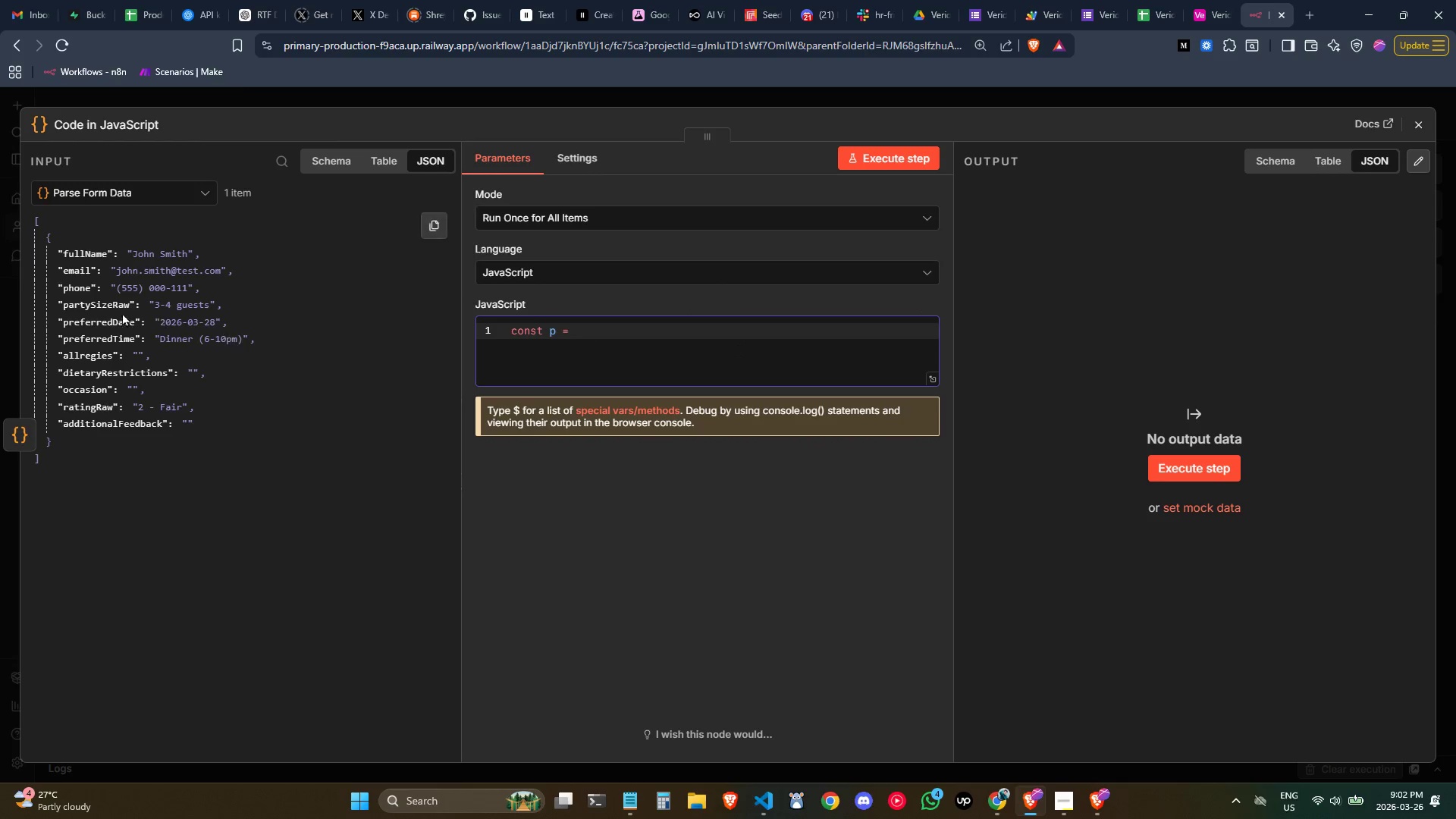 
left_click_drag(start_coordinate=[84, 306], to_coordinate=[648, 328])
 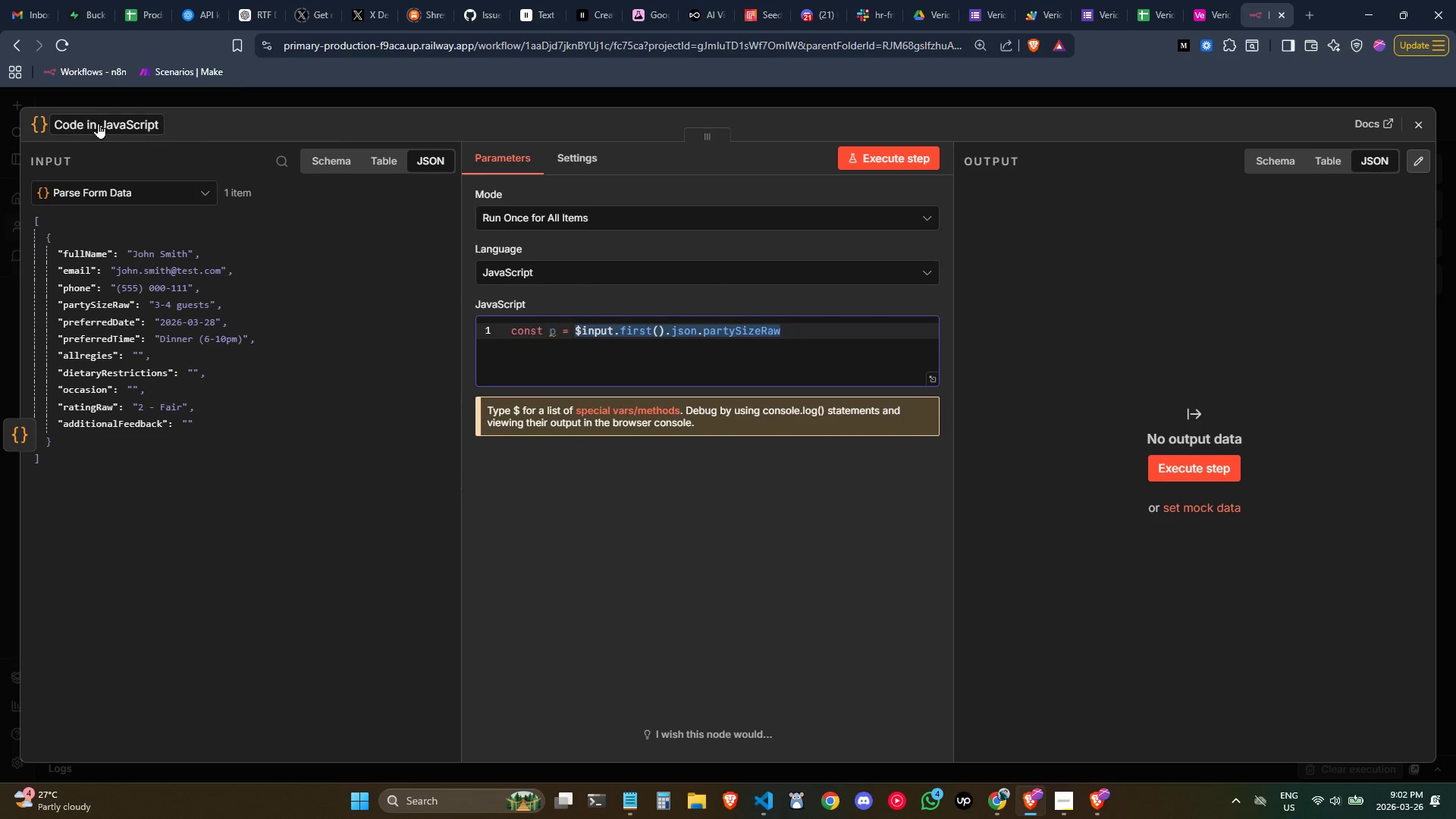 
double_click([98, 123])
 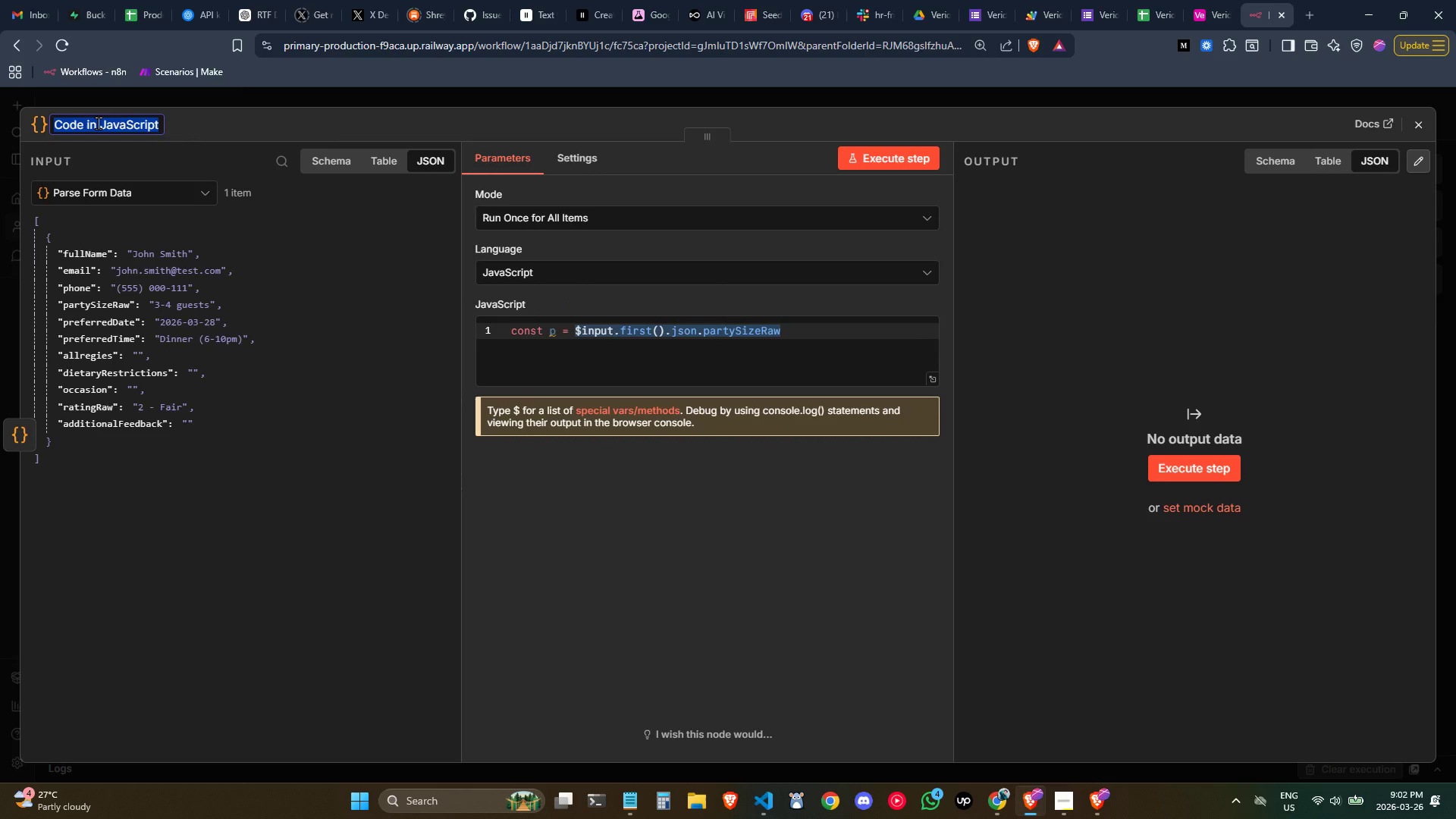 
wait(8.12)
 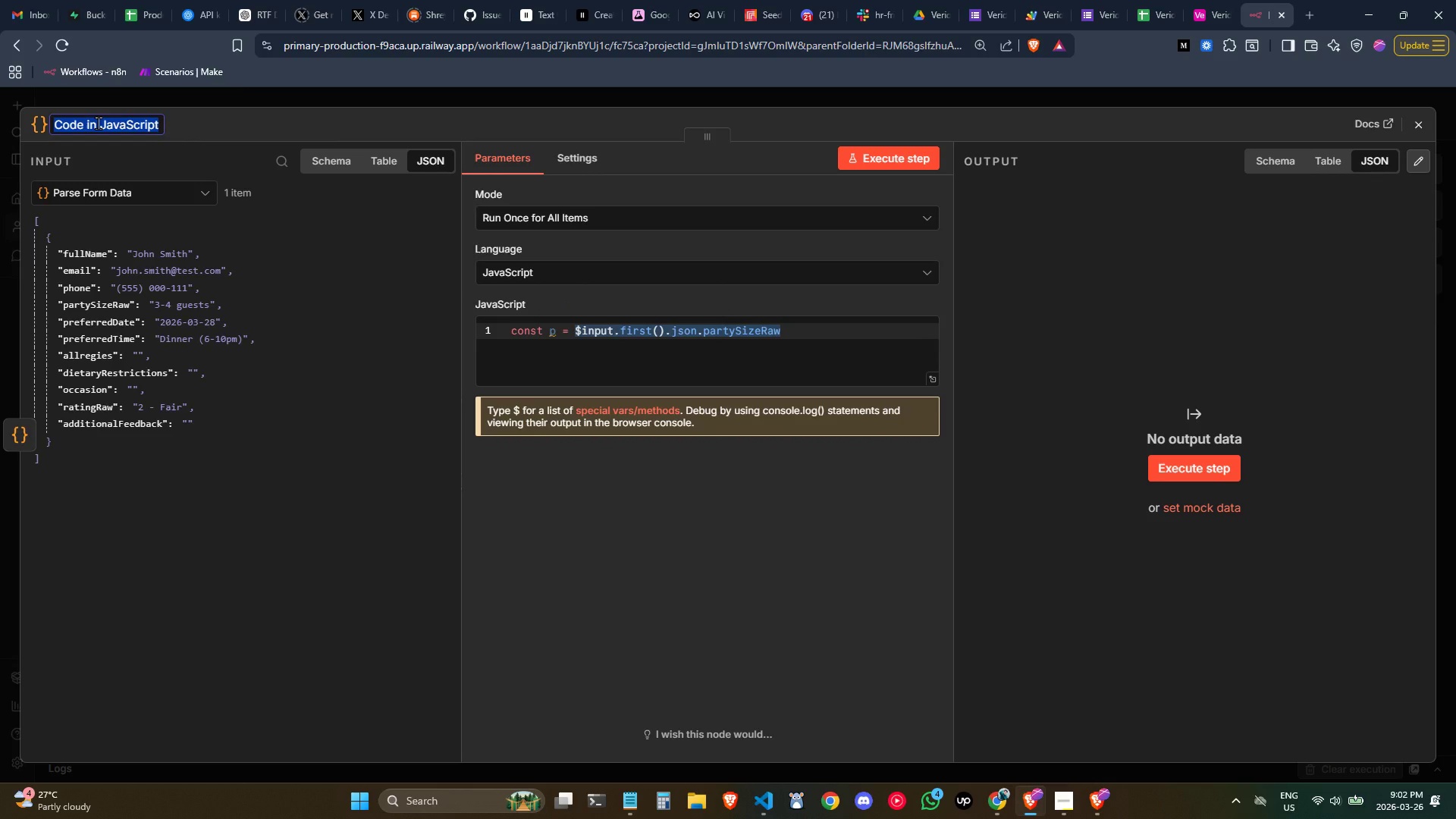 
type(Normalize Data)
 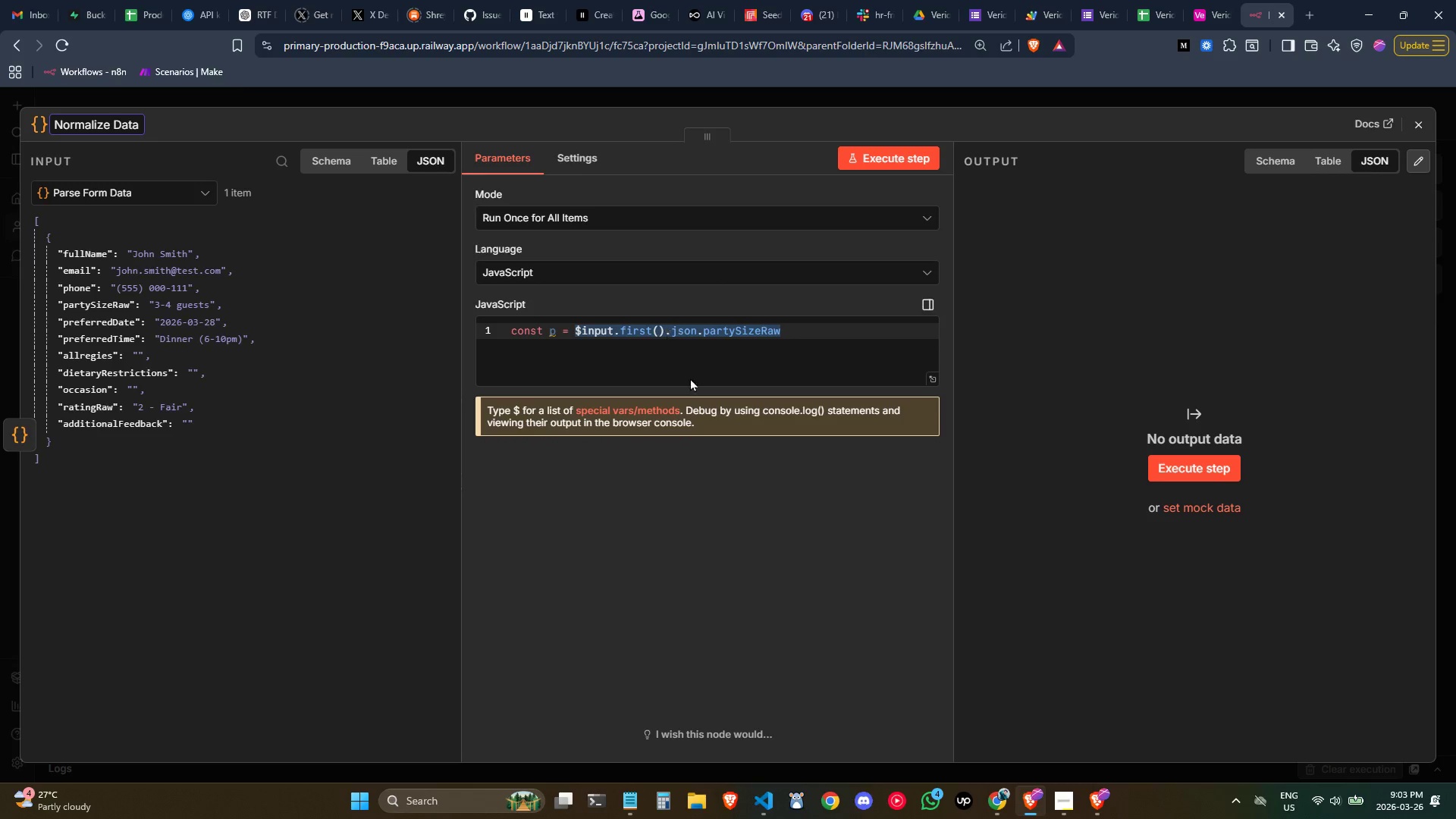 
left_click([695, 475])
 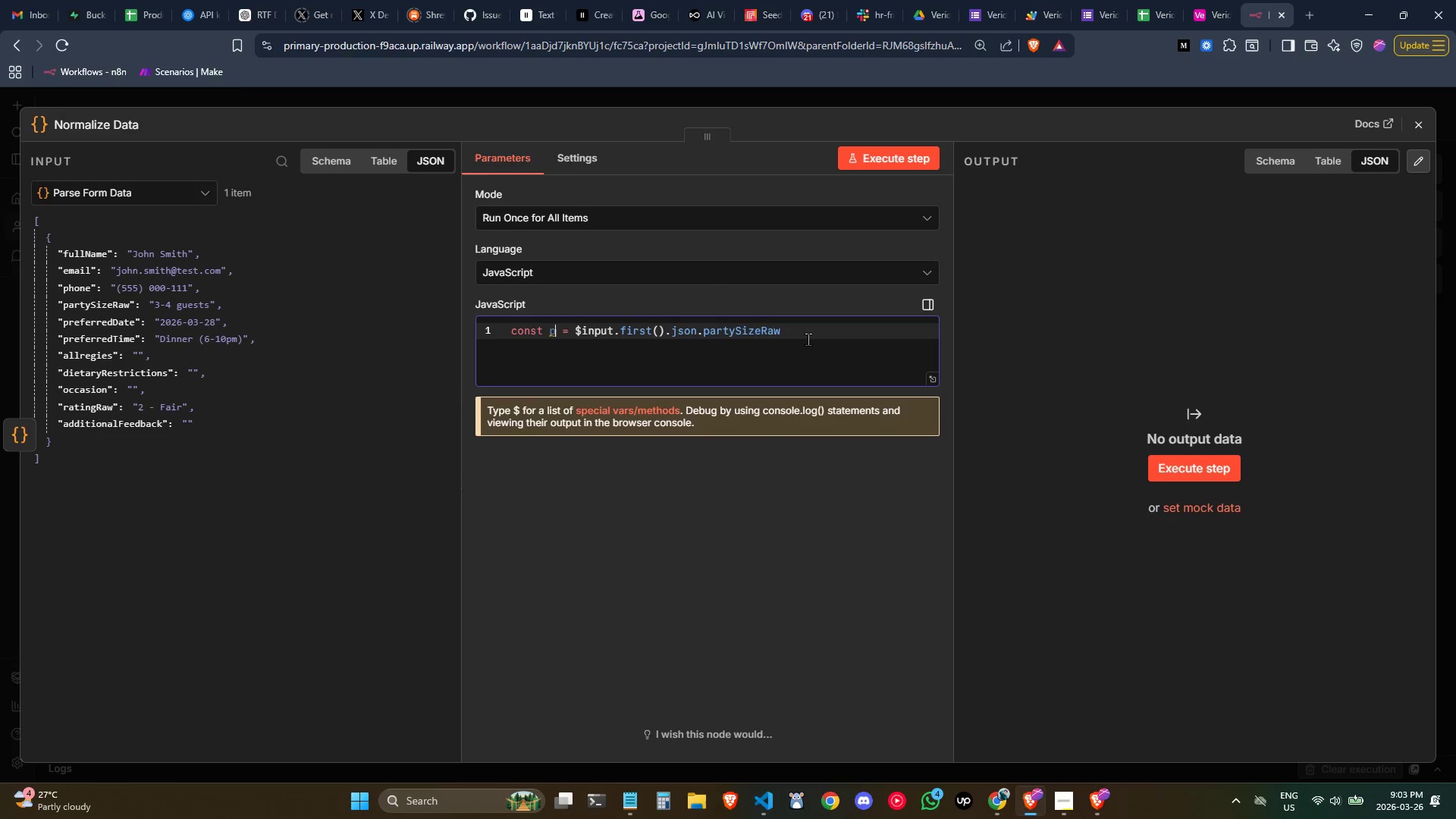 
double_click([808, 336])
 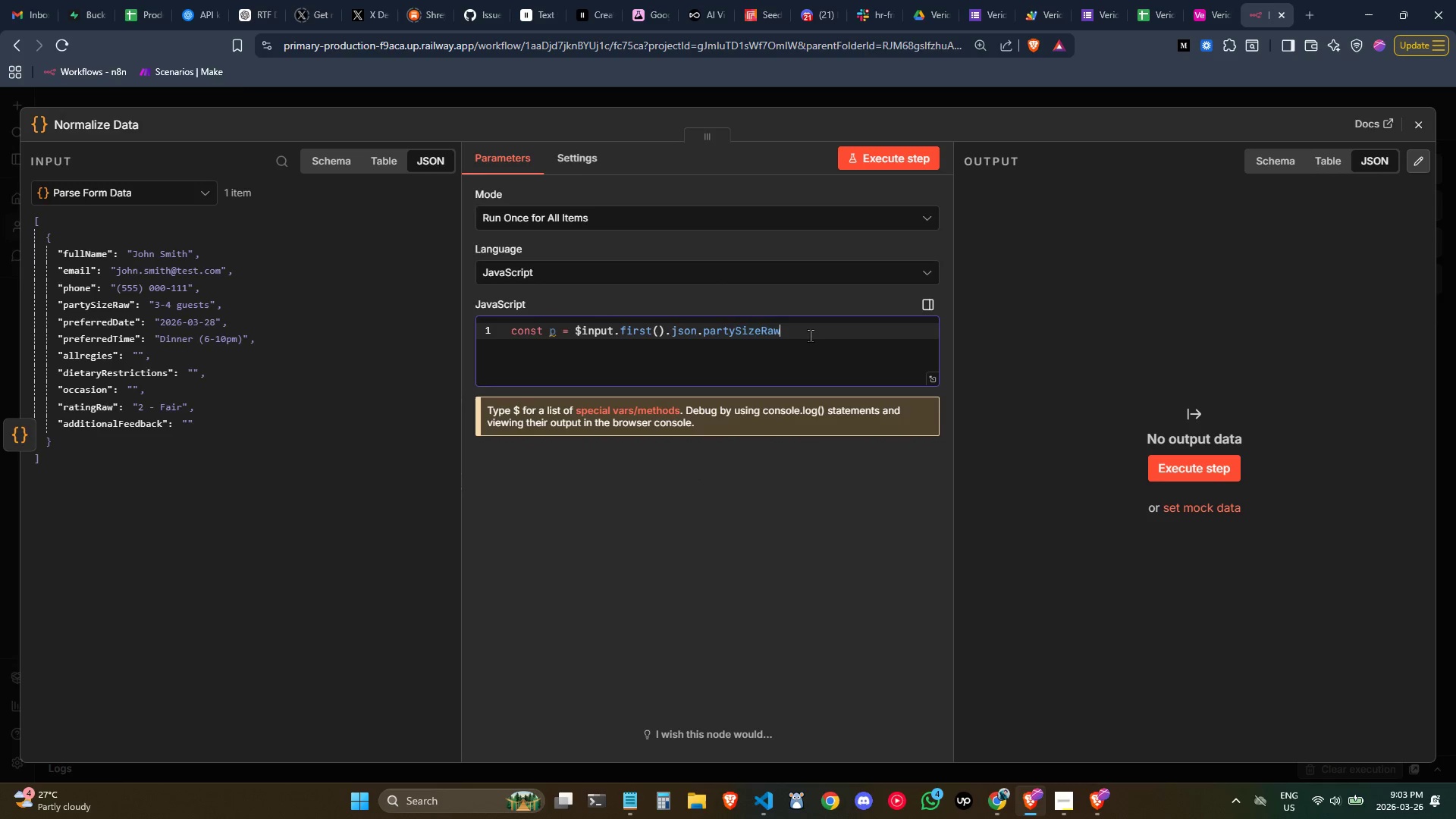 
key(Semicolon)
 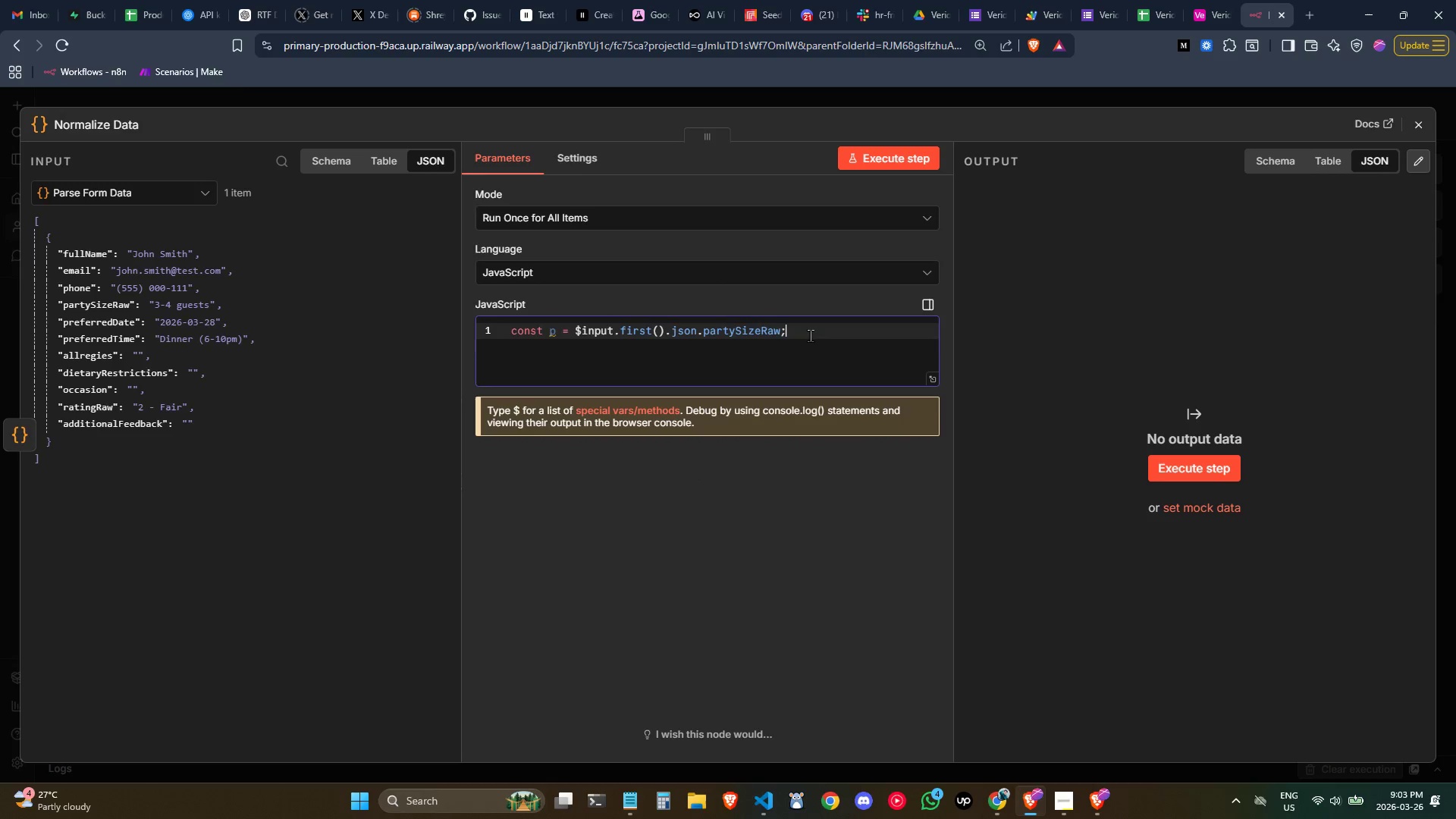 
key(Enter)
 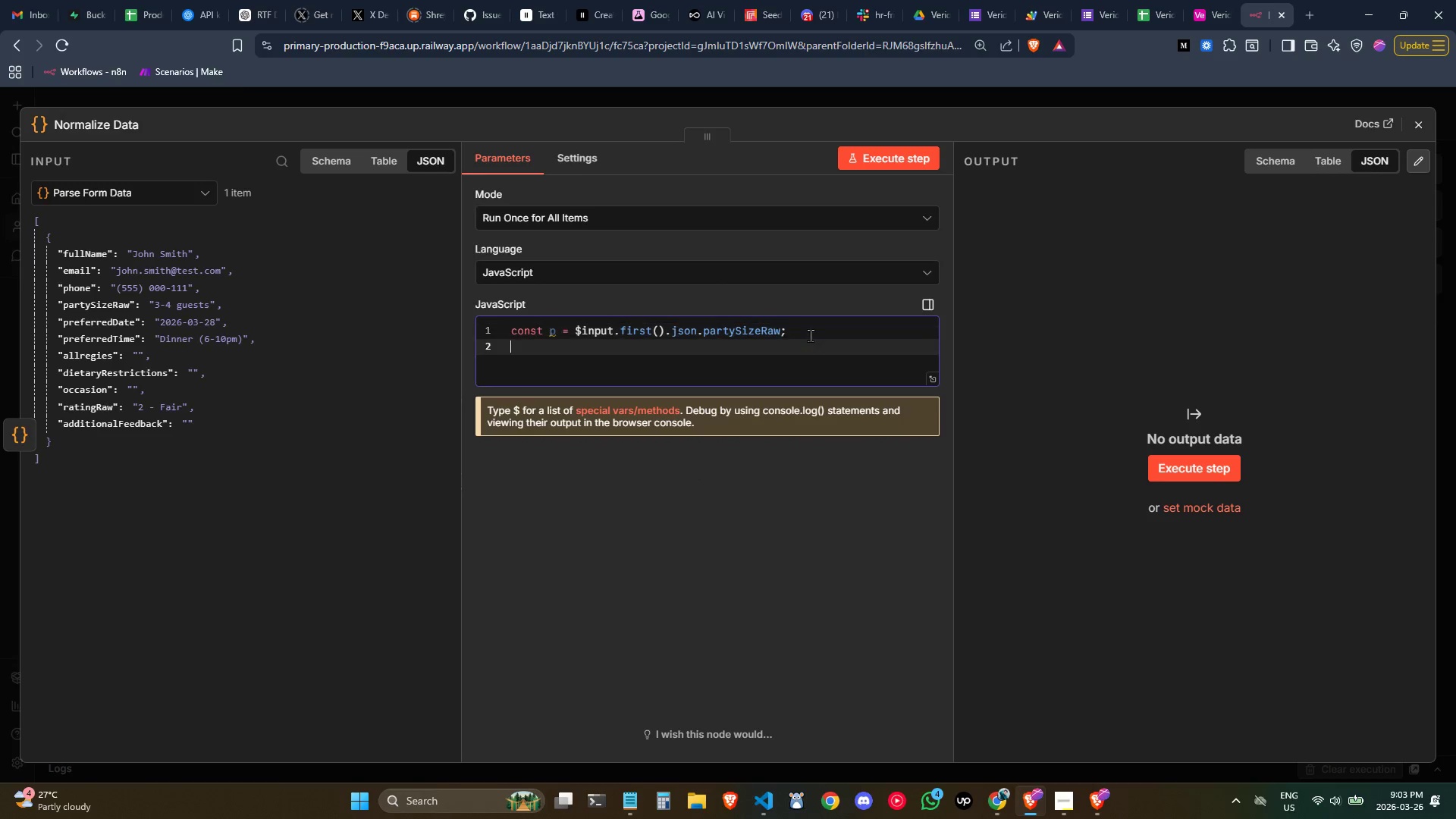 
key(Enter)
 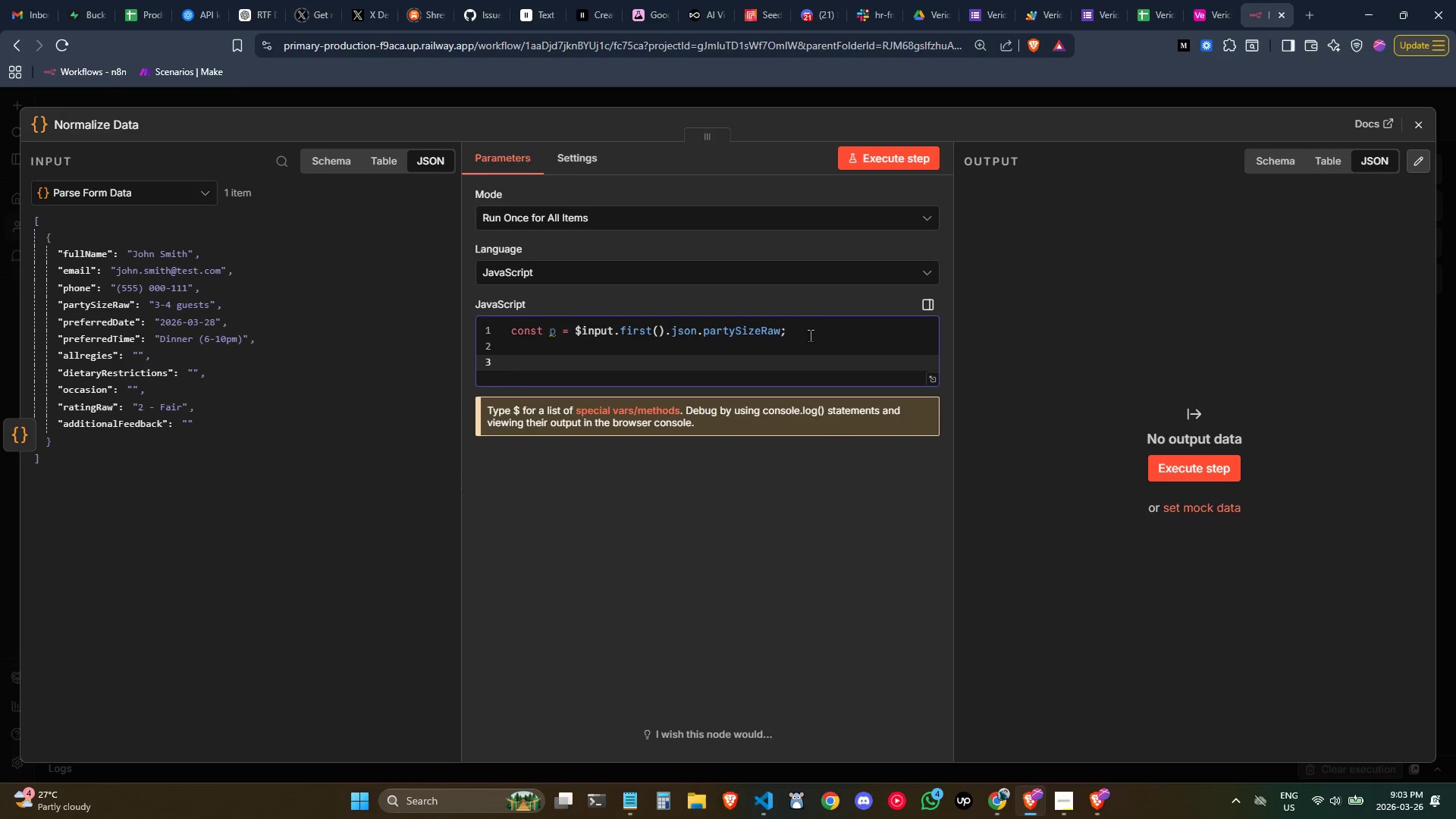 
key(Backspace)
type(let partySize = 1;)
 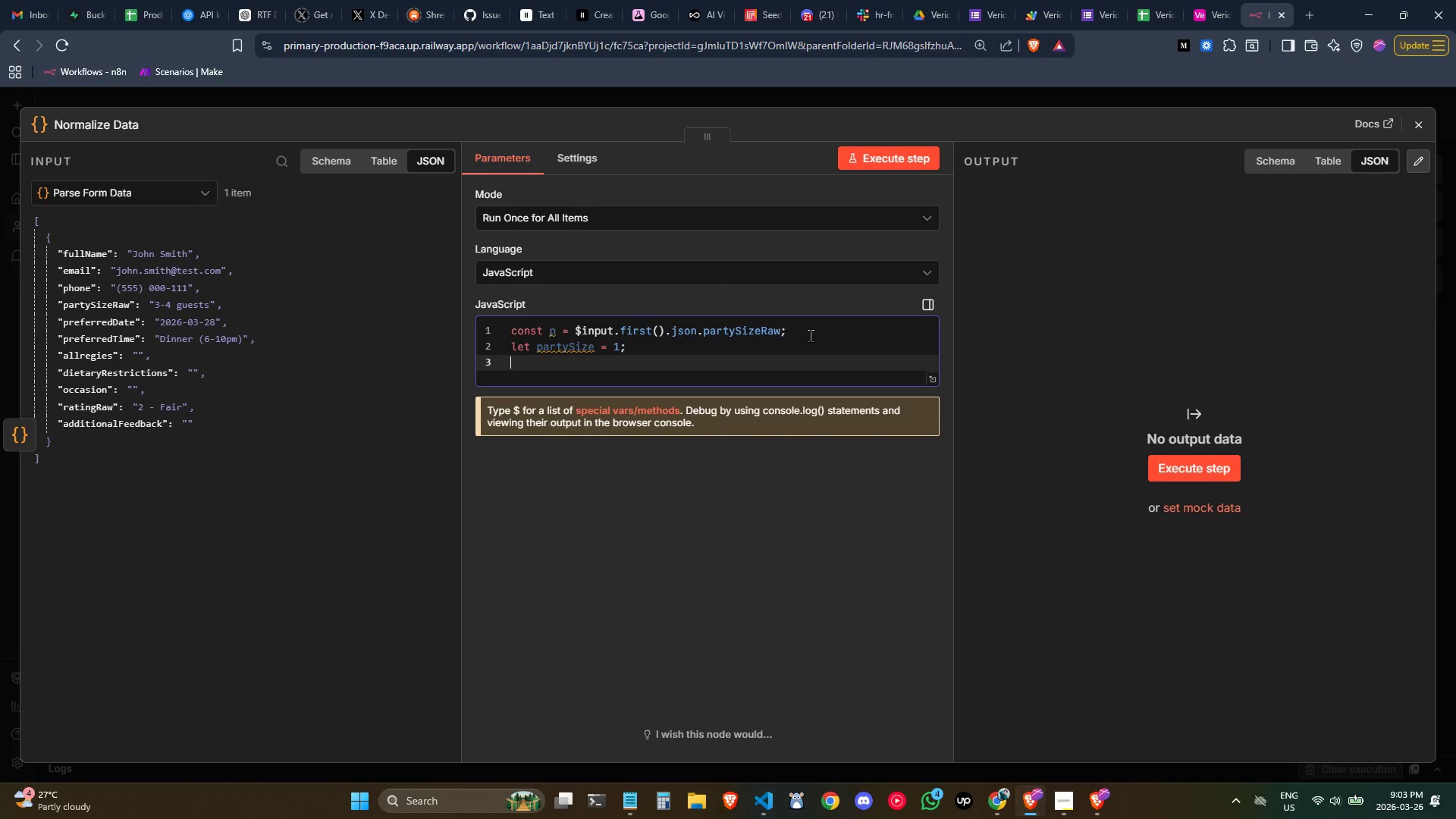 
 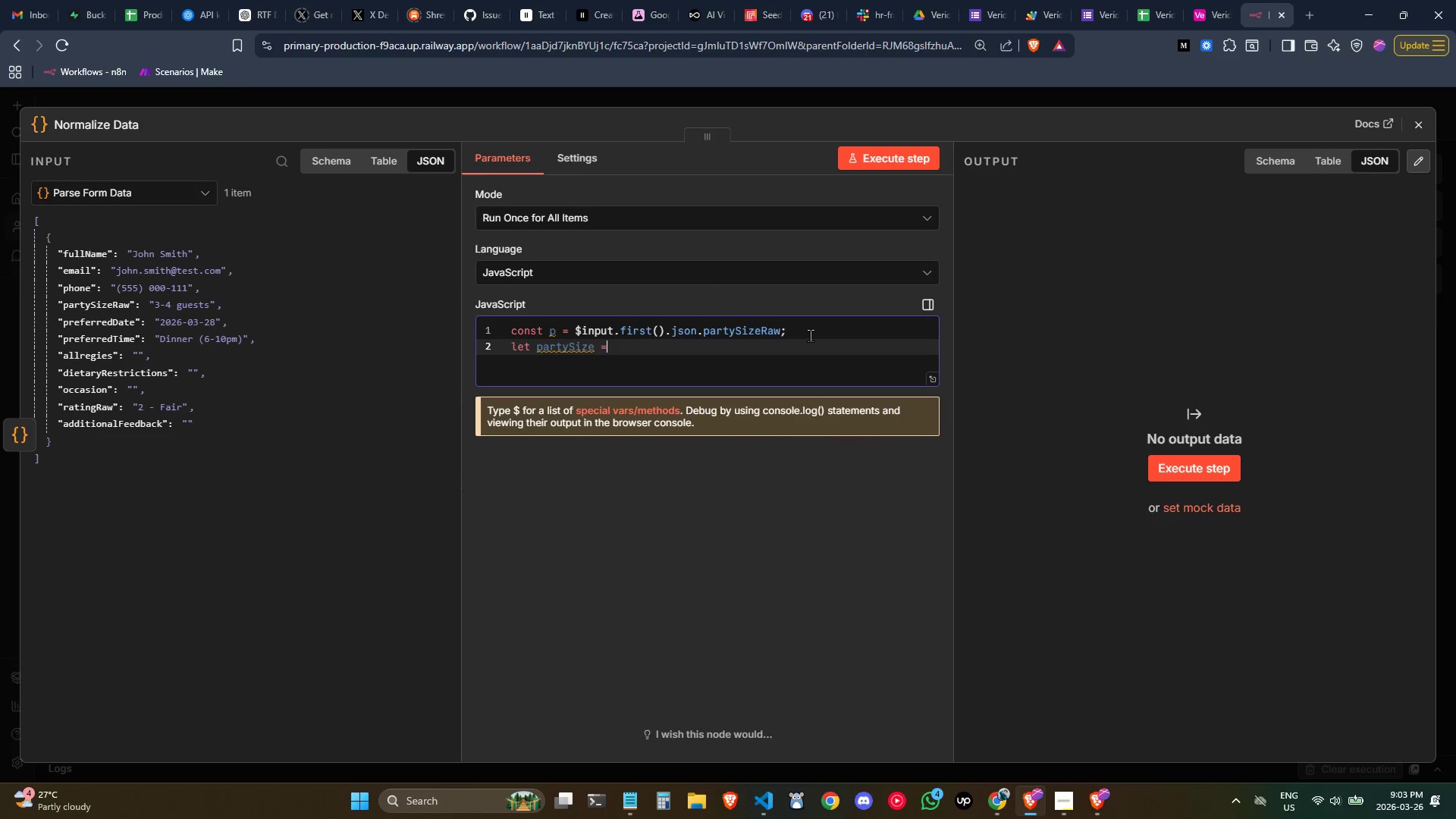 
key(Enter)
 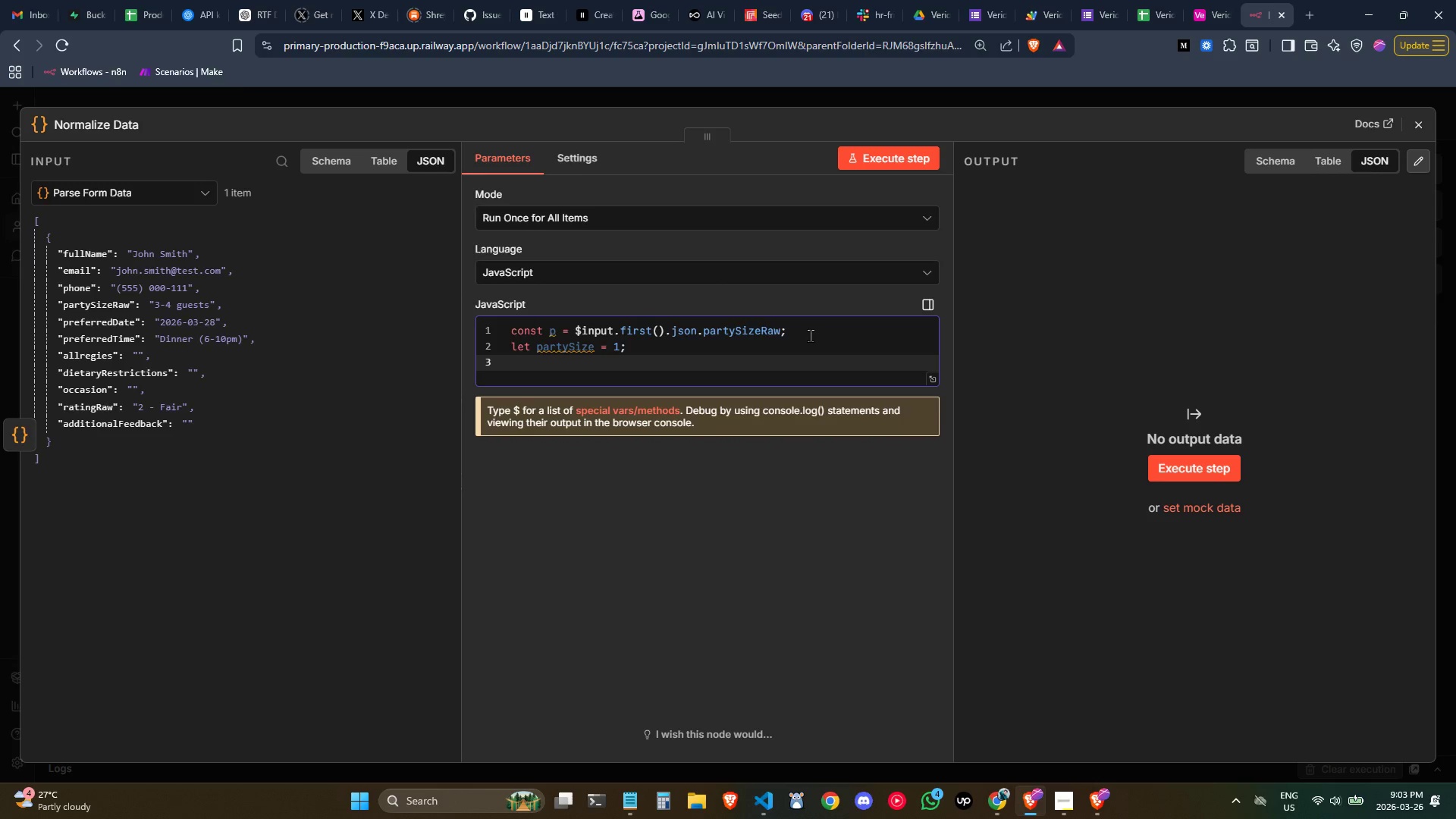 
key(Enter)
 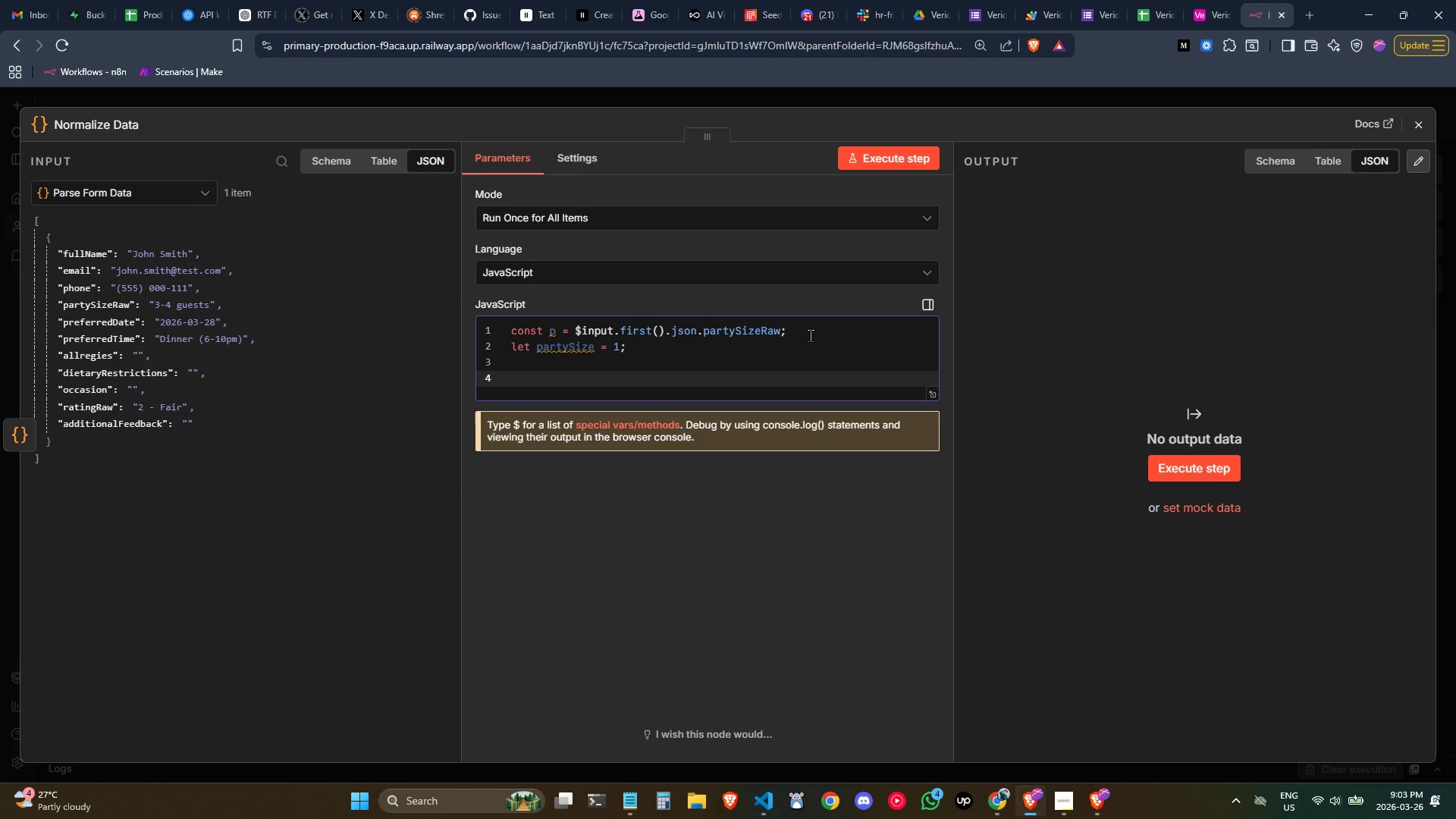 
type(if (ps.includes('1-2)
 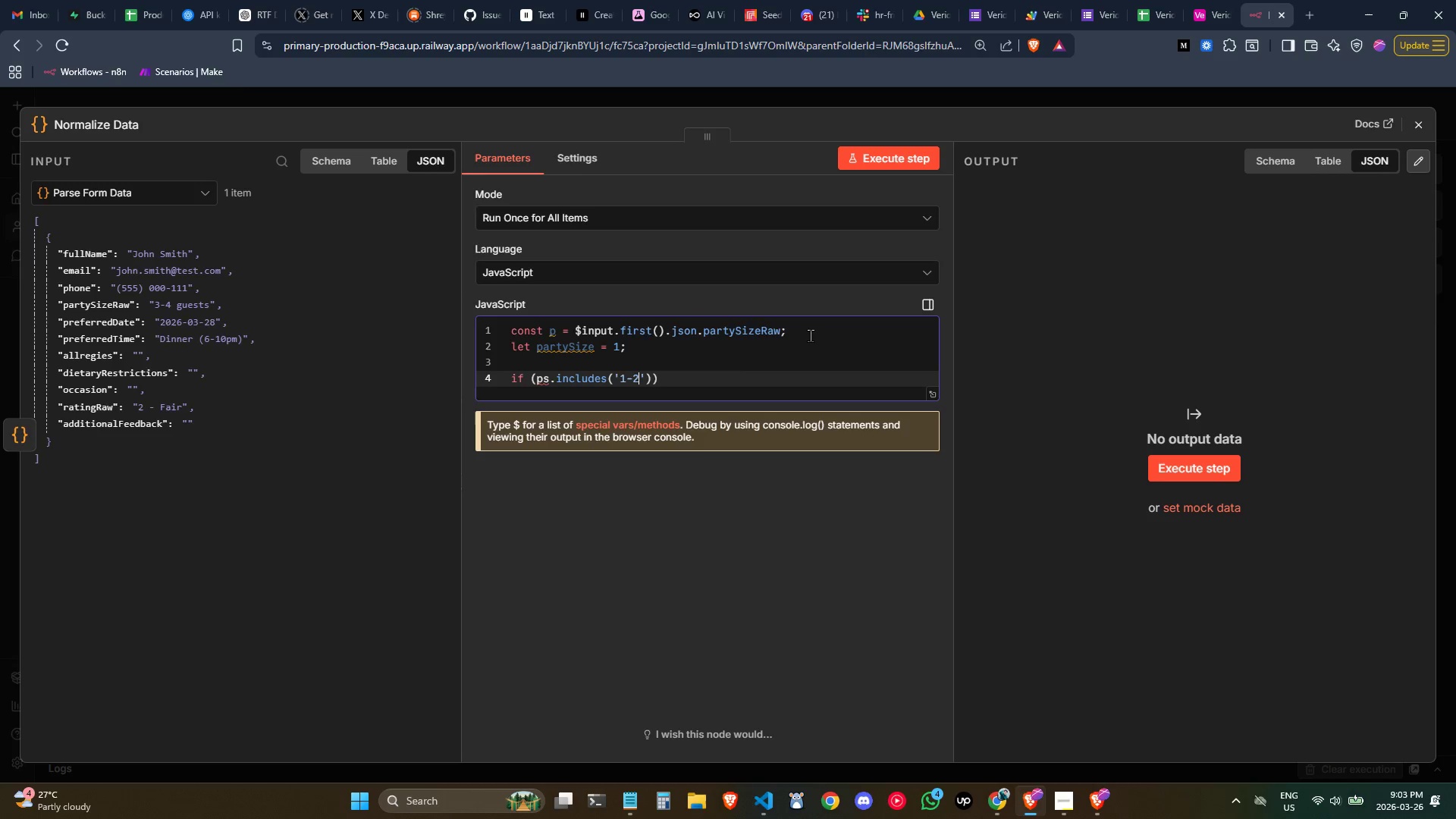 
key(ArrowRight)
 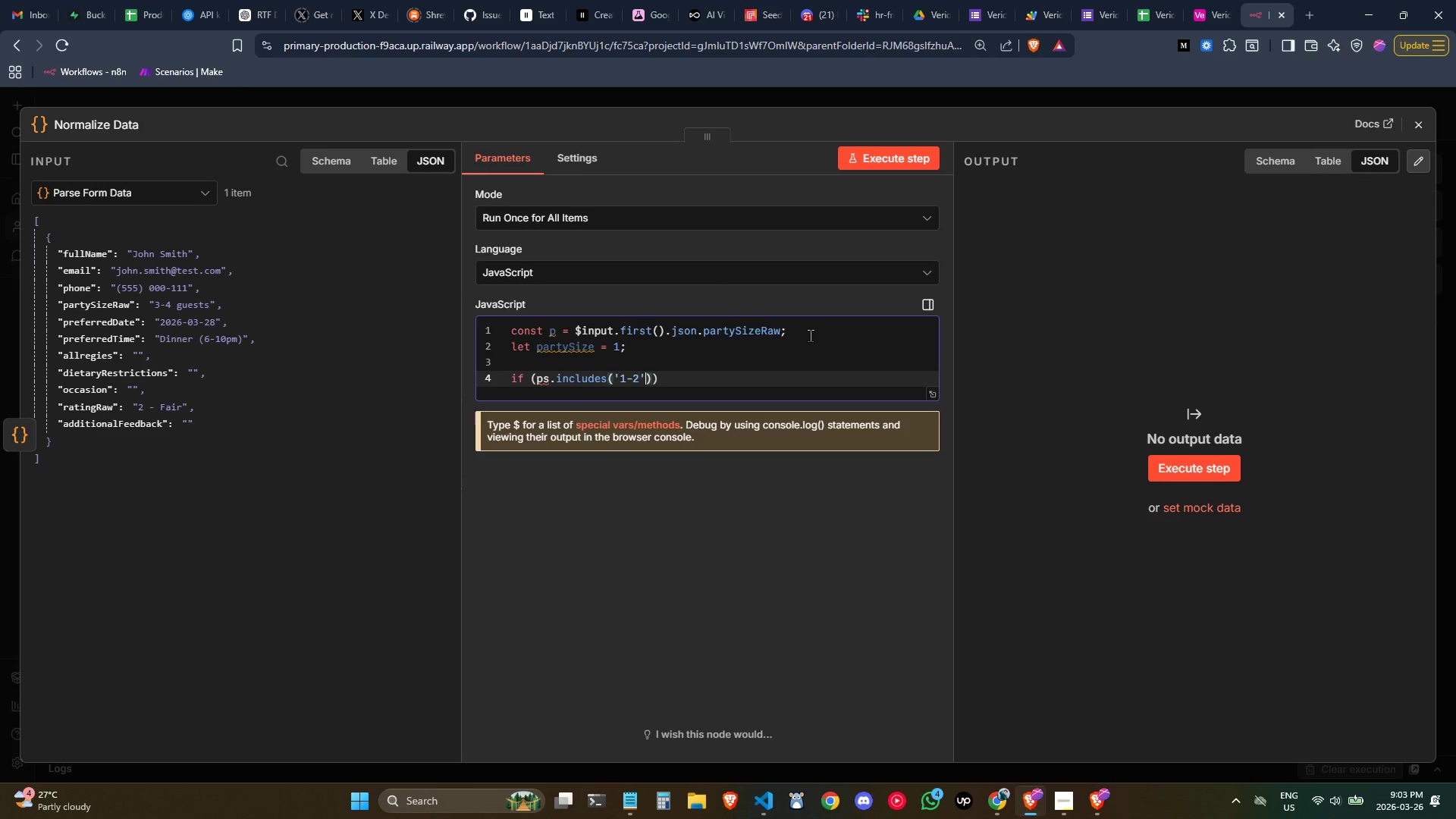 
key(ArrowRight)
 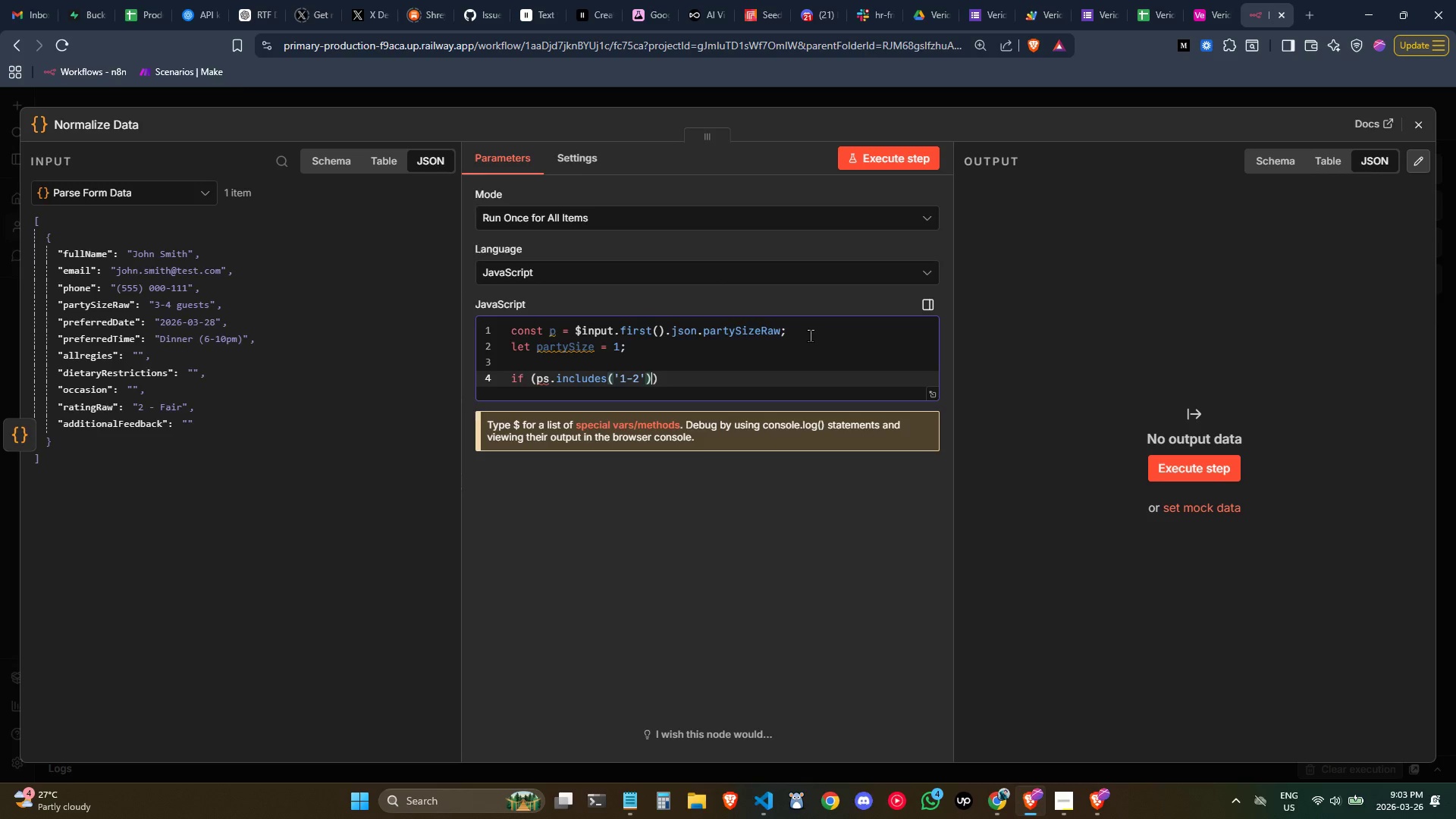 
key(ArrowRight)
 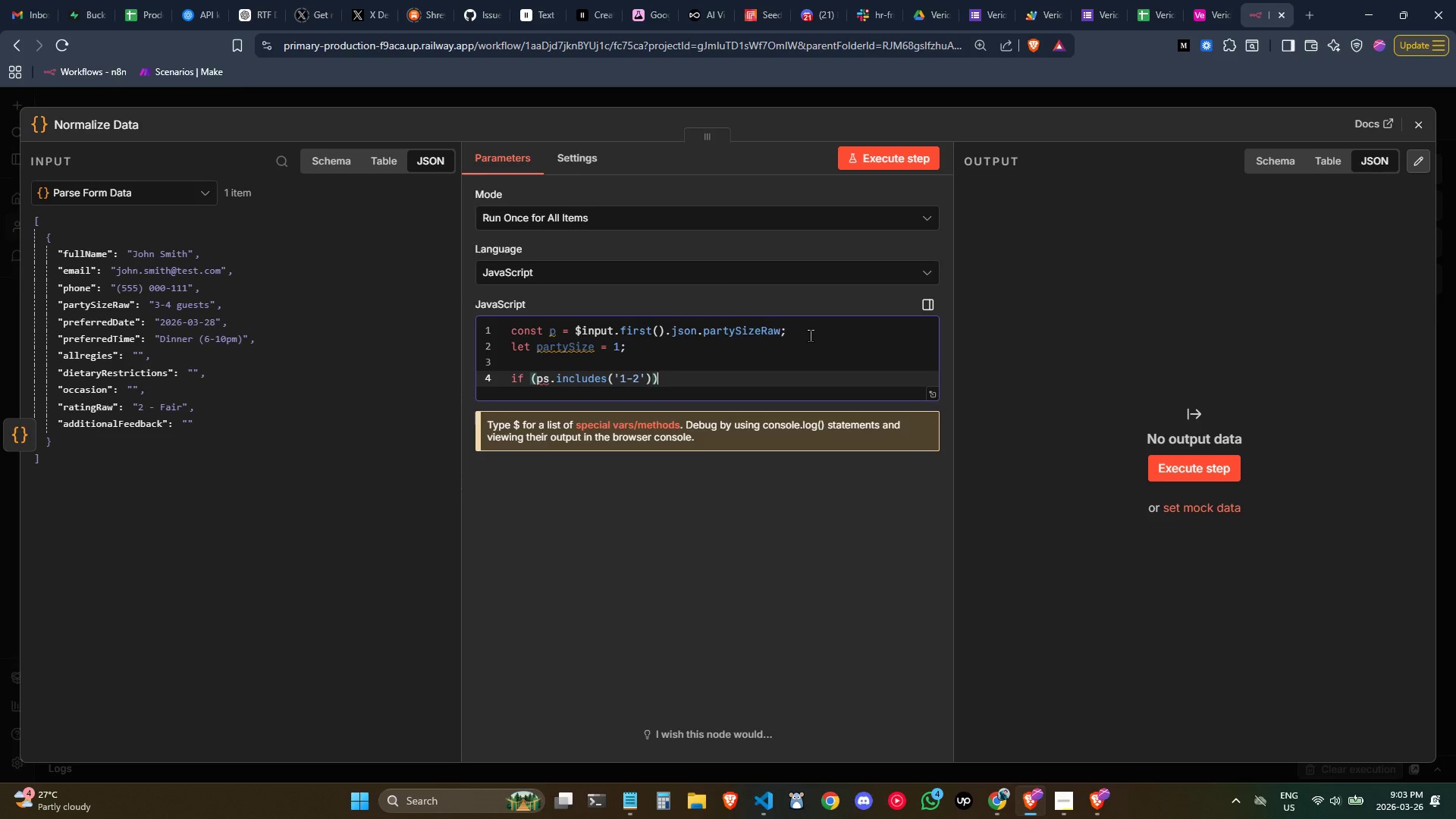 
key(ArrowLeft)
 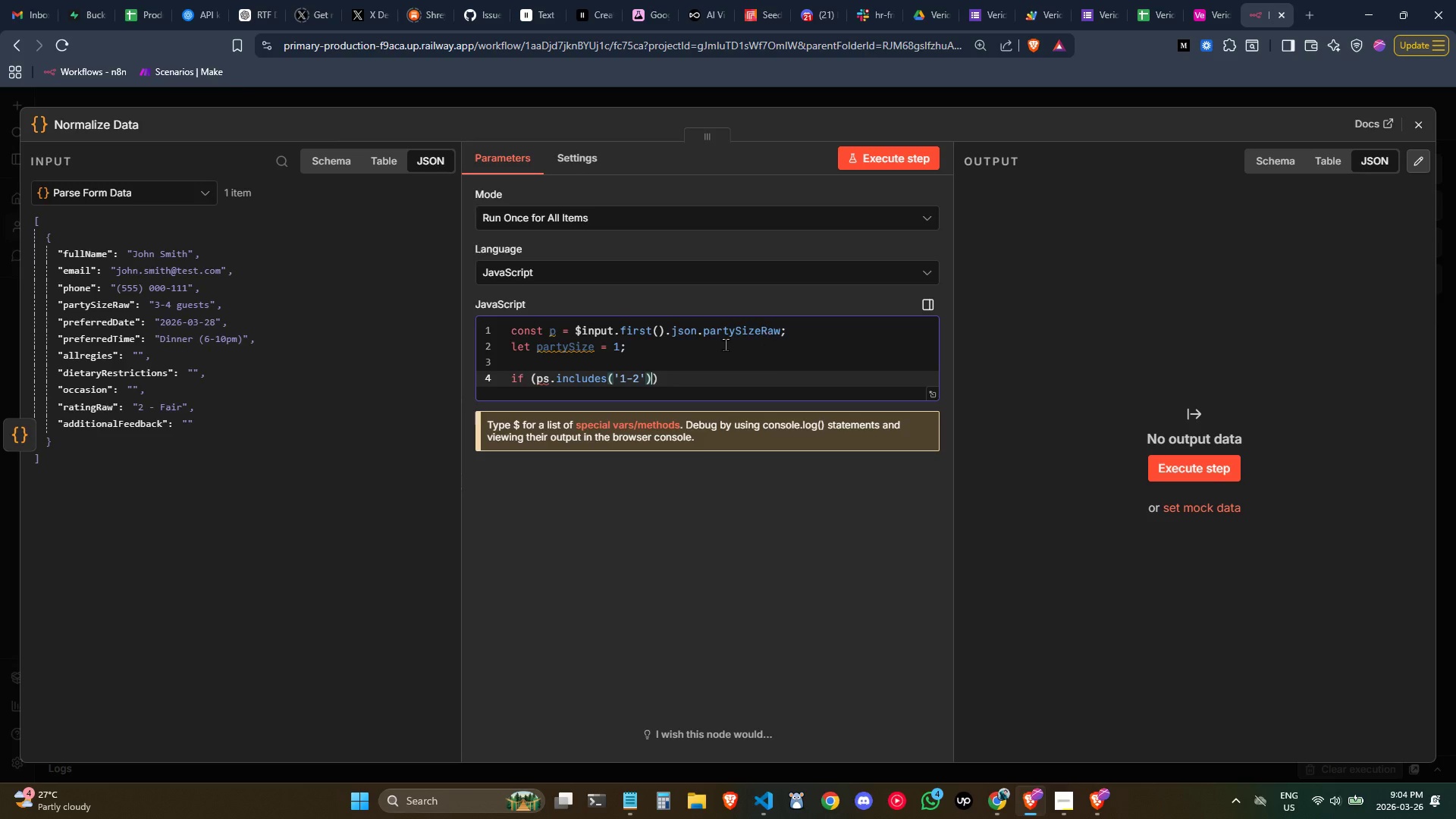 
wait(42.34)
 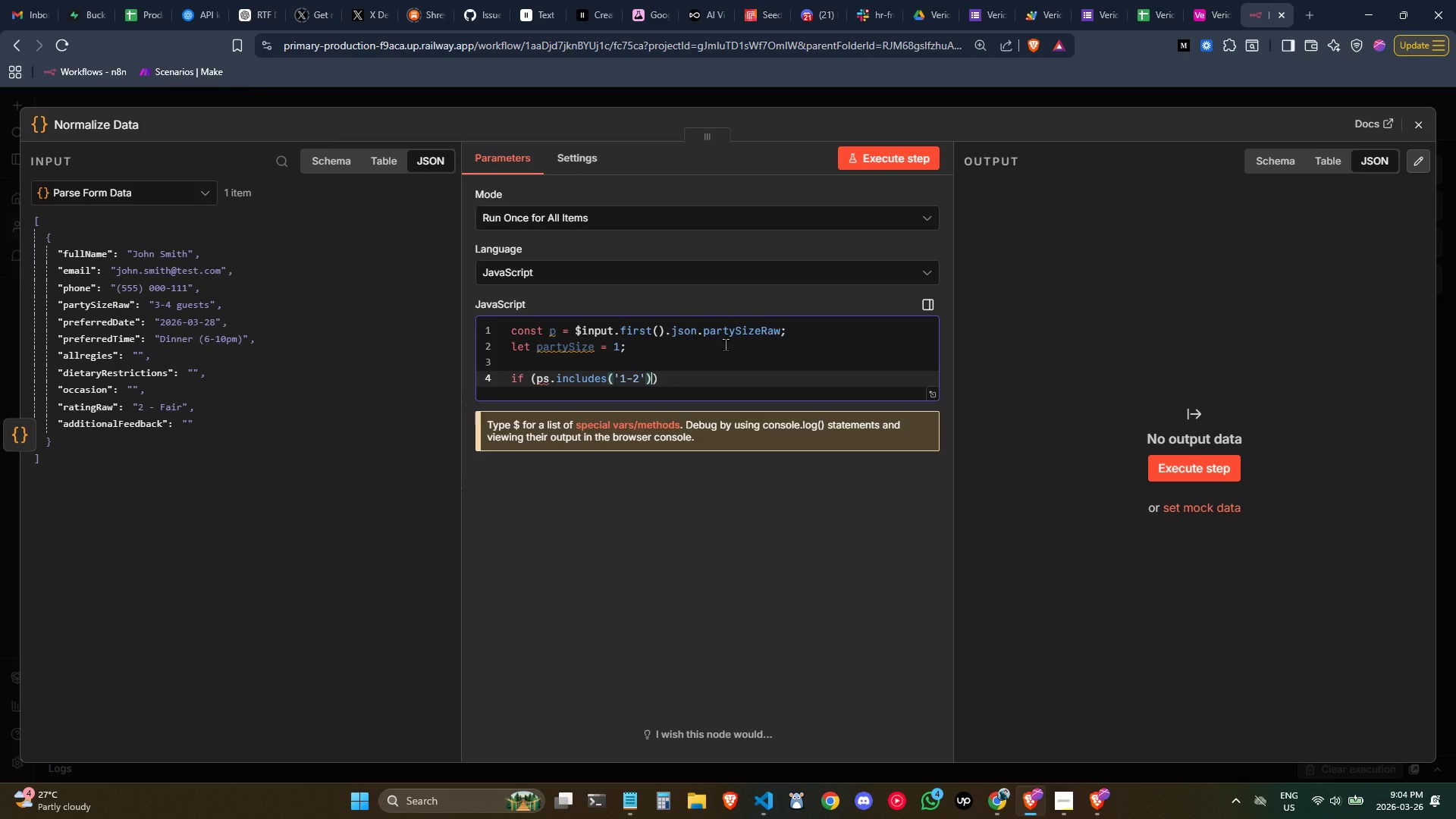 
left_click([693, 381])
 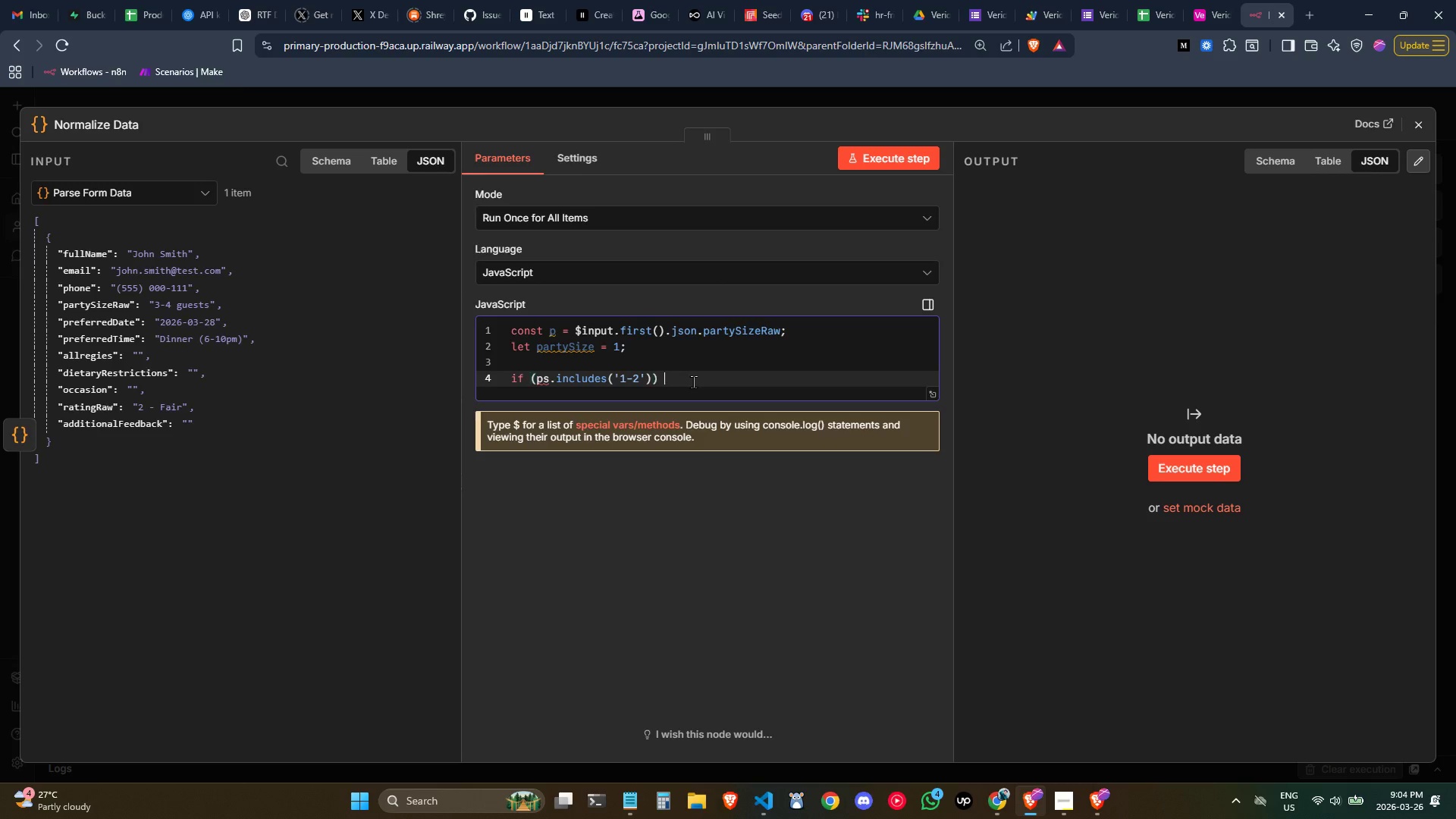 
type( party)
 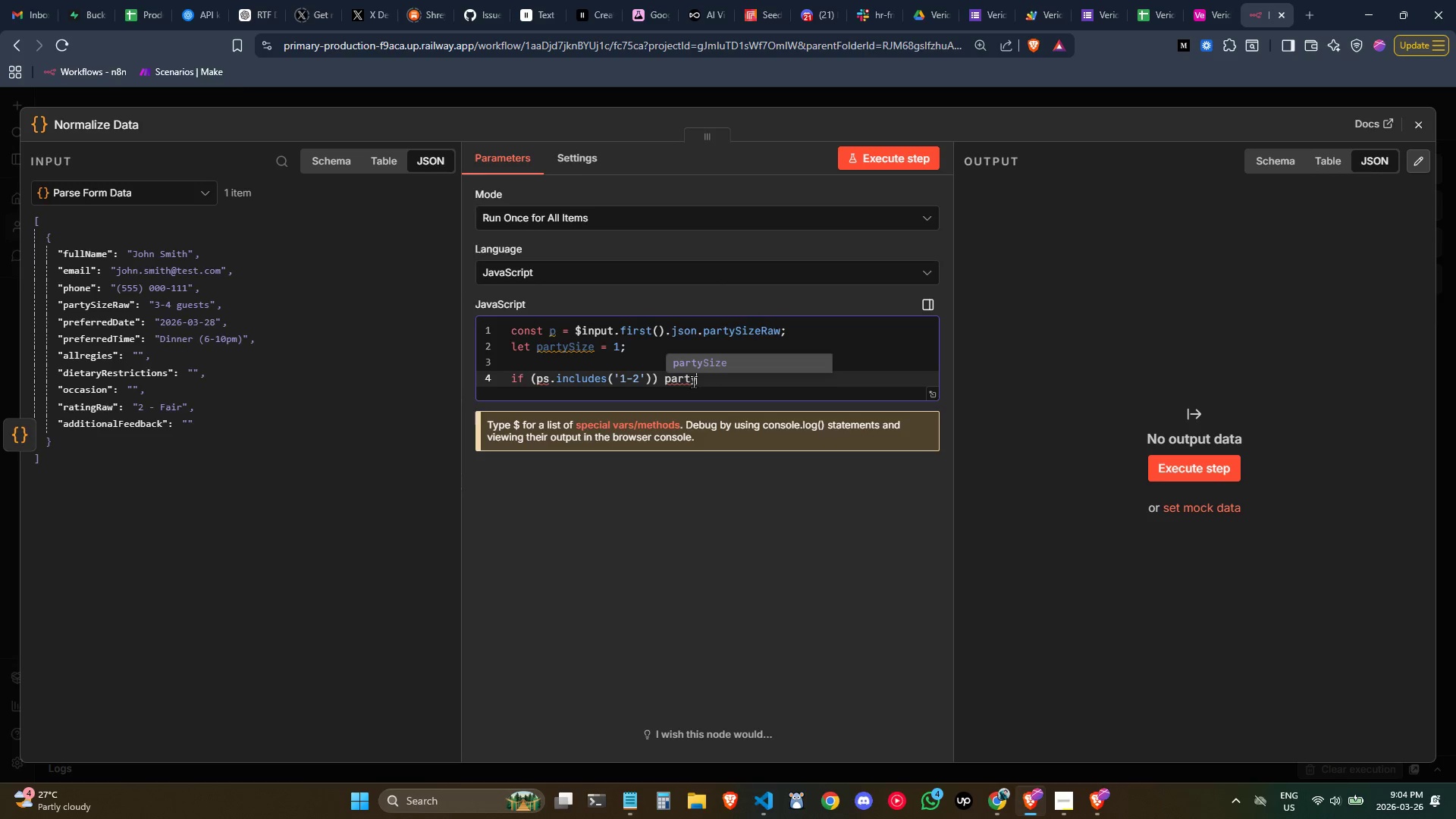 
key(Enter)
 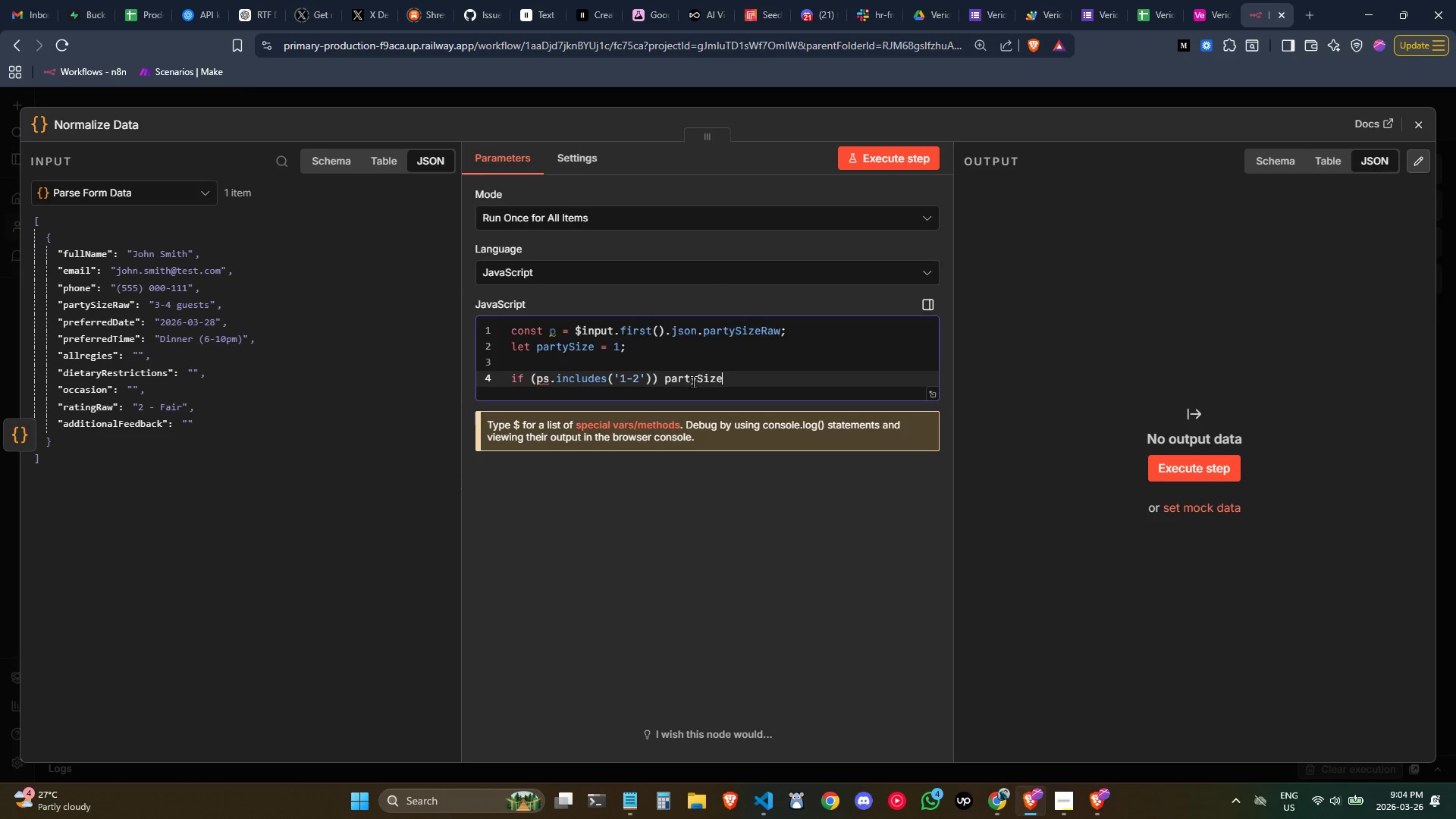 
key(Space)
 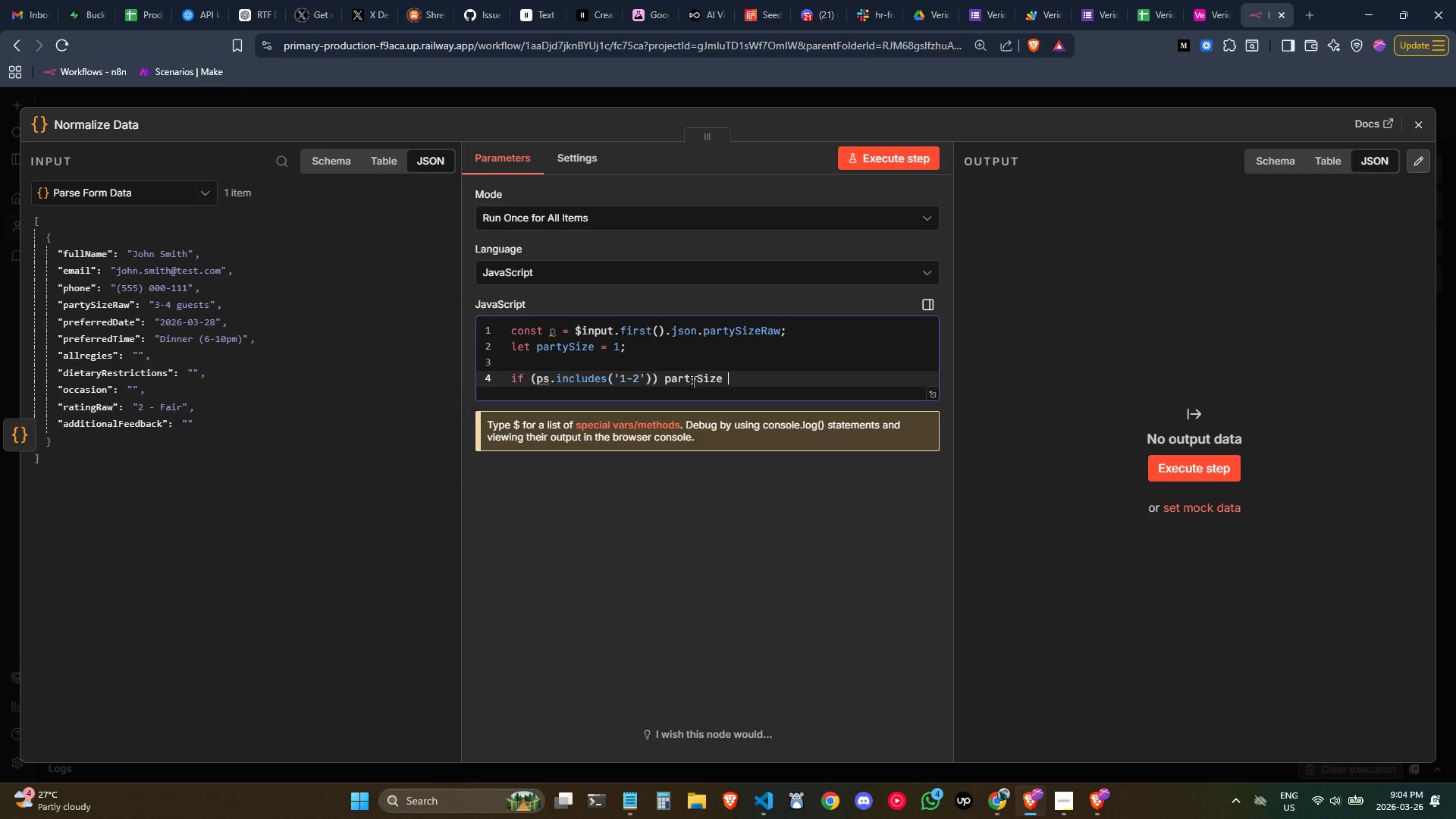 
key(Equal)
 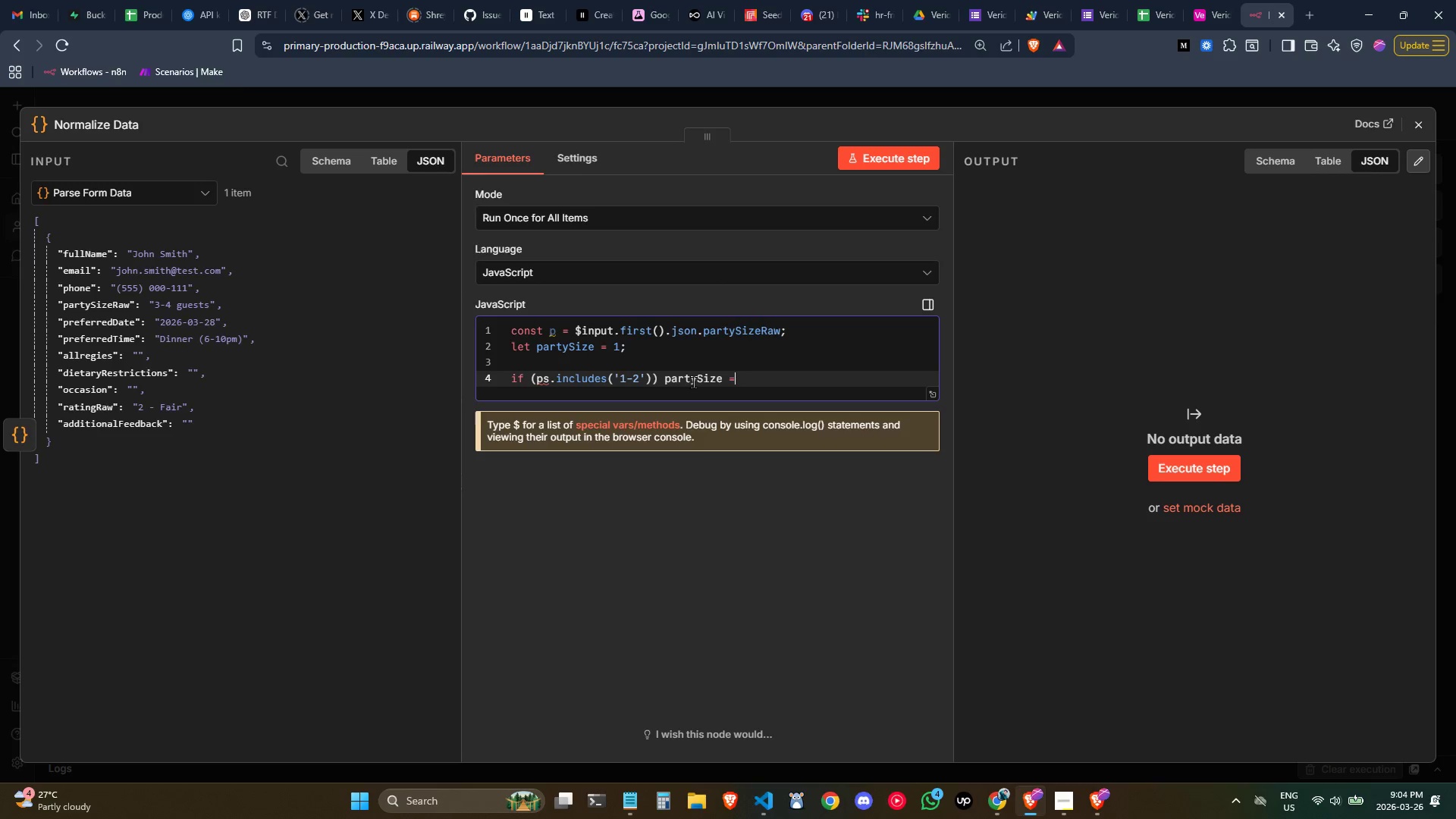 
key(Space)
 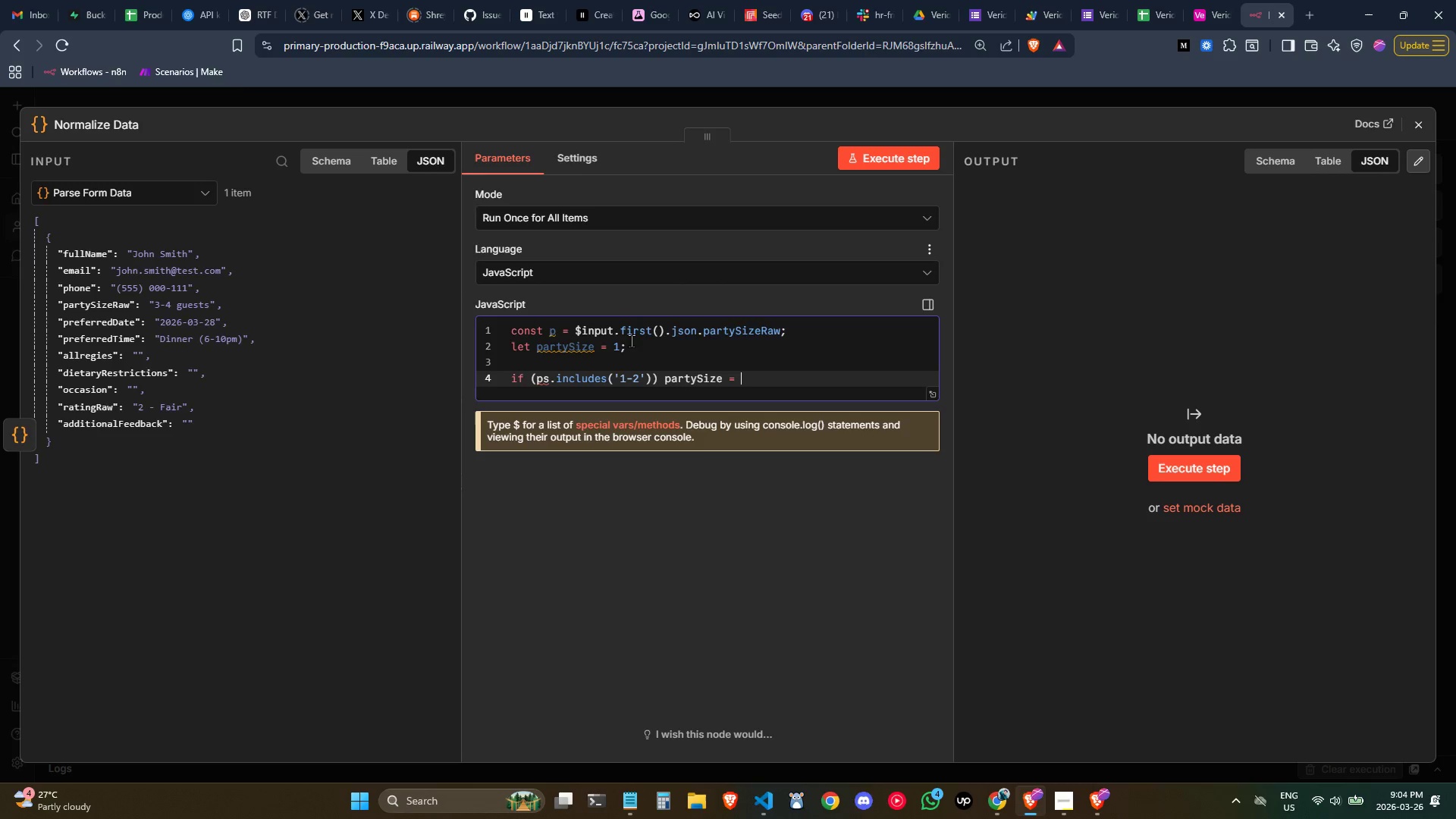 
left_click([557, 338])
 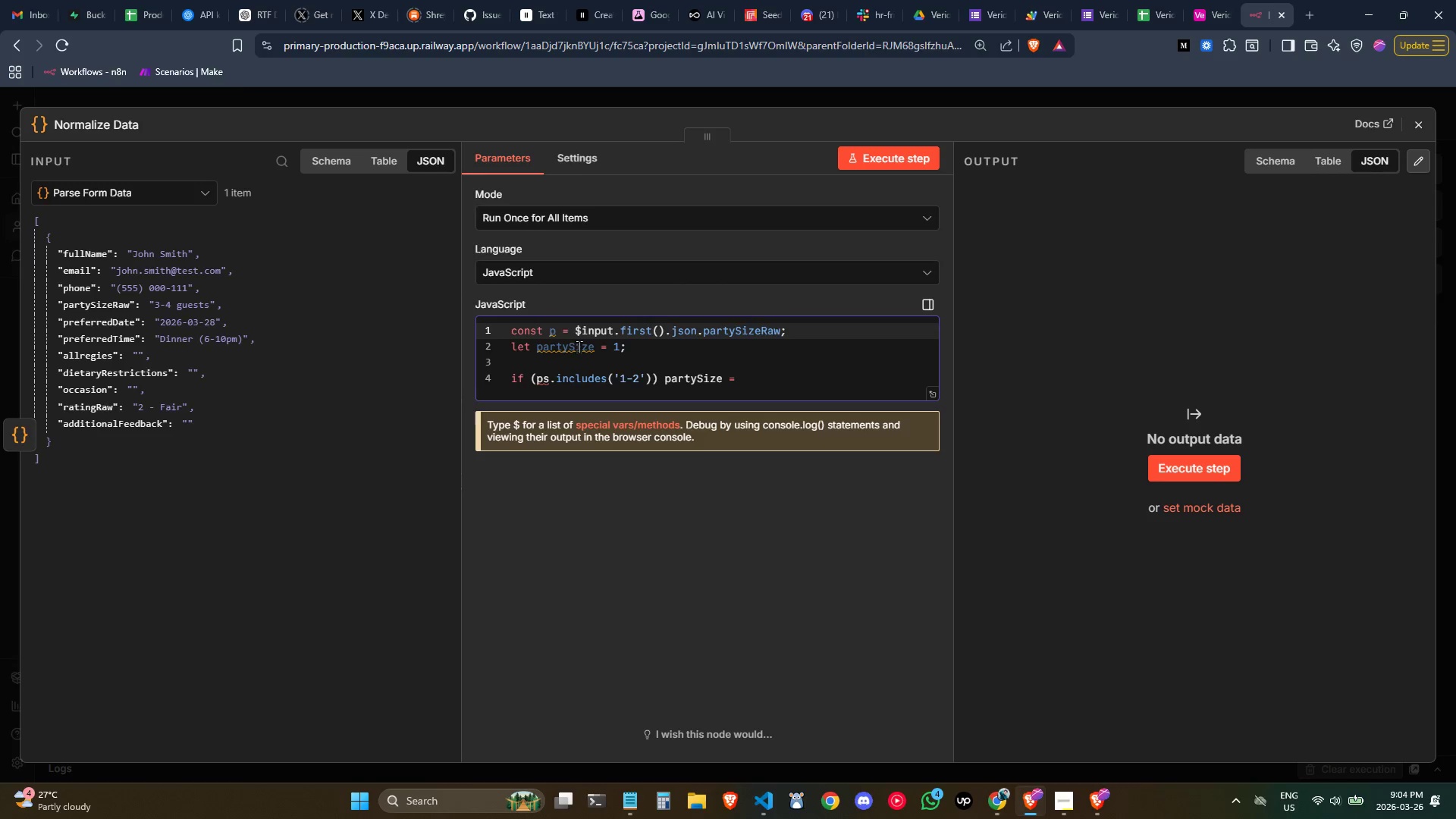 
key(S)
 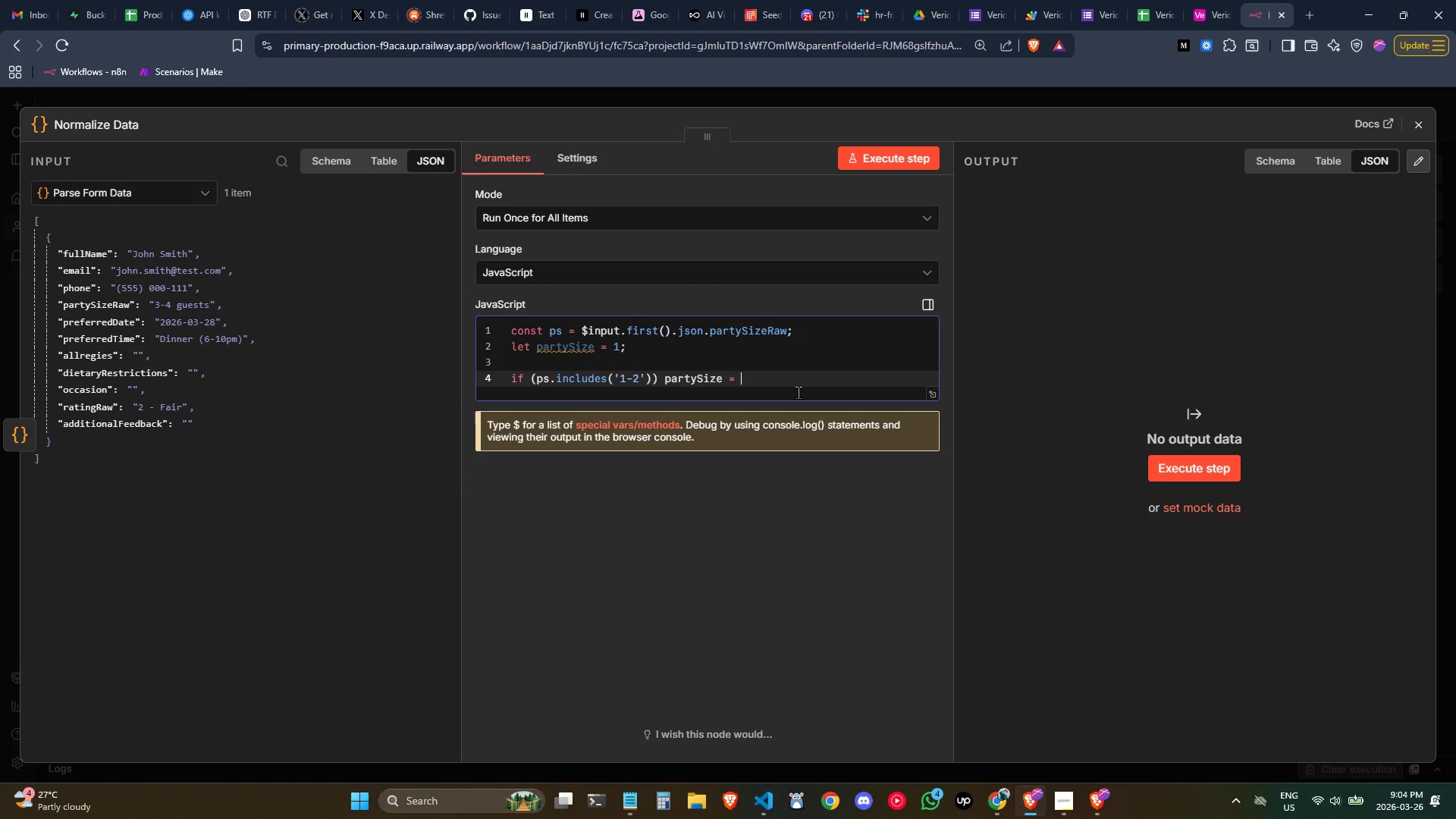 
key(2)
 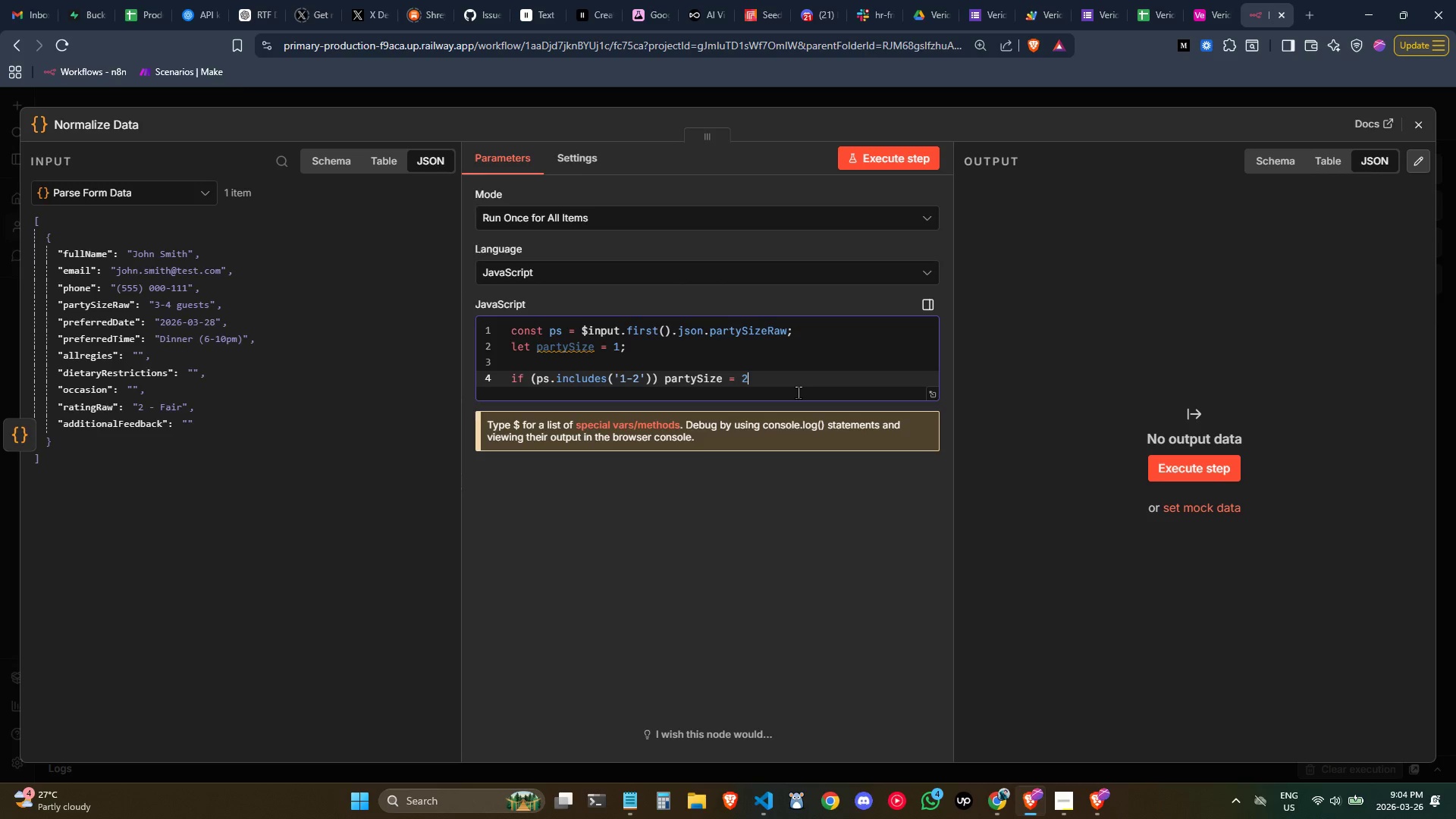 
key(Semicolon)
 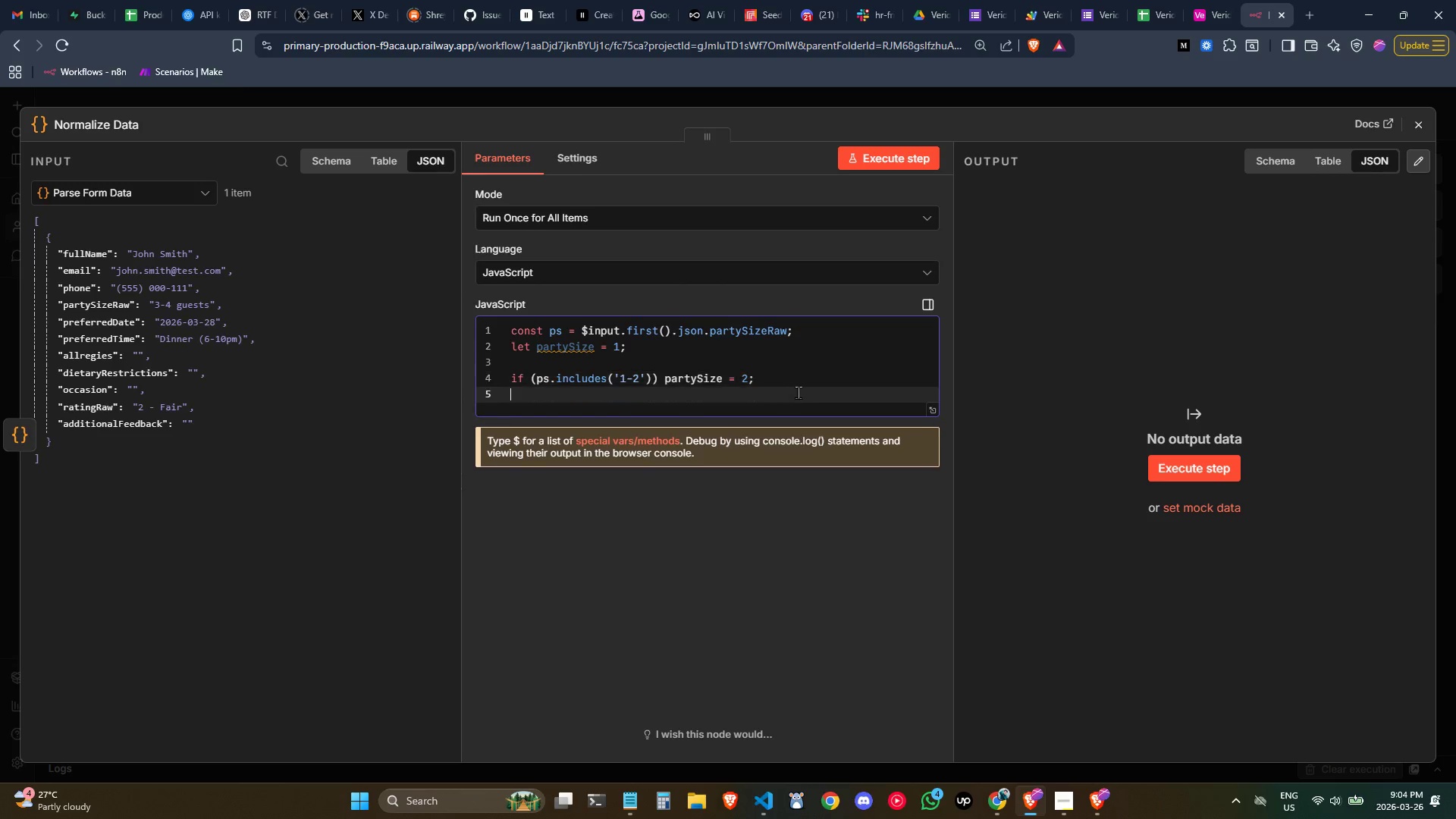 
key(Enter)
 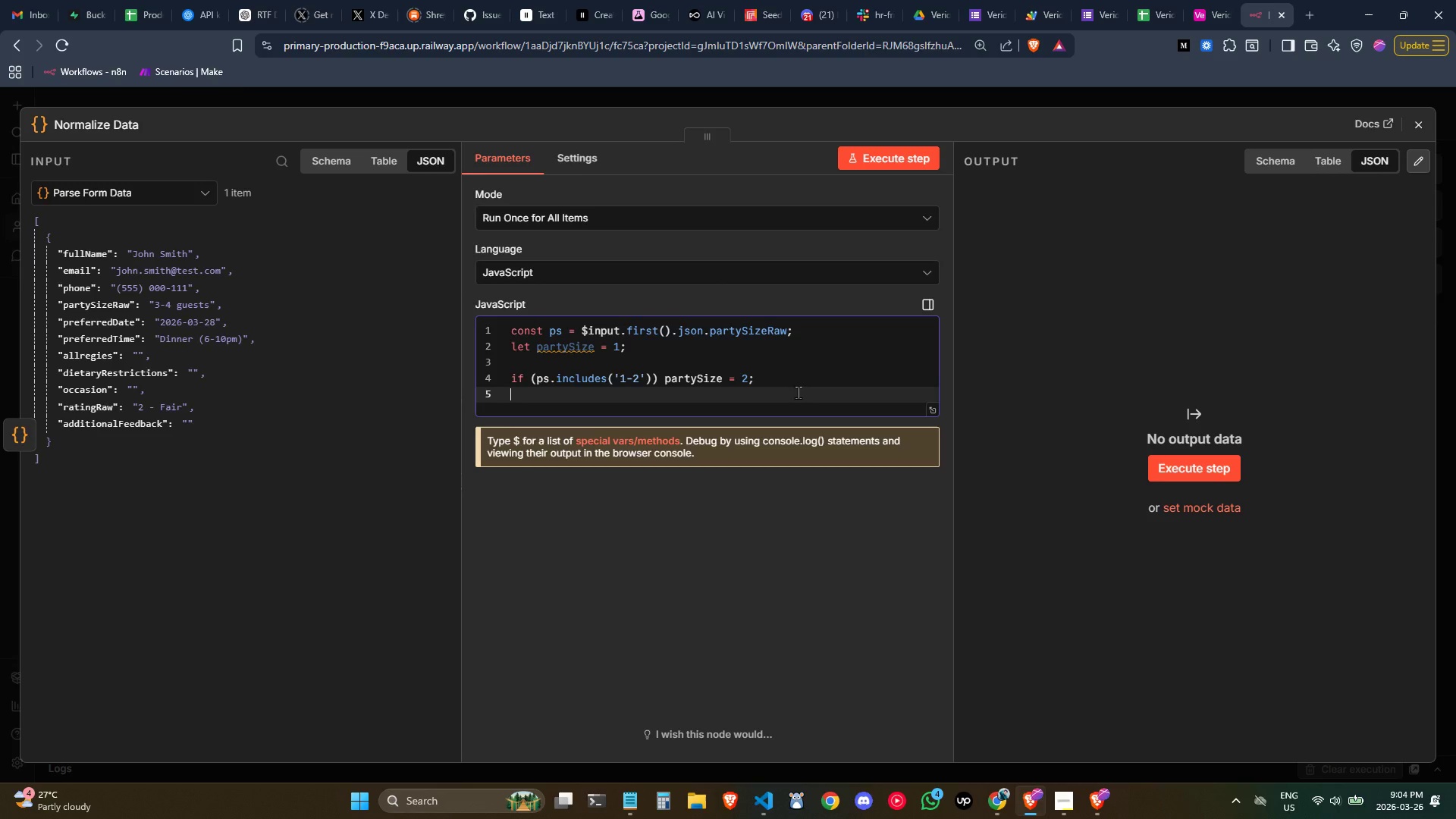 
type(els)
 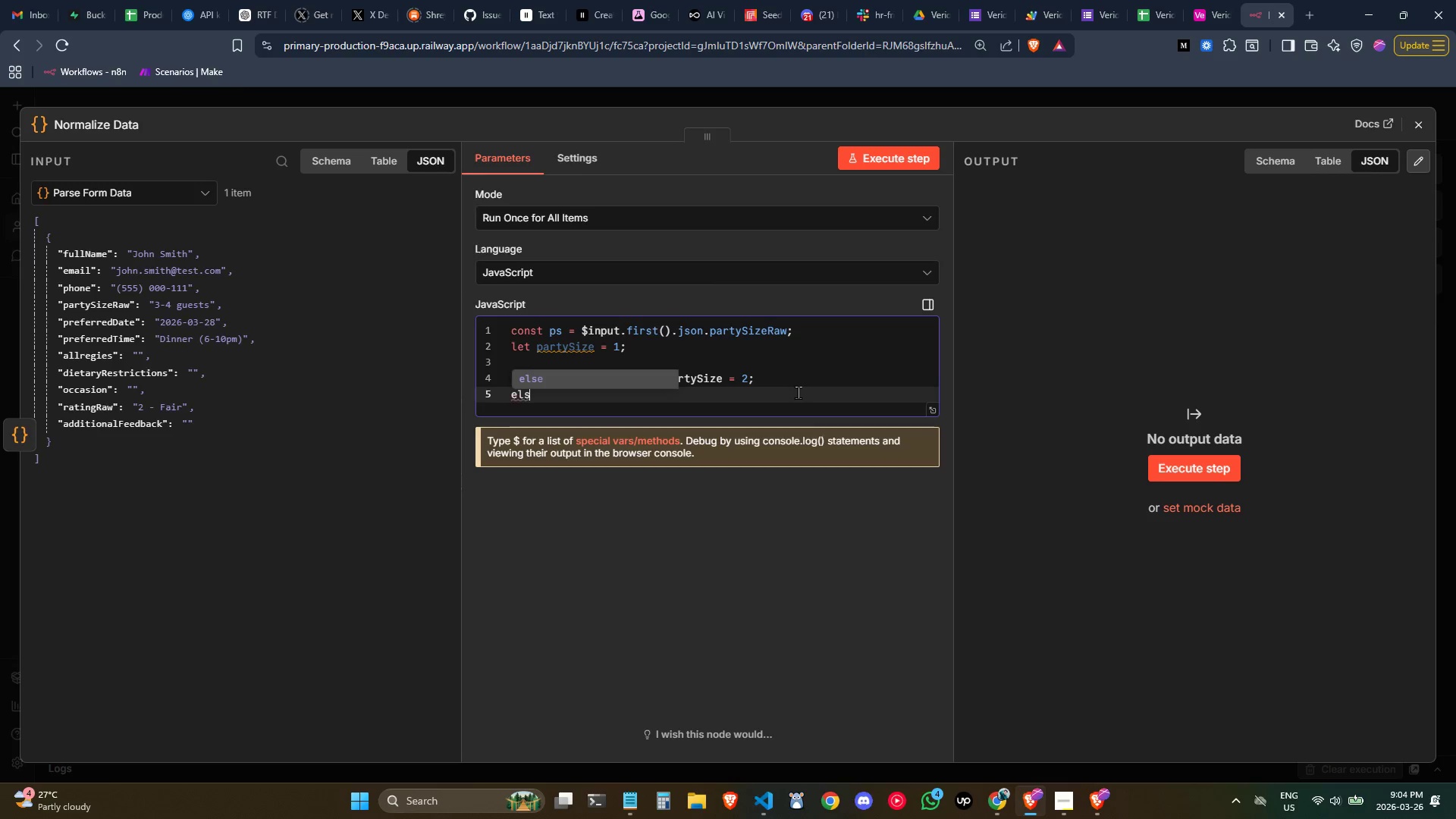 
key(Enter)
 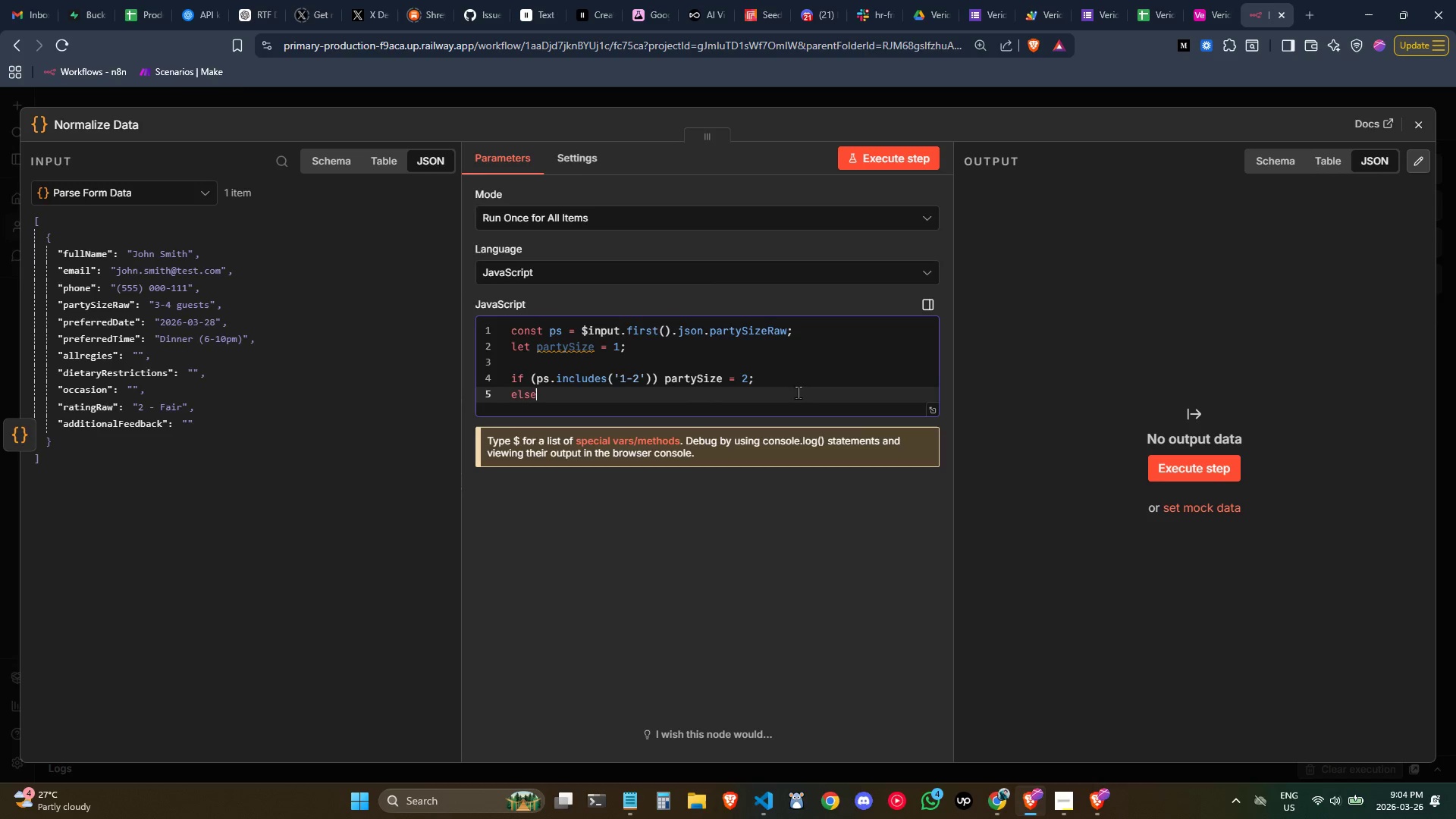 
type( if (ps.includes)
 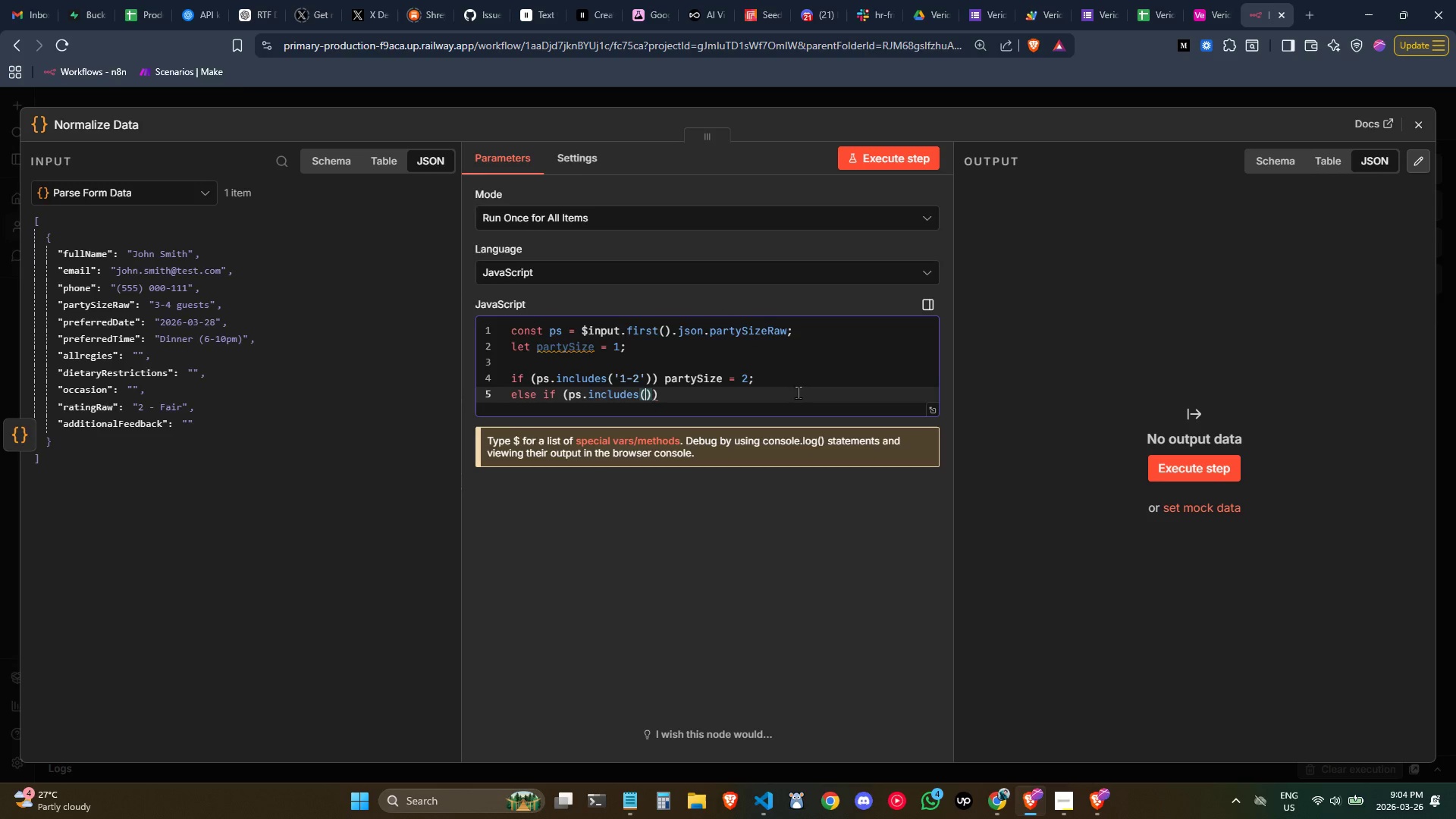 
 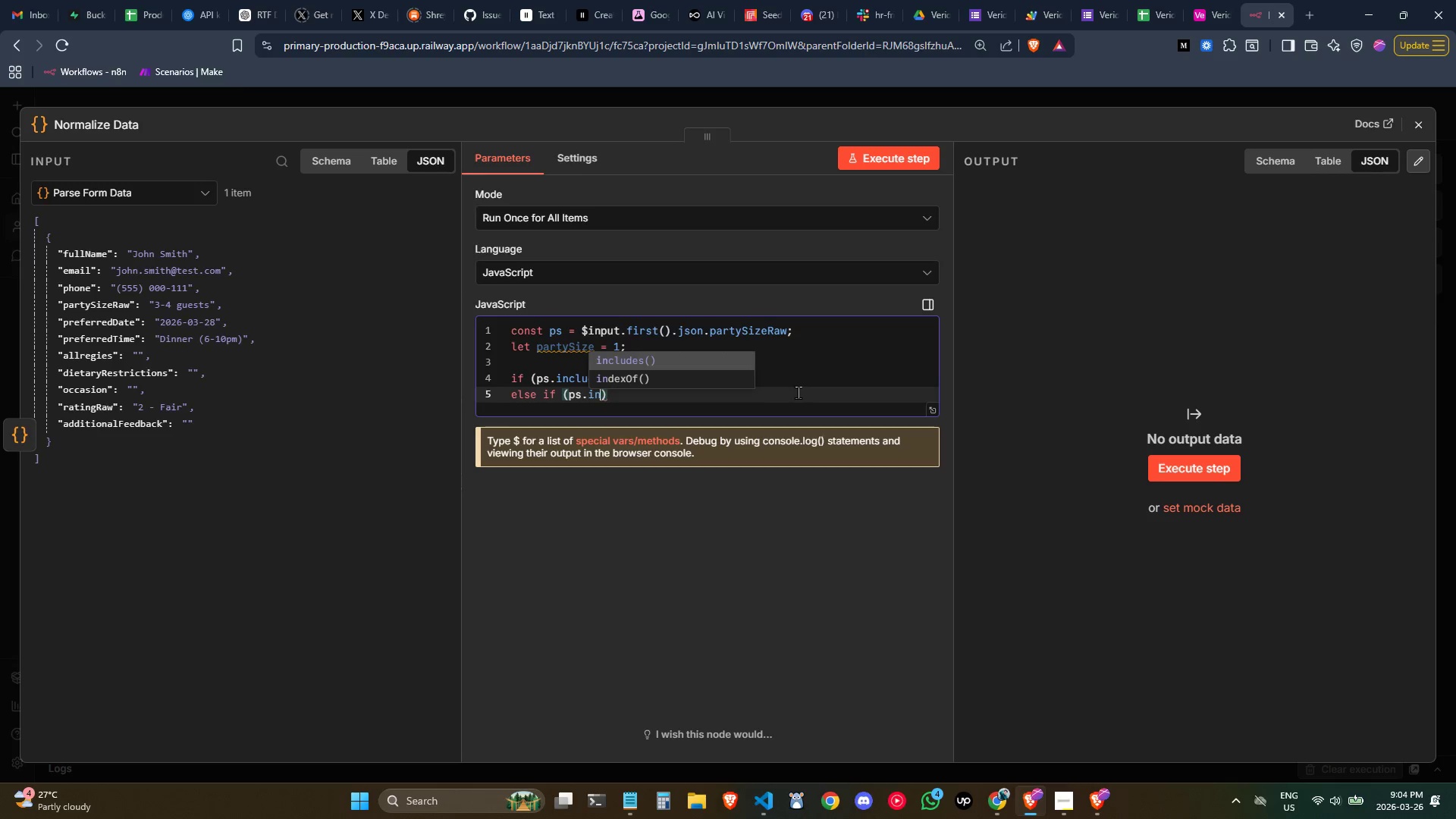 
key(Enter)
 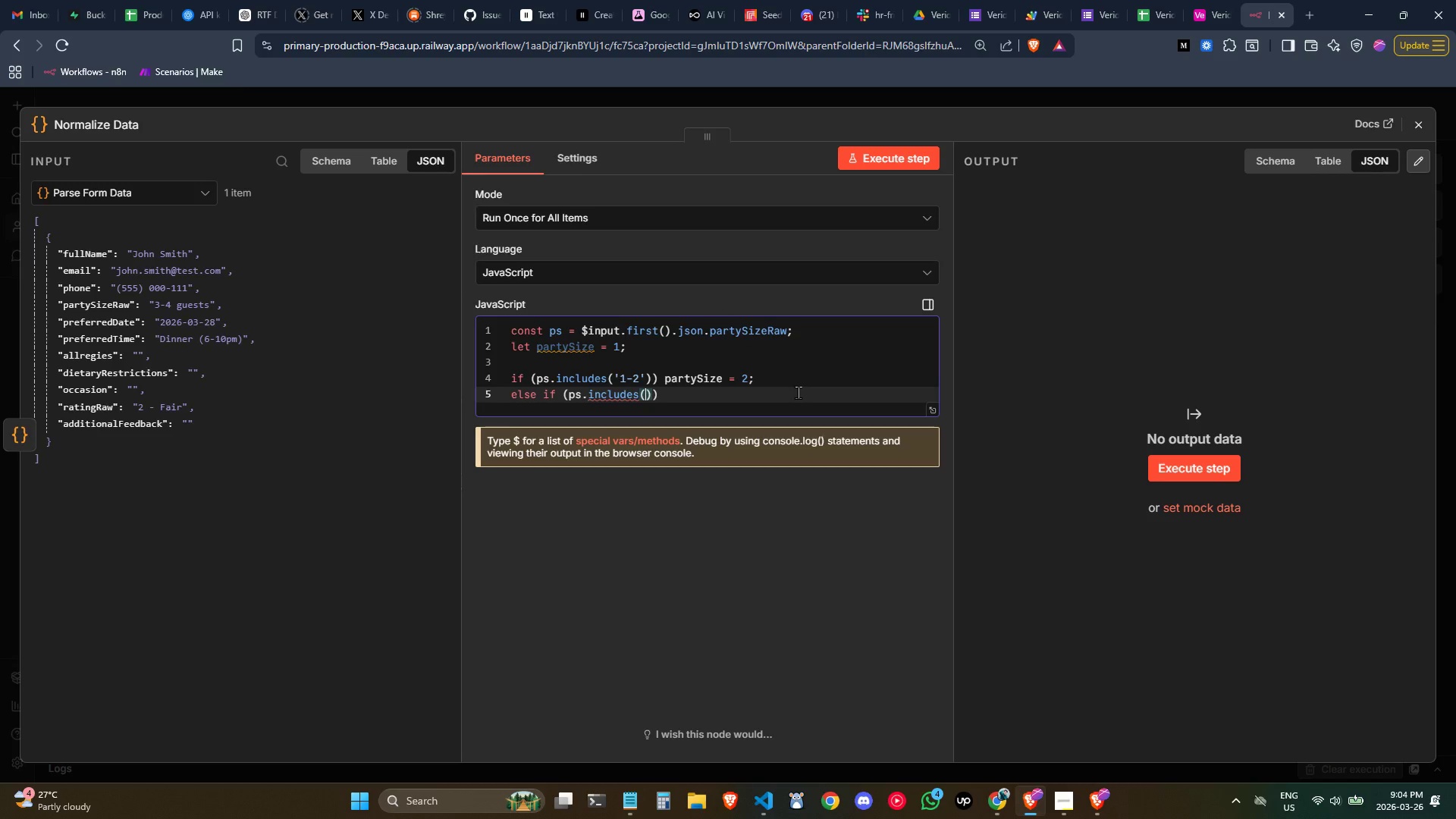 
key(Quote)
 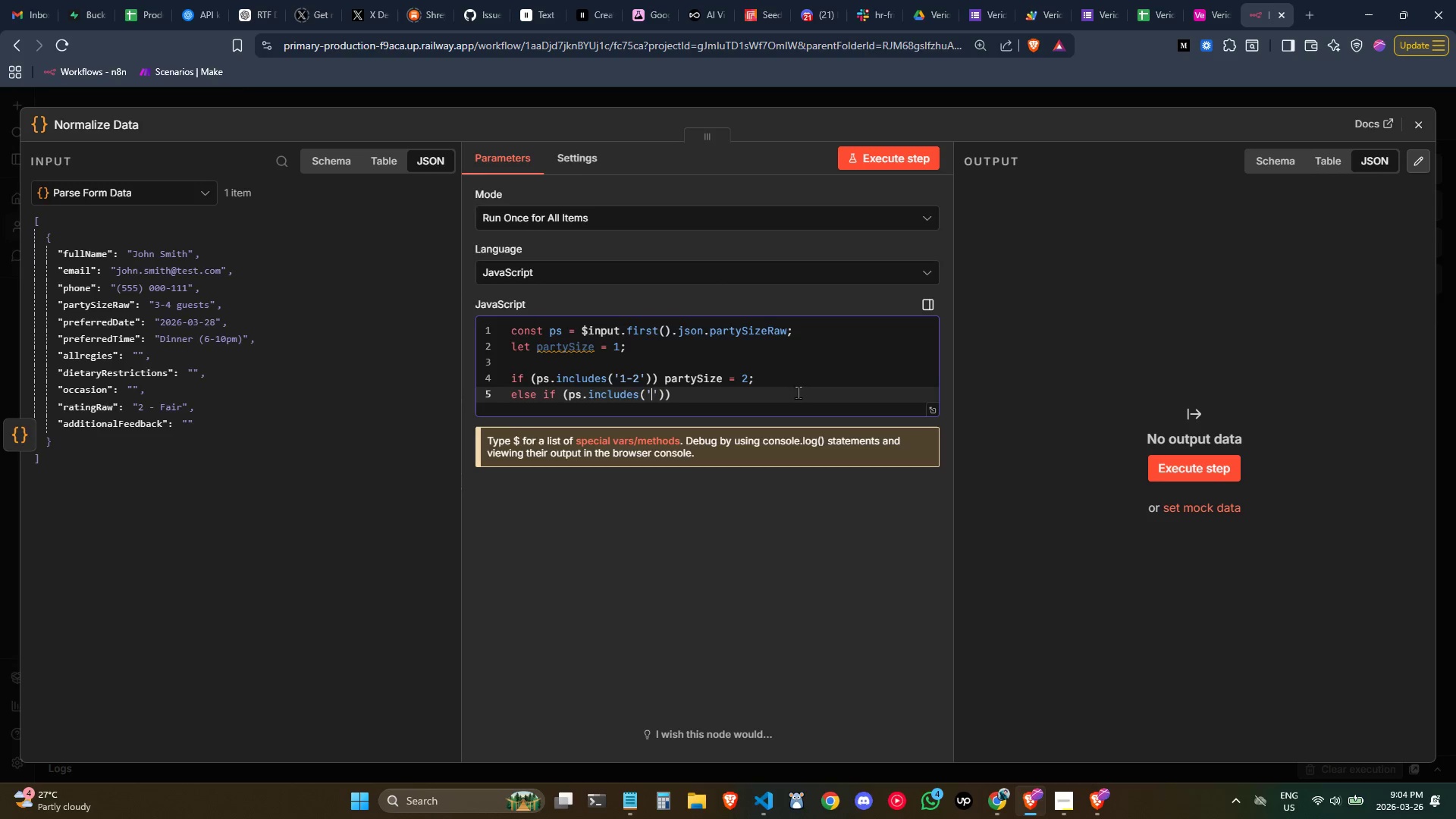 
key(3)
 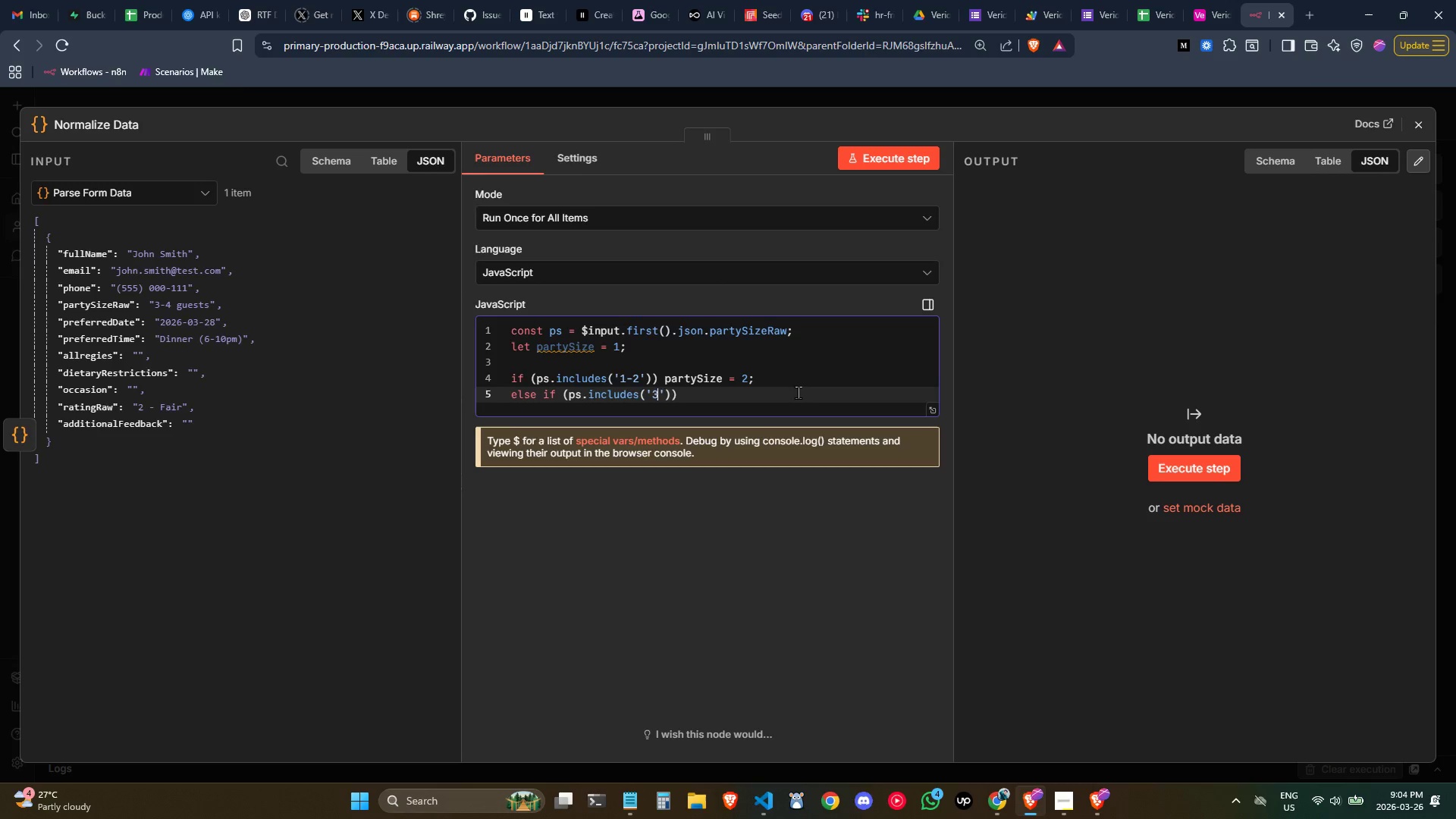 
key(Minus)
 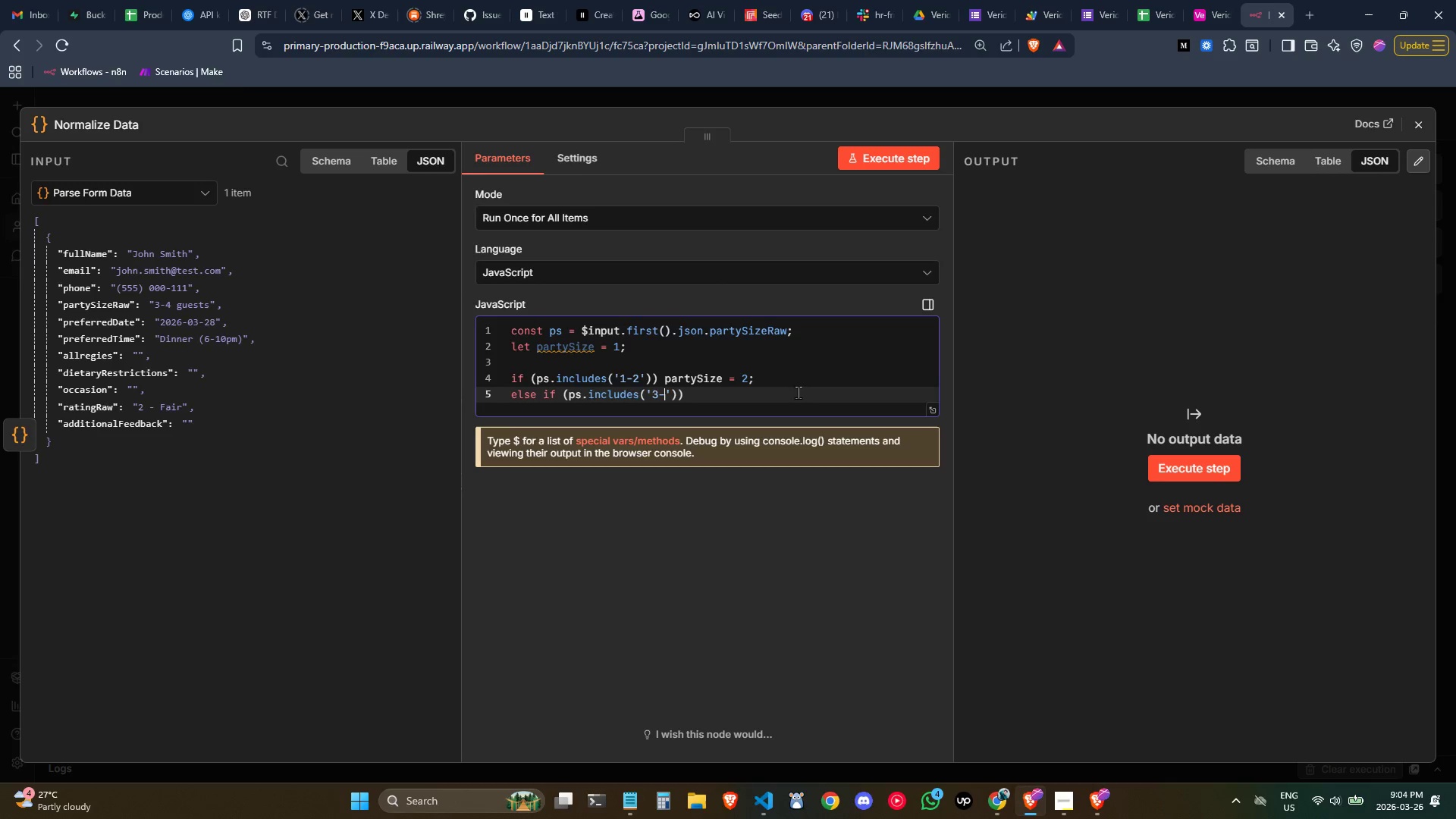 
key(4)
 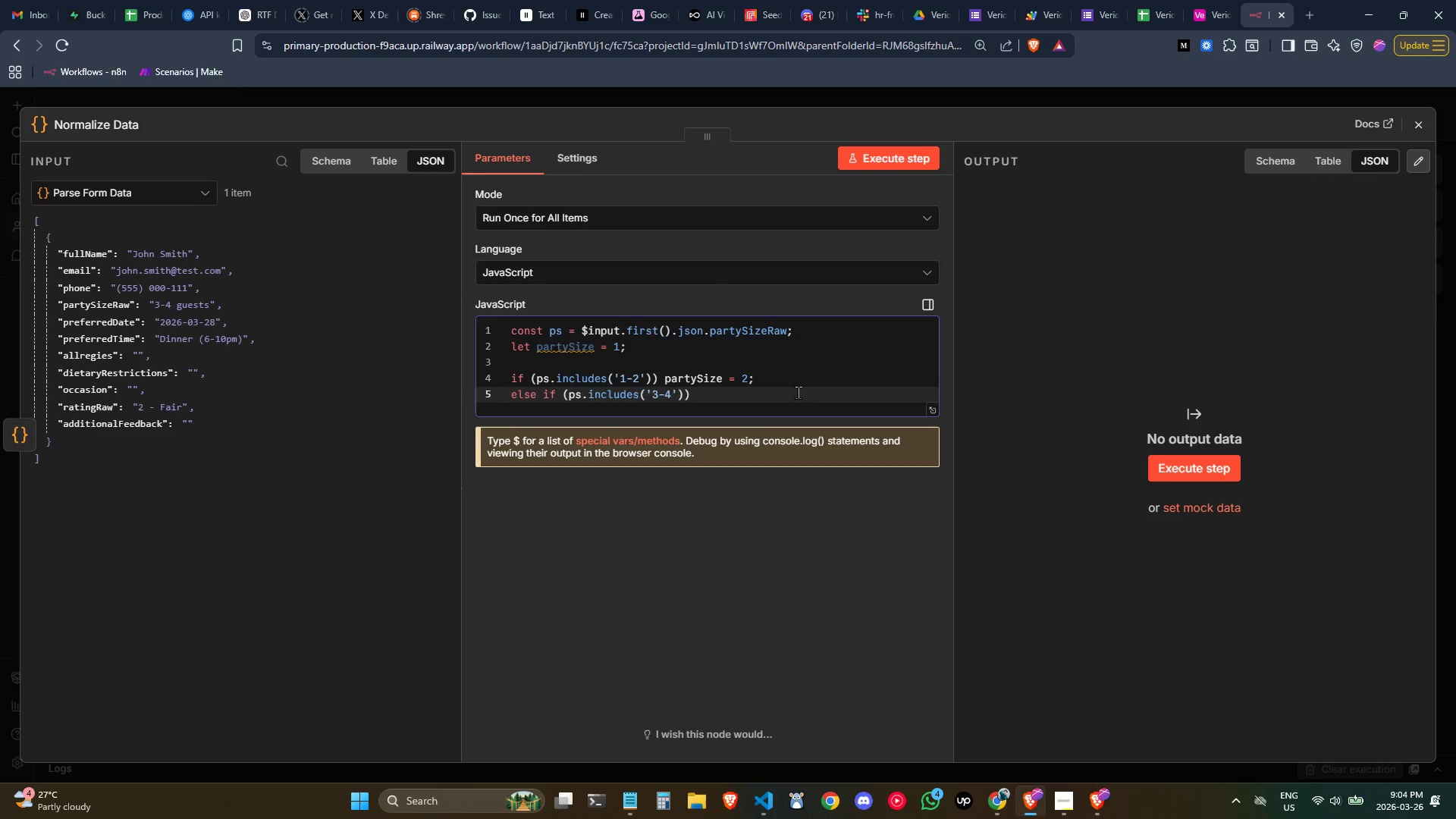 
key(ArrowRight)
 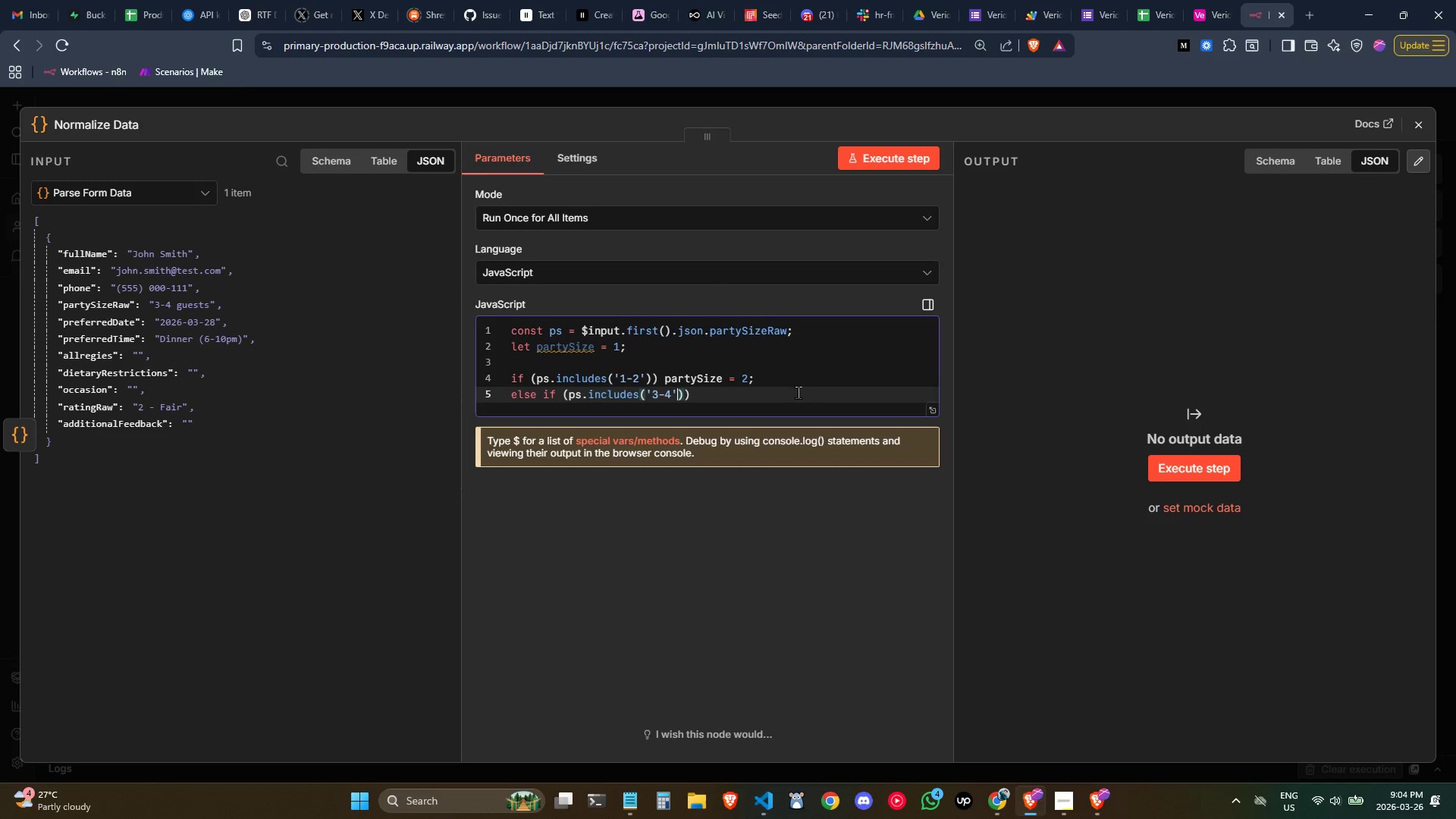 
key(ArrowRight)
 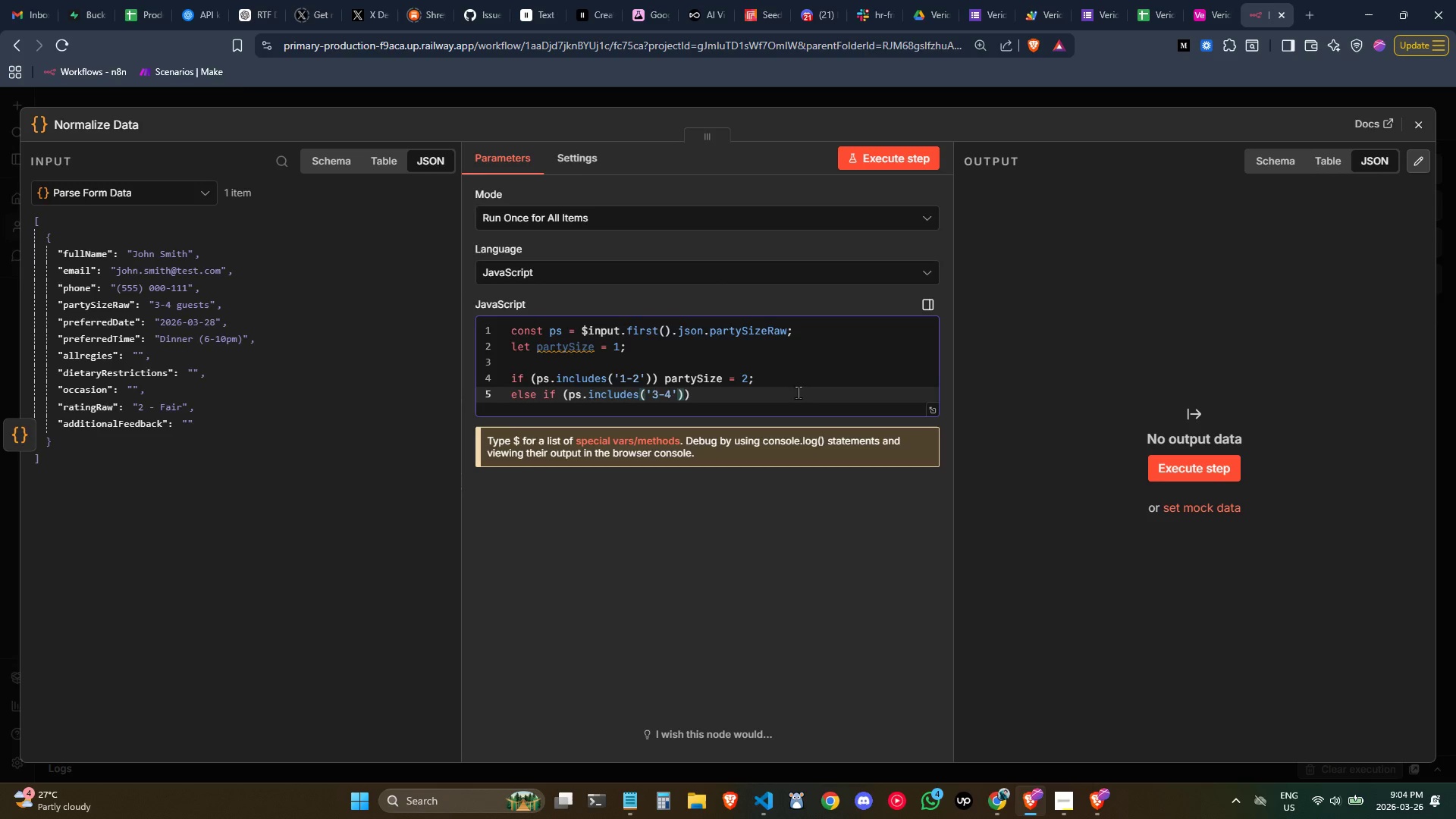 
key(ArrowRight)
 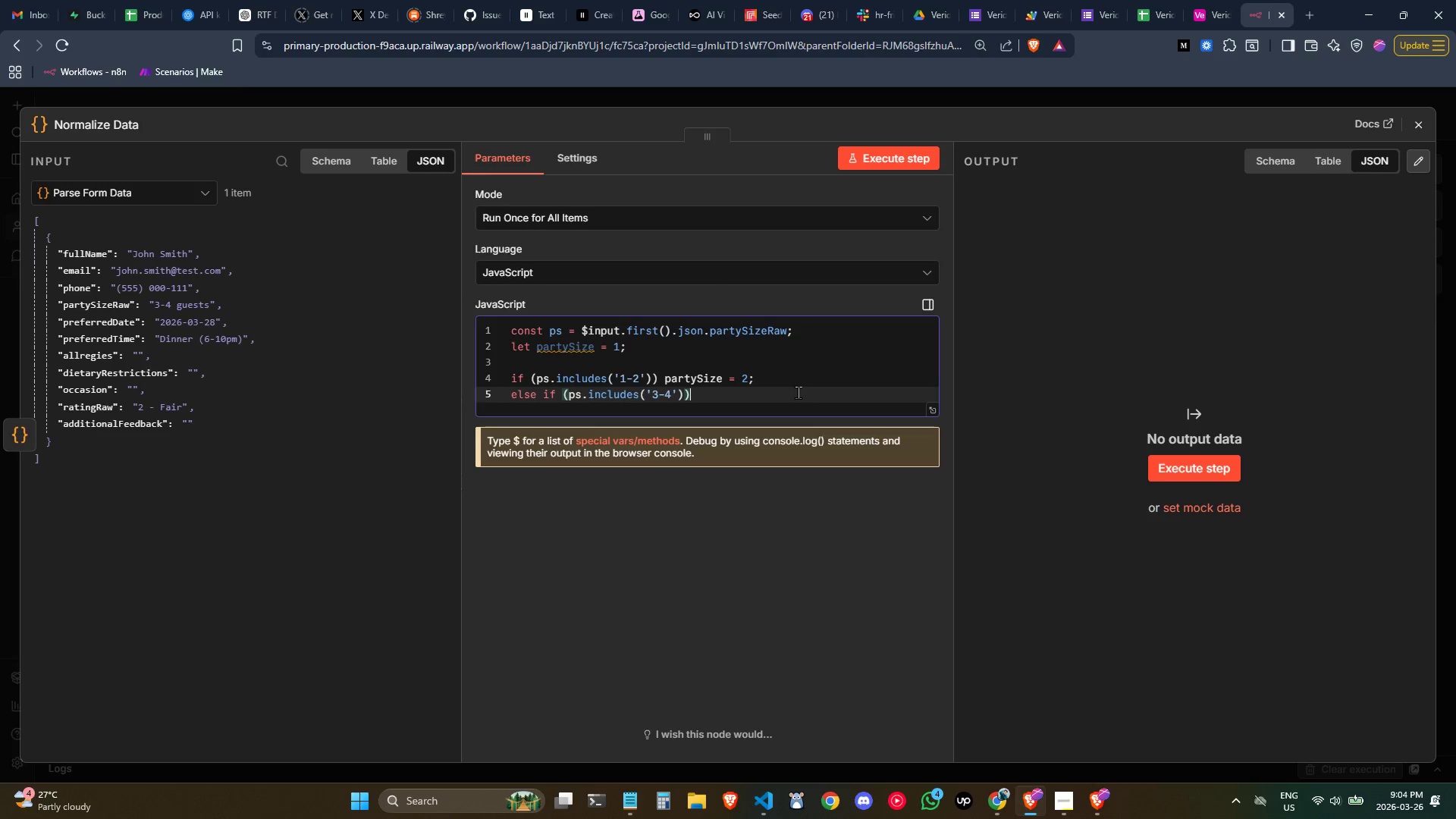 
type( party)
 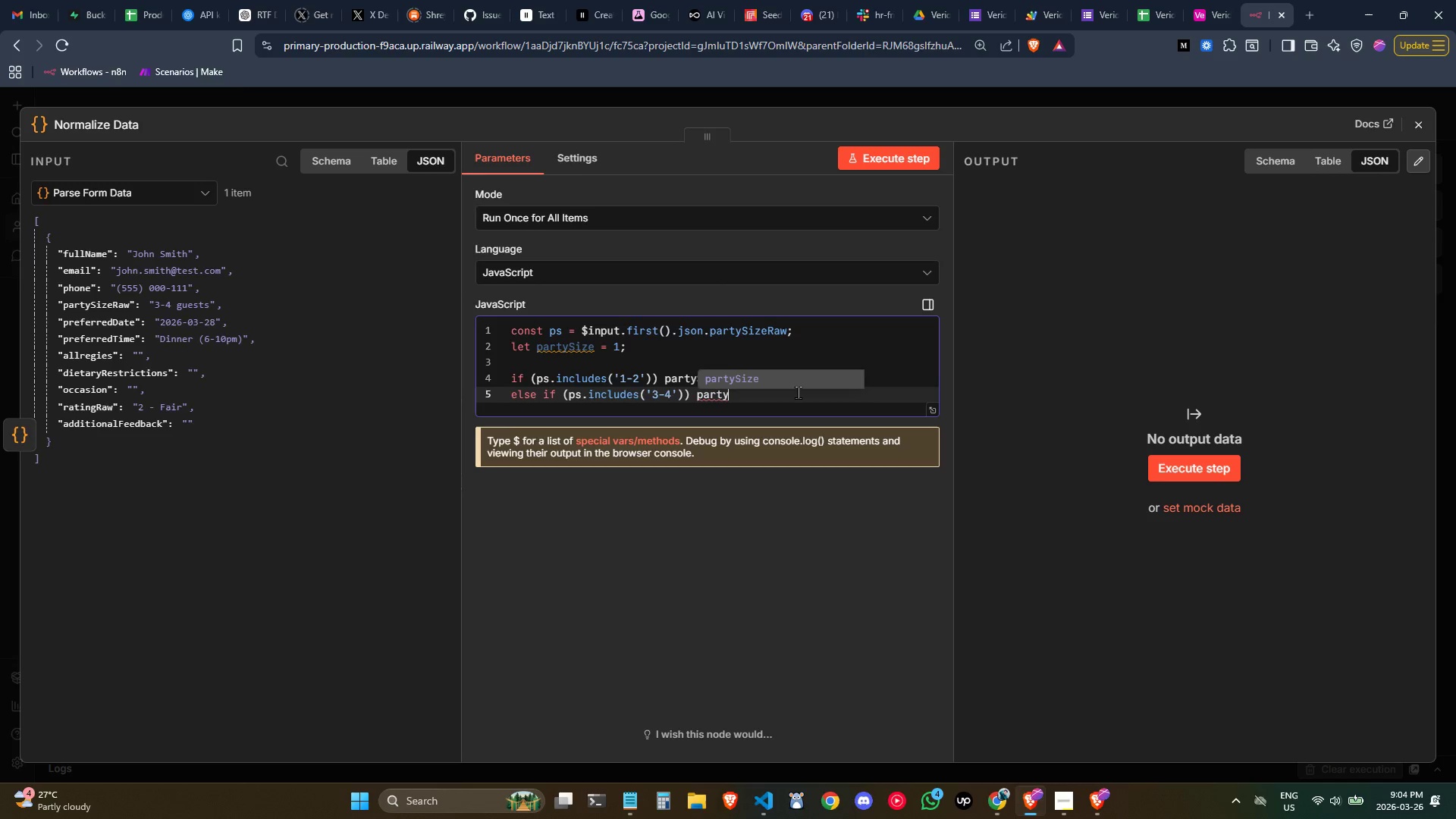 
key(Enter)
 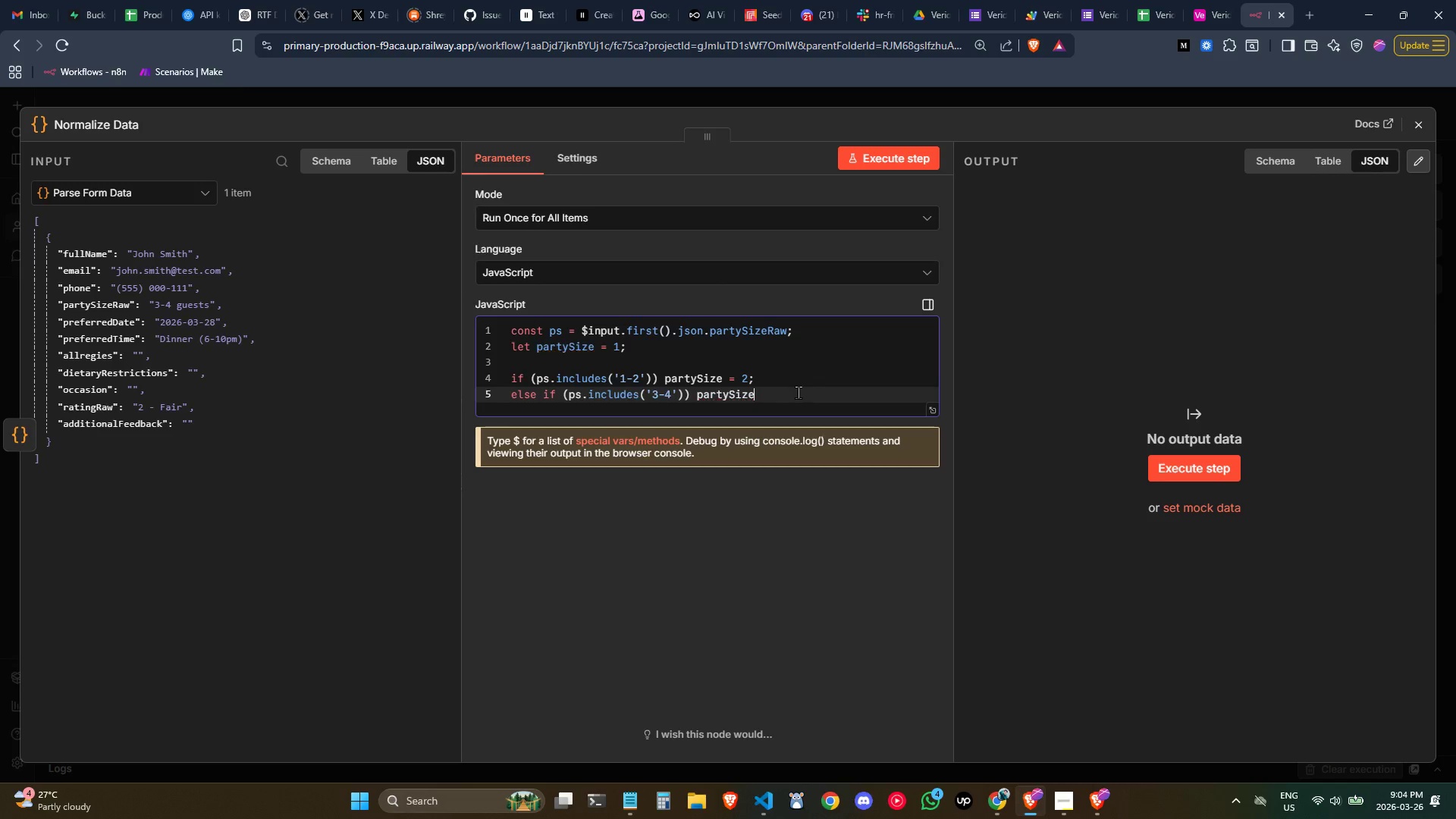 
key(Space)
 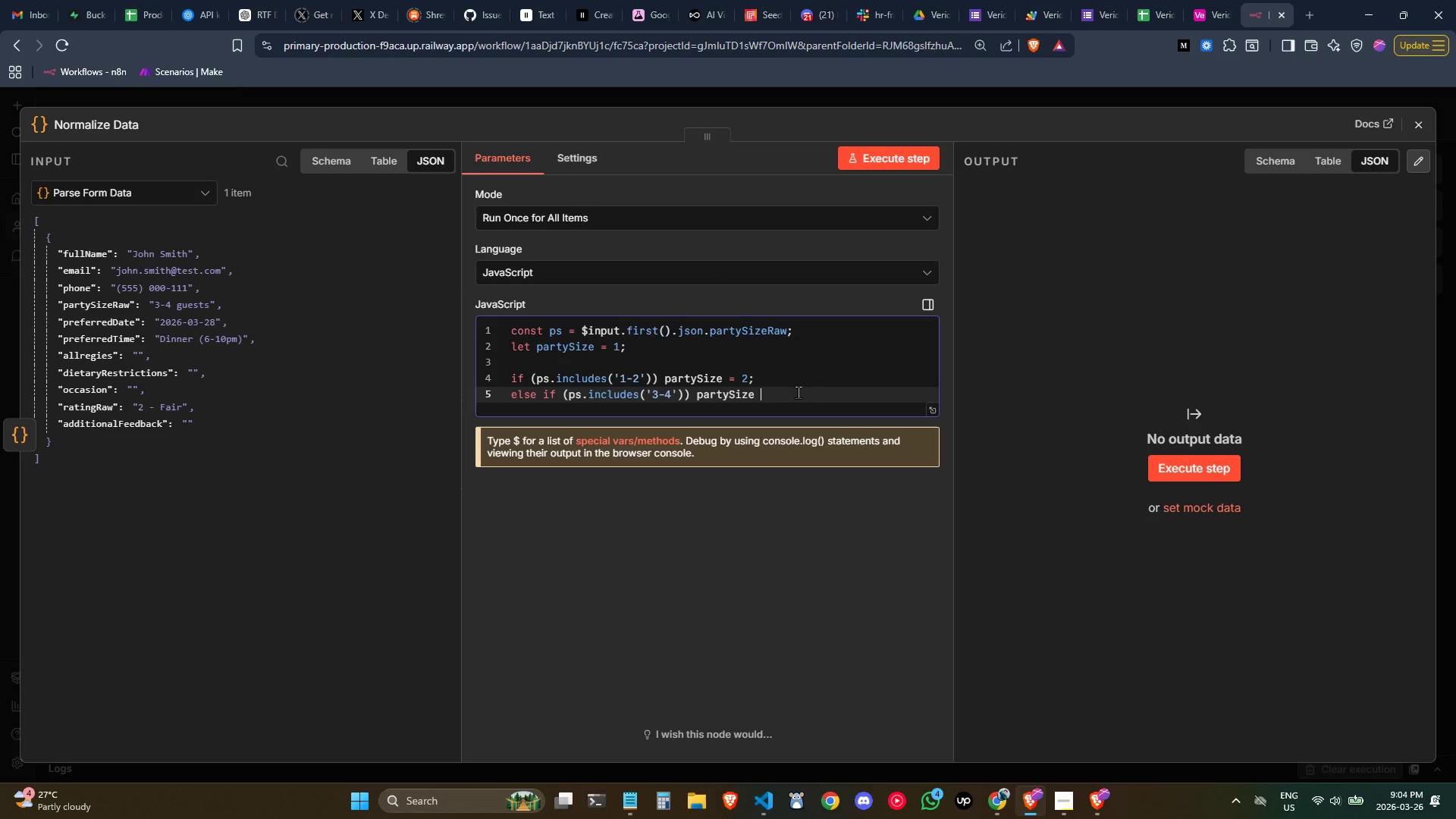 
key(Equal)
 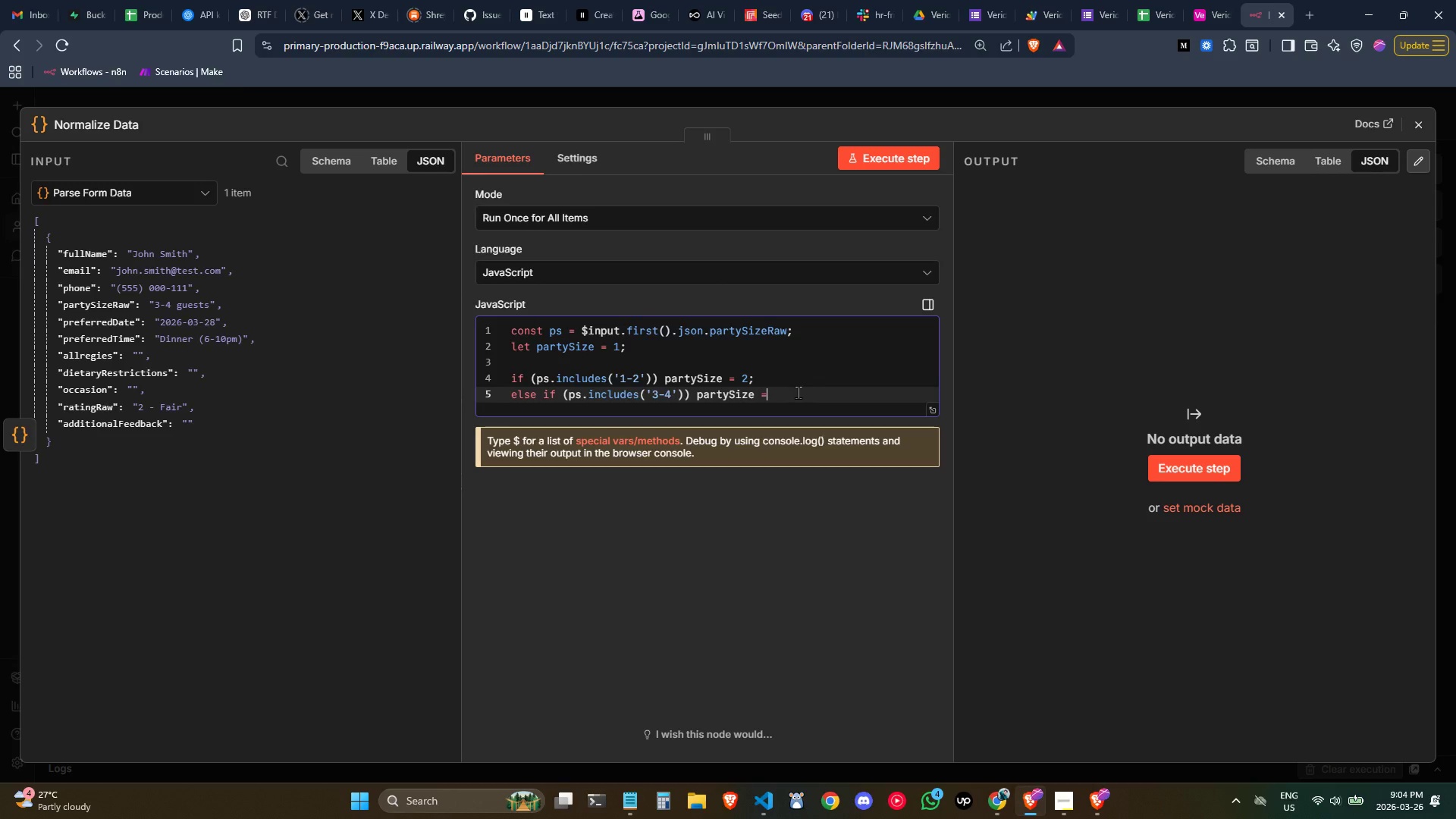 
key(Space)
 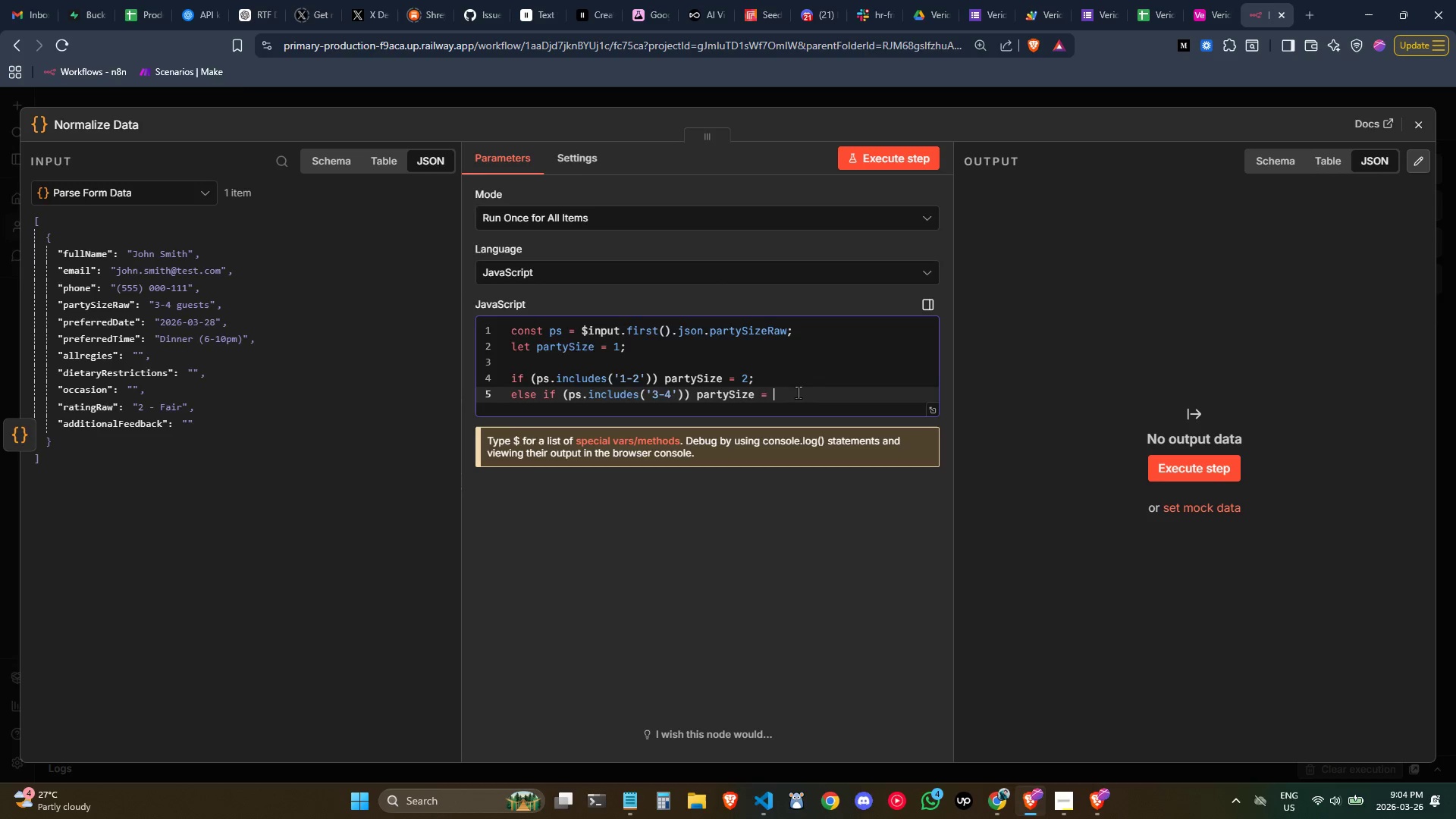 
key(4)
 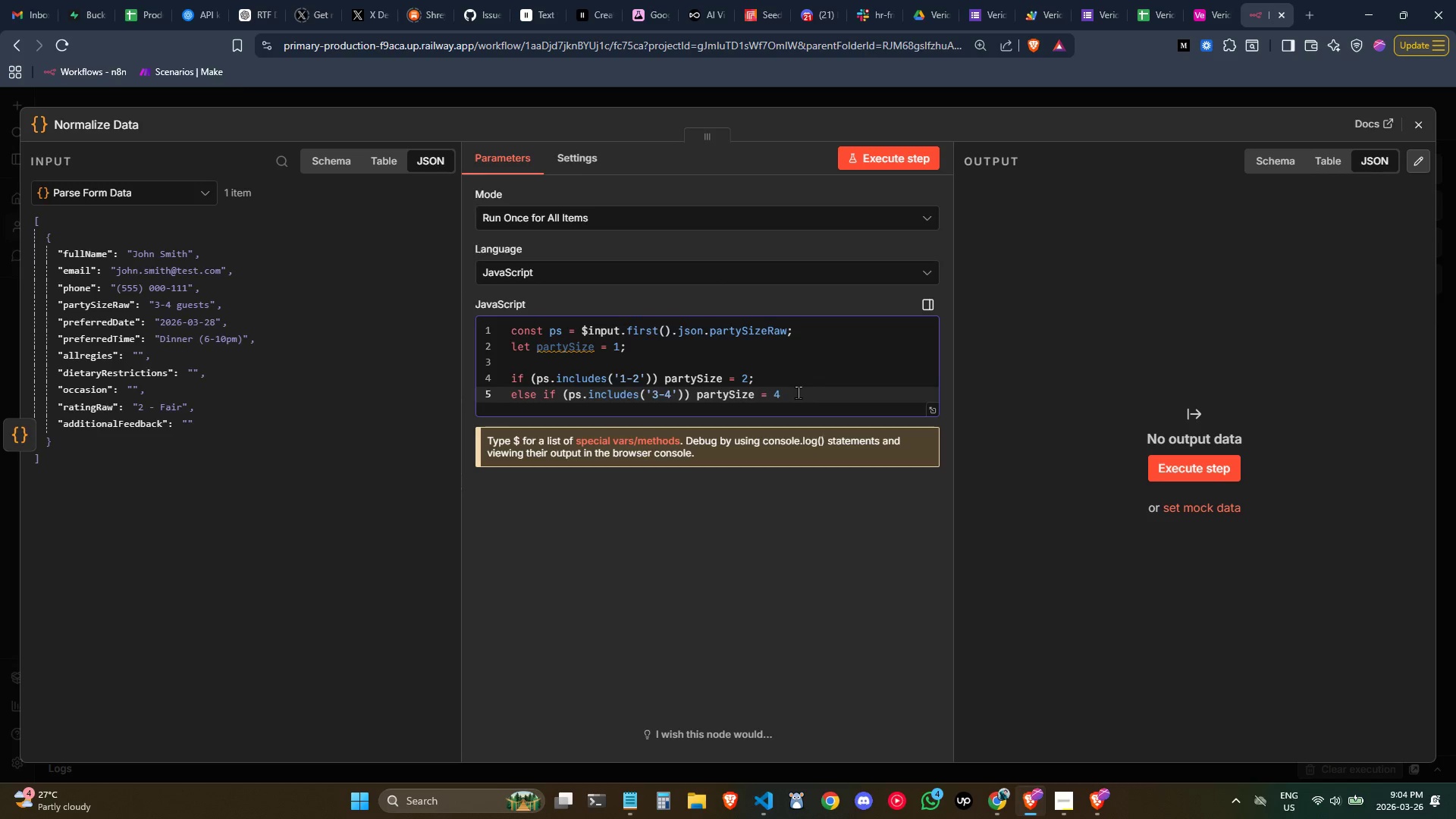 
key(Semicolon)
 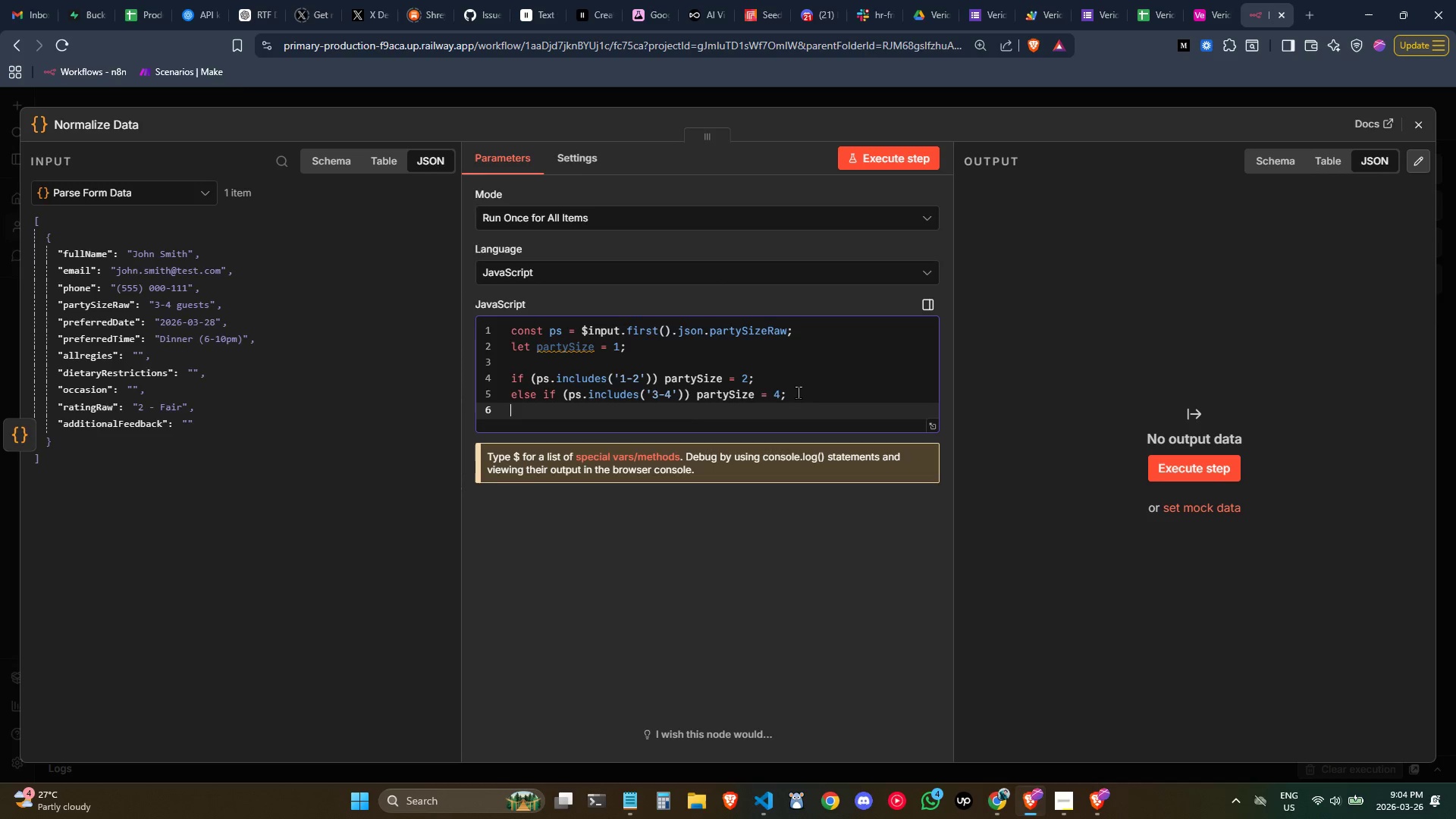 
key(Enter)
 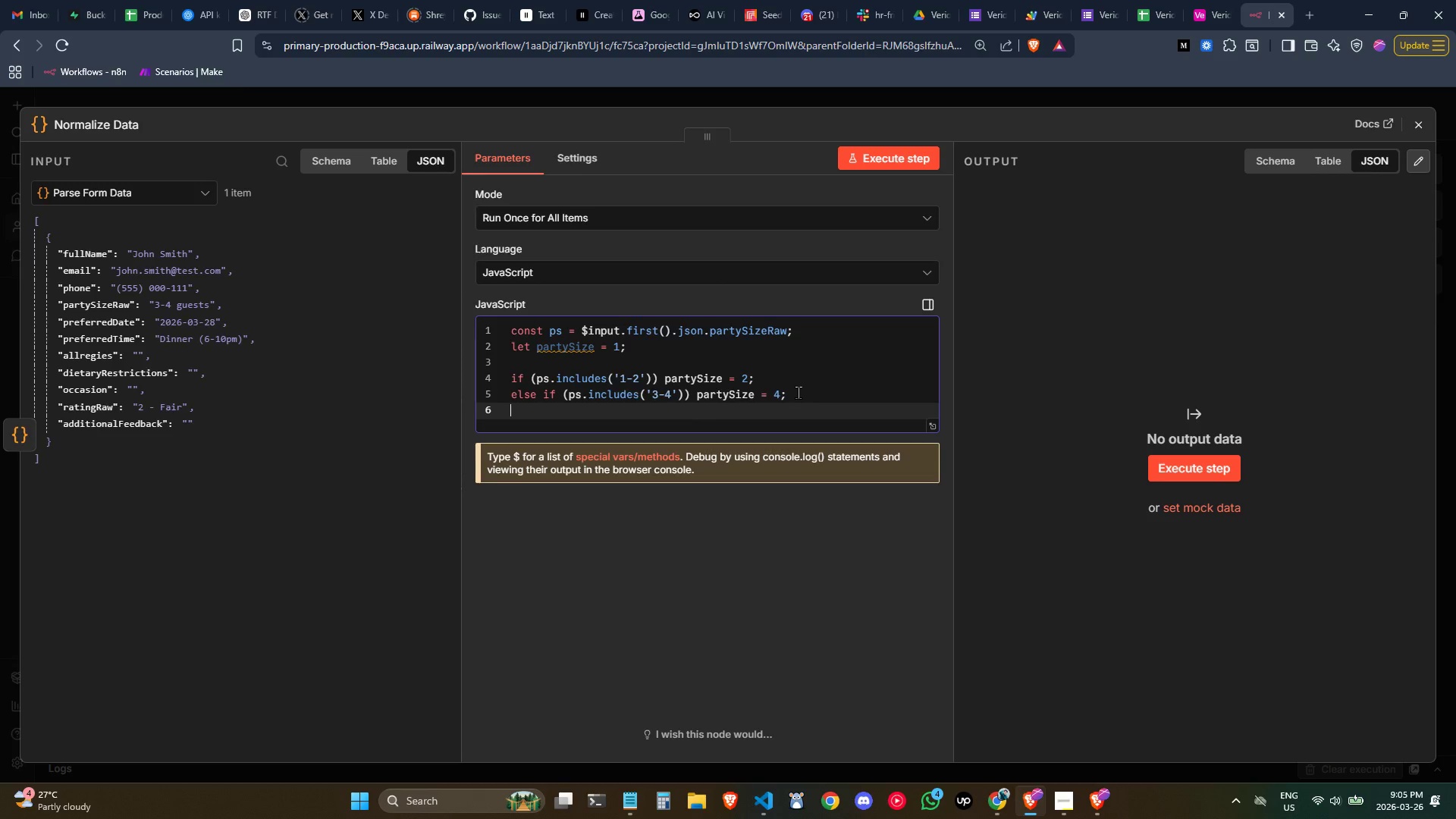 
type(else if (ps.includes()
 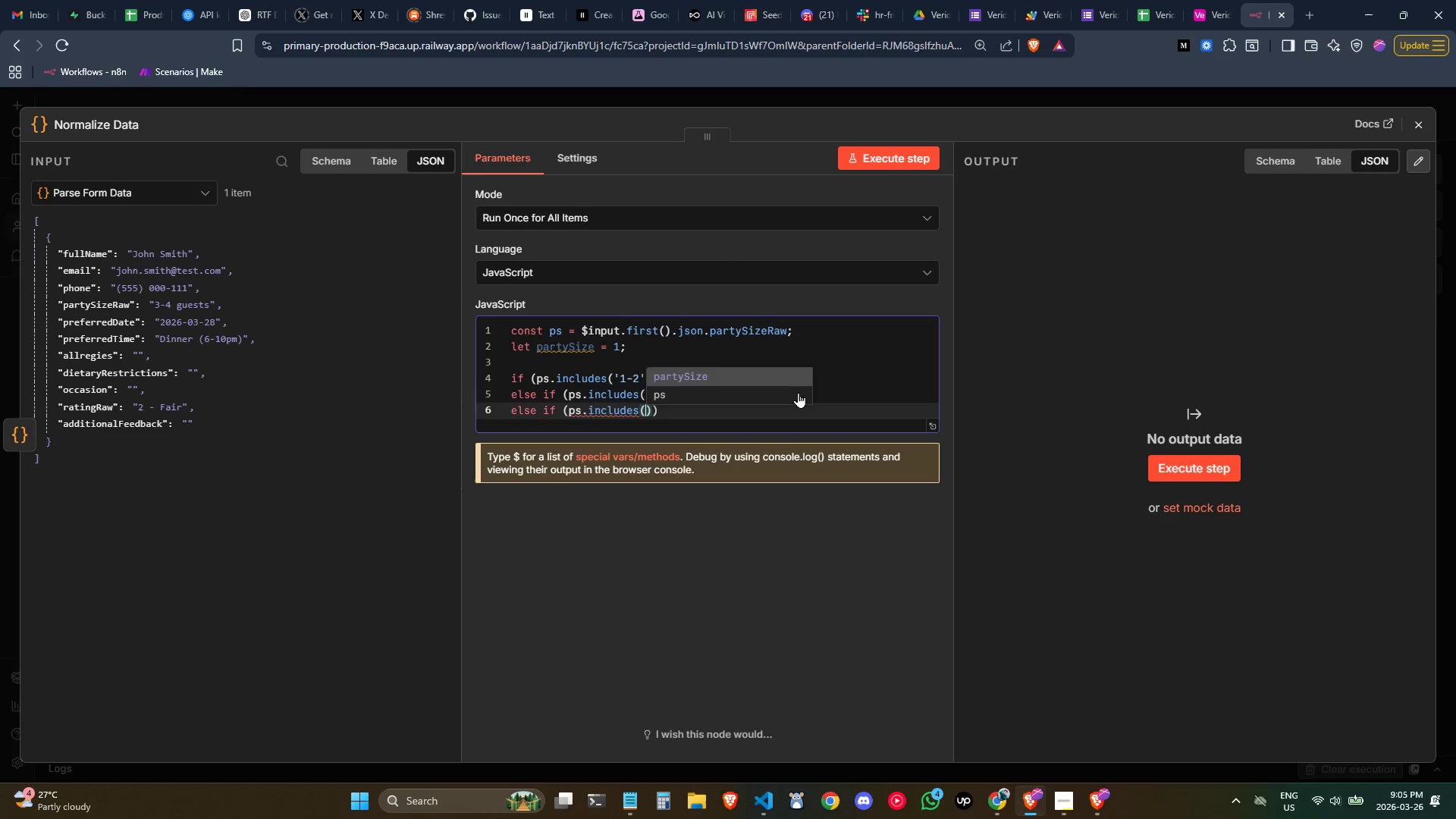 
left_click([848, 353])
 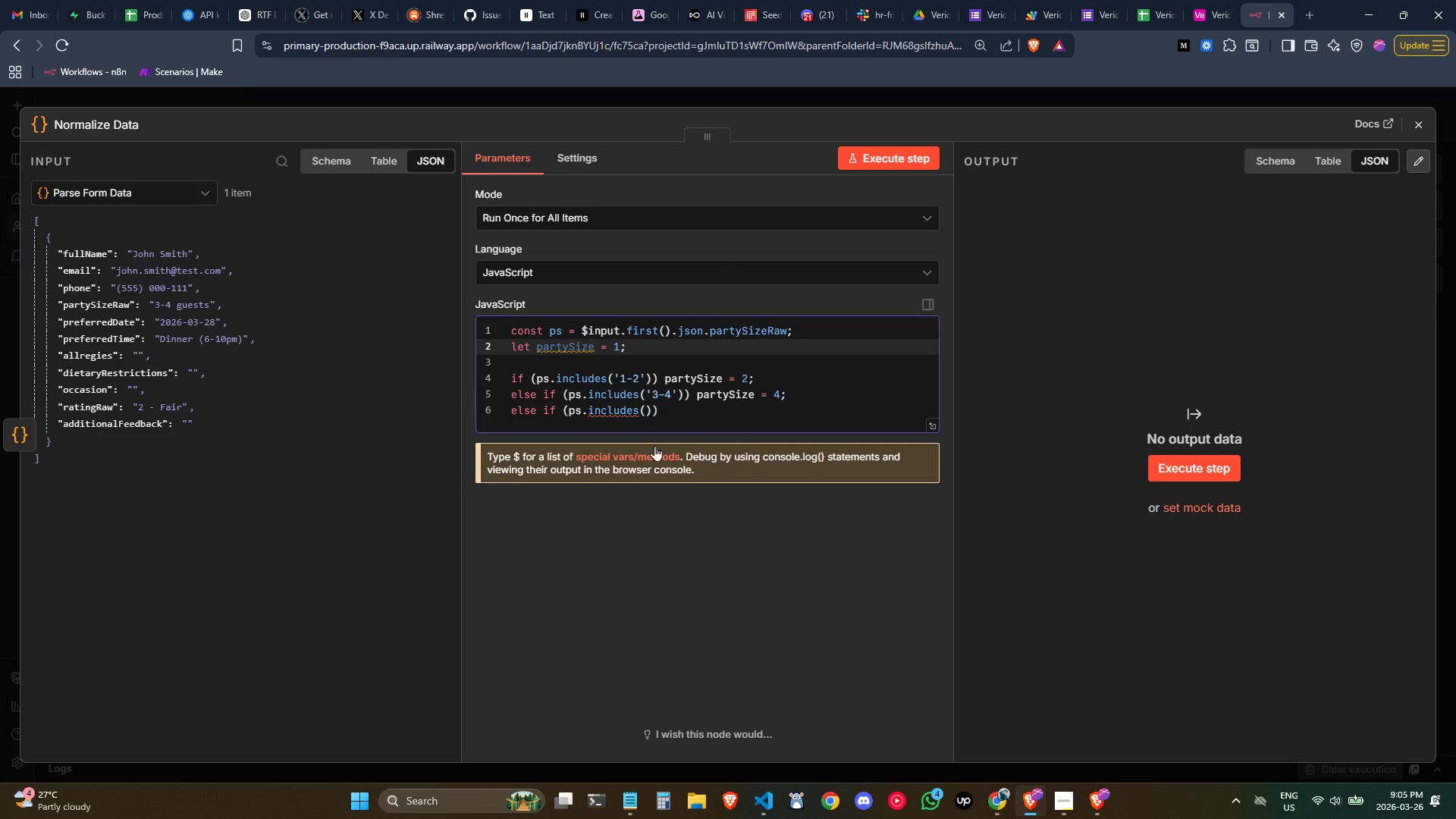 
left_click([646, 415])
 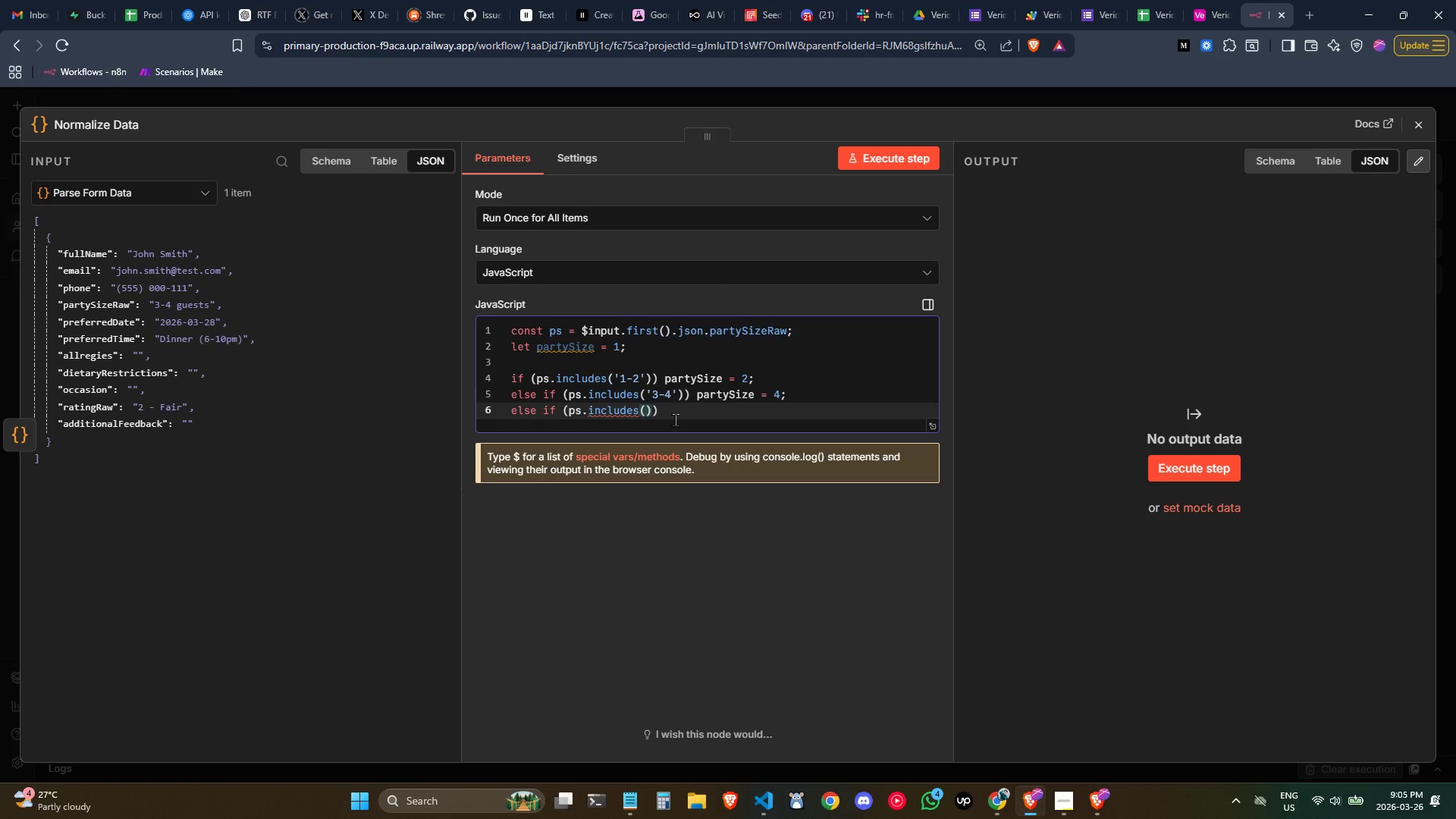 
key(5)
 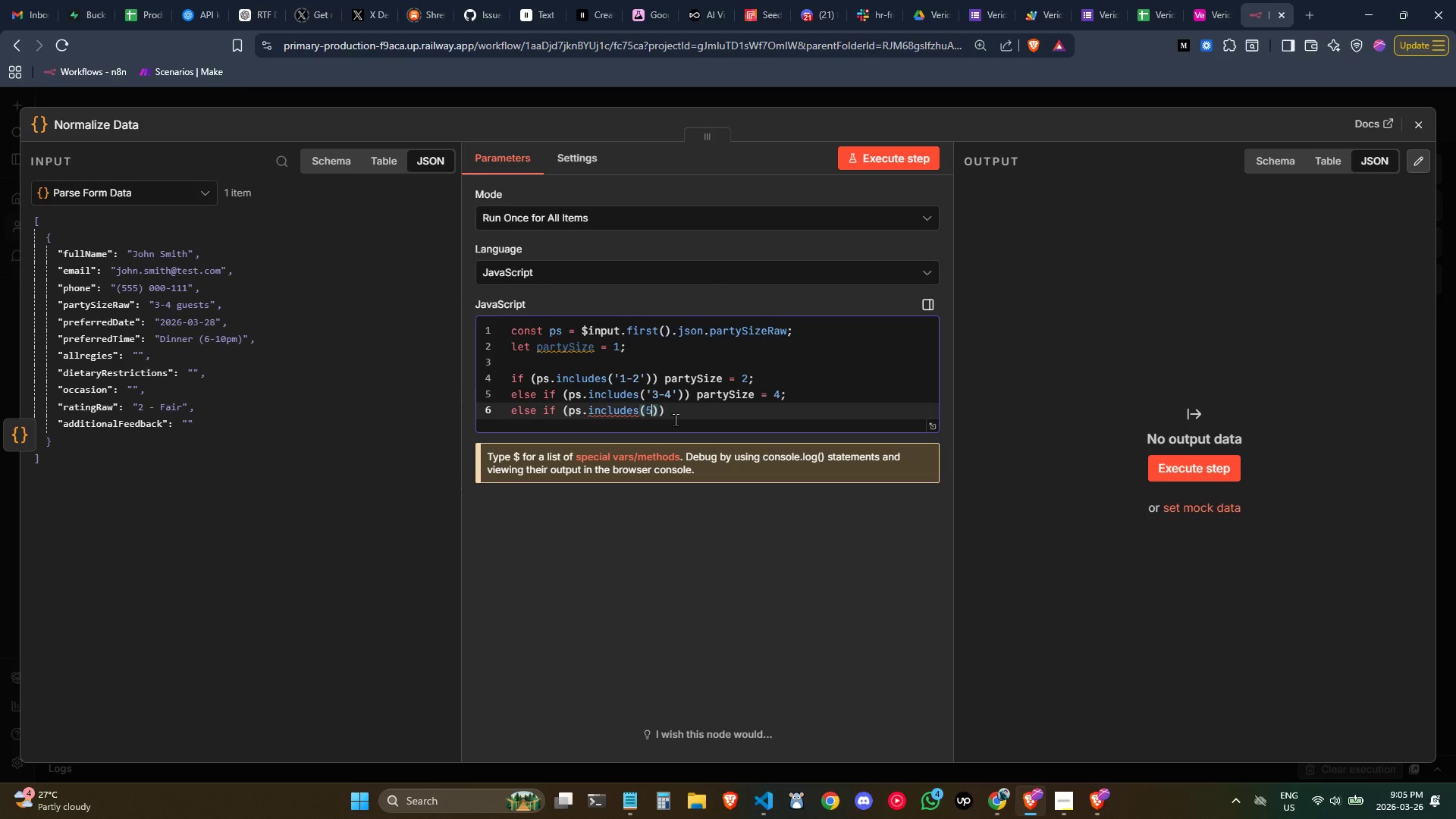 
key(Minus)
 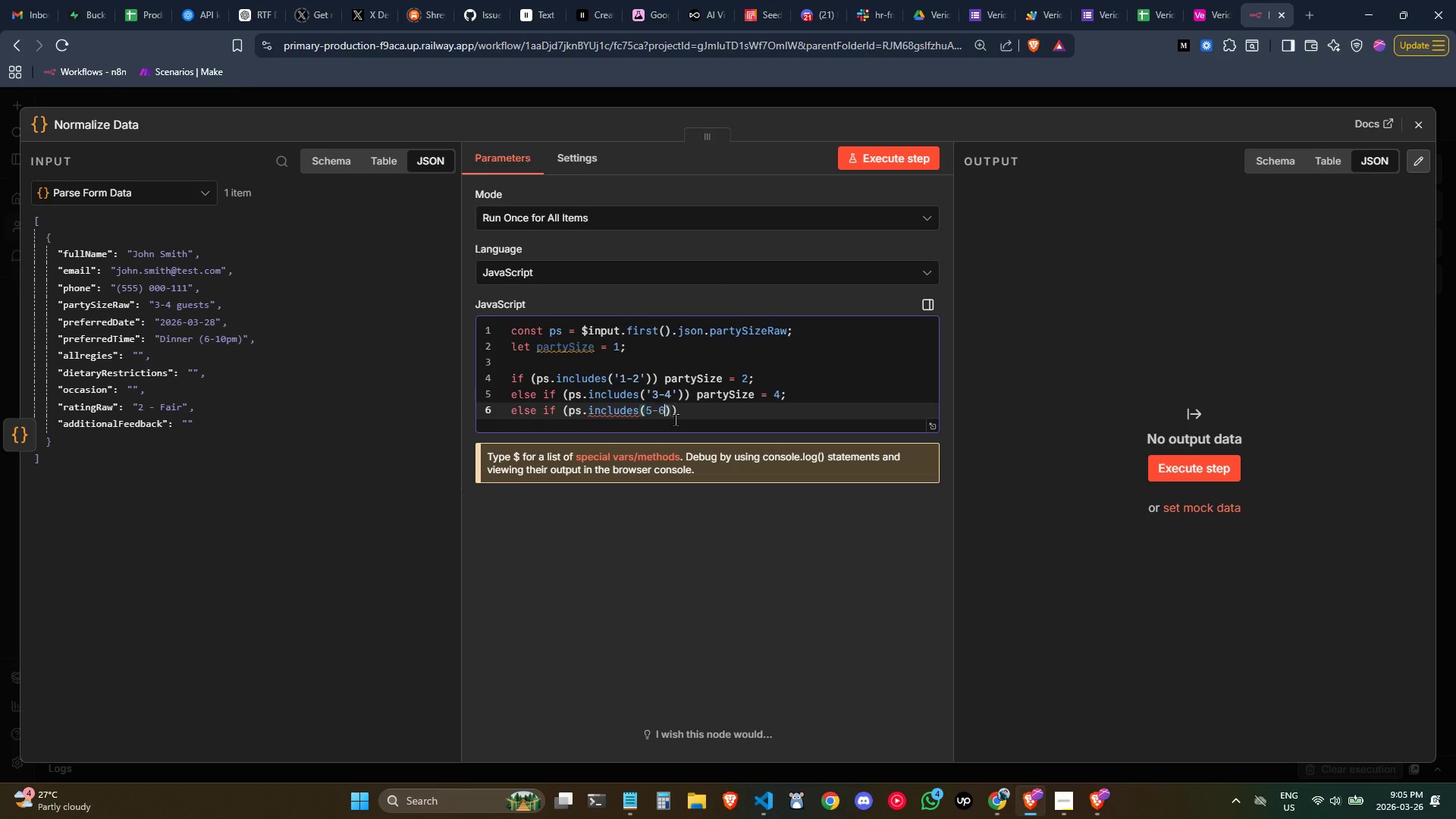 
key(6)
 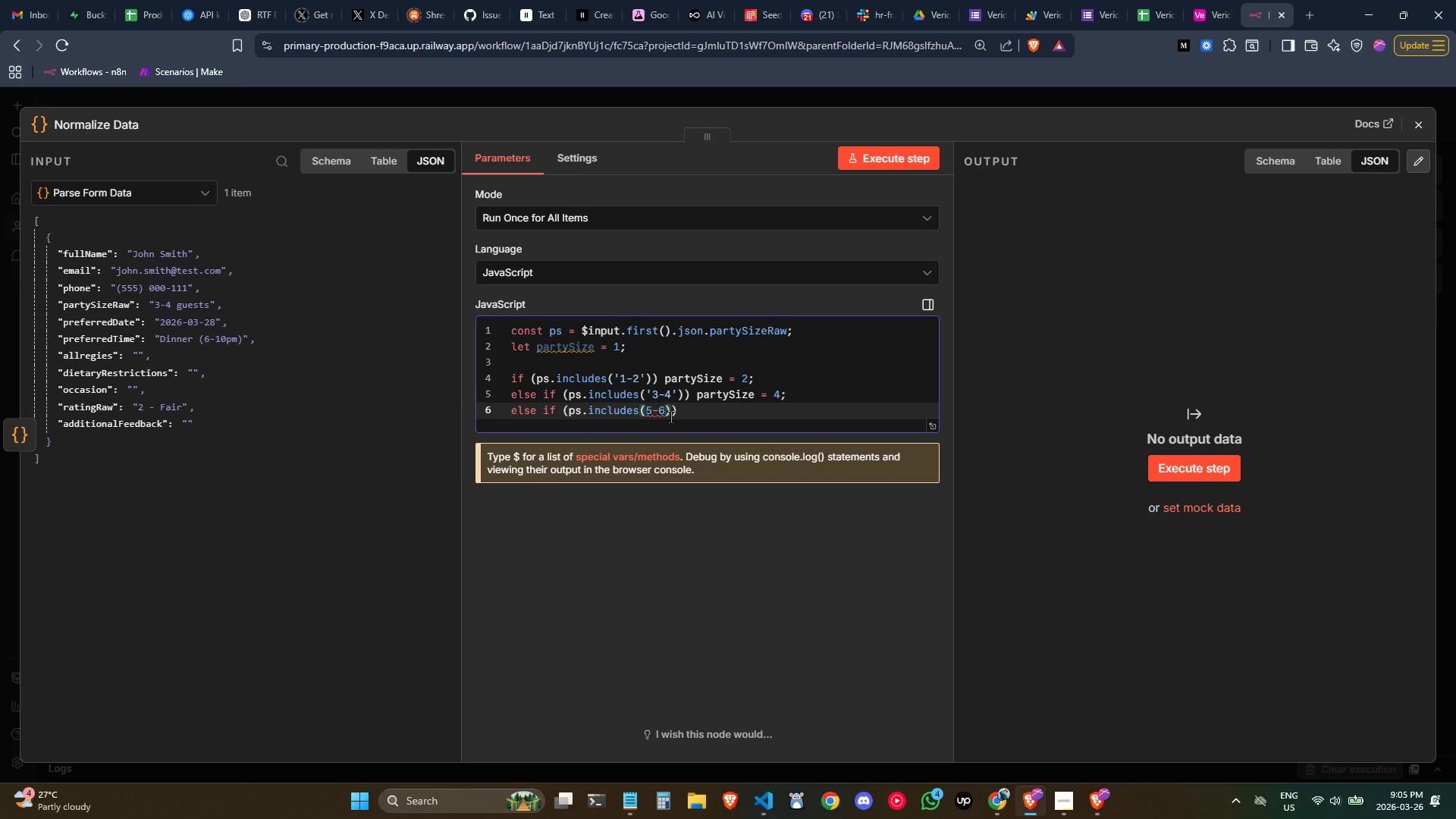 
key(Quote)
 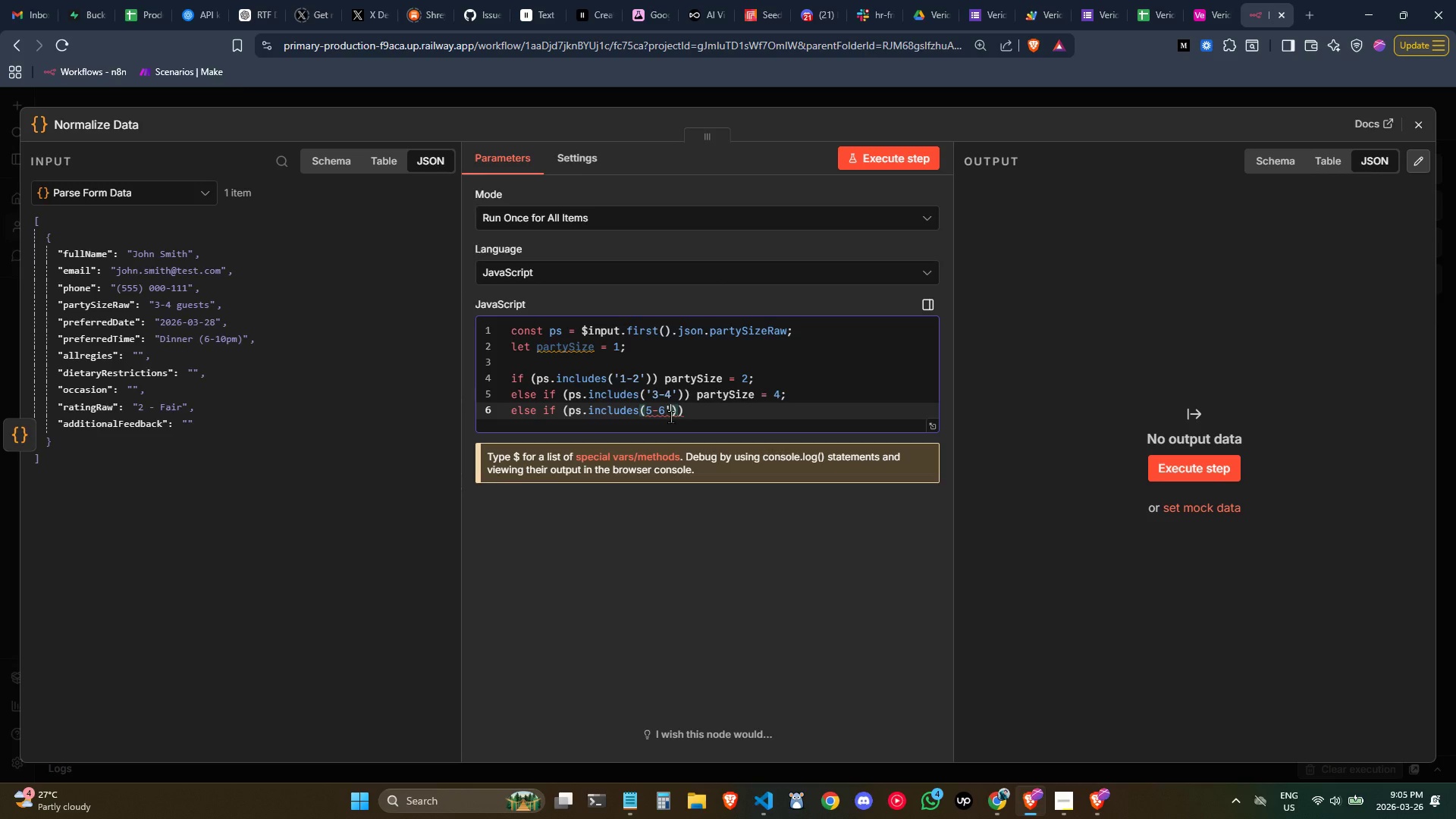 
key(Control+ArrowLeft)
 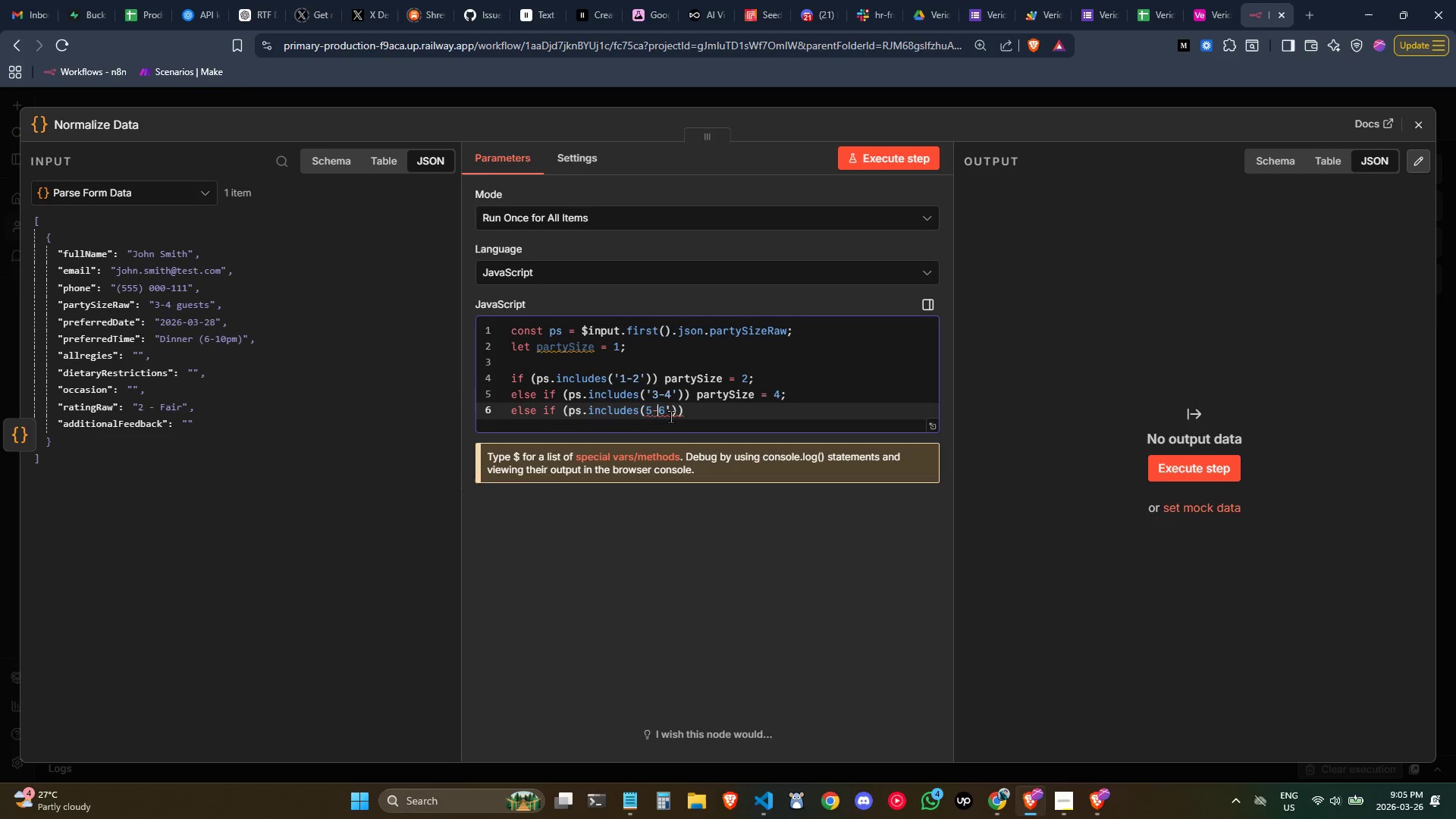 
key(Control+ArrowLeft)
 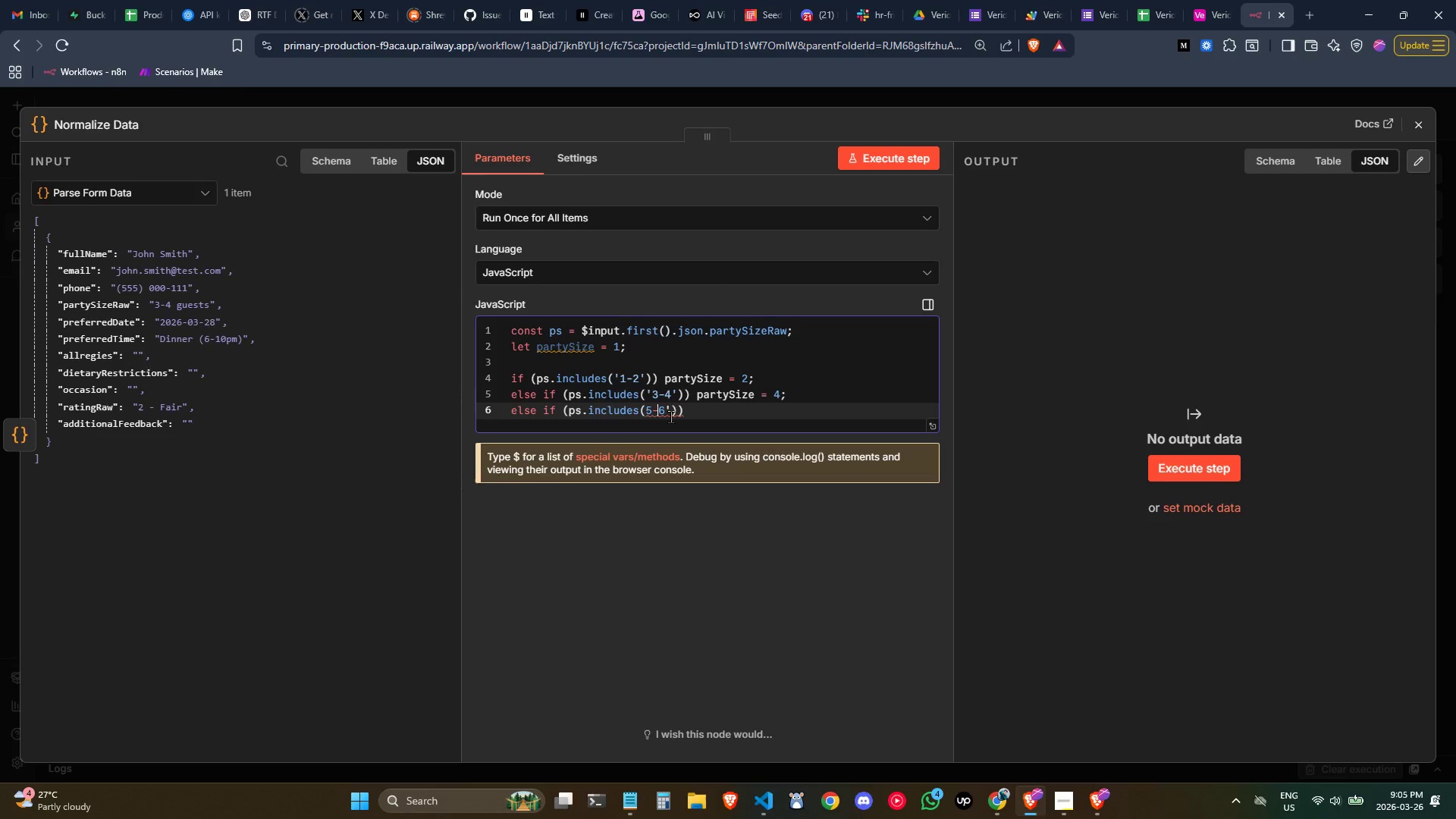 
key(ArrowLeft)
 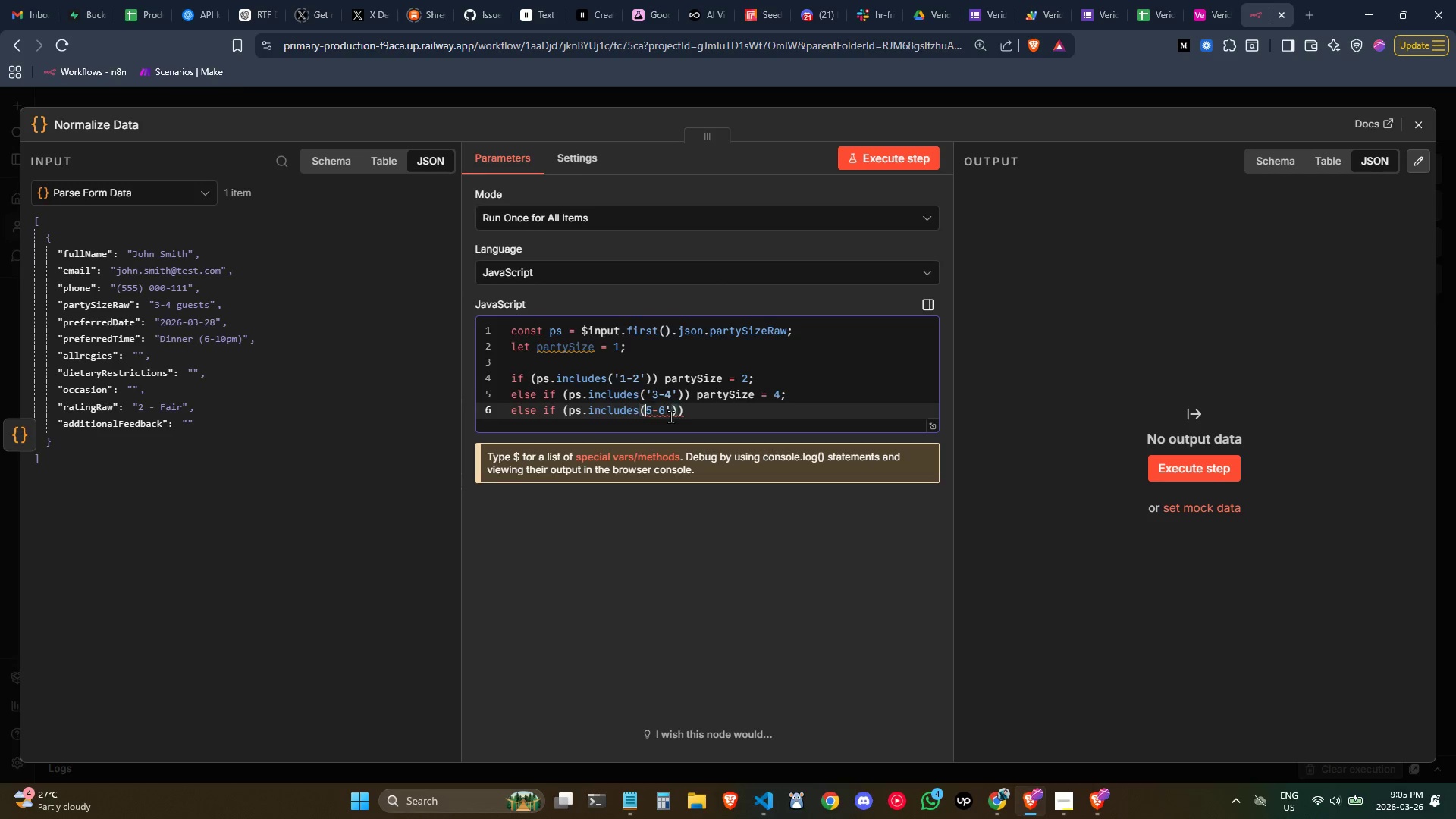 
key(ArrowLeft)
 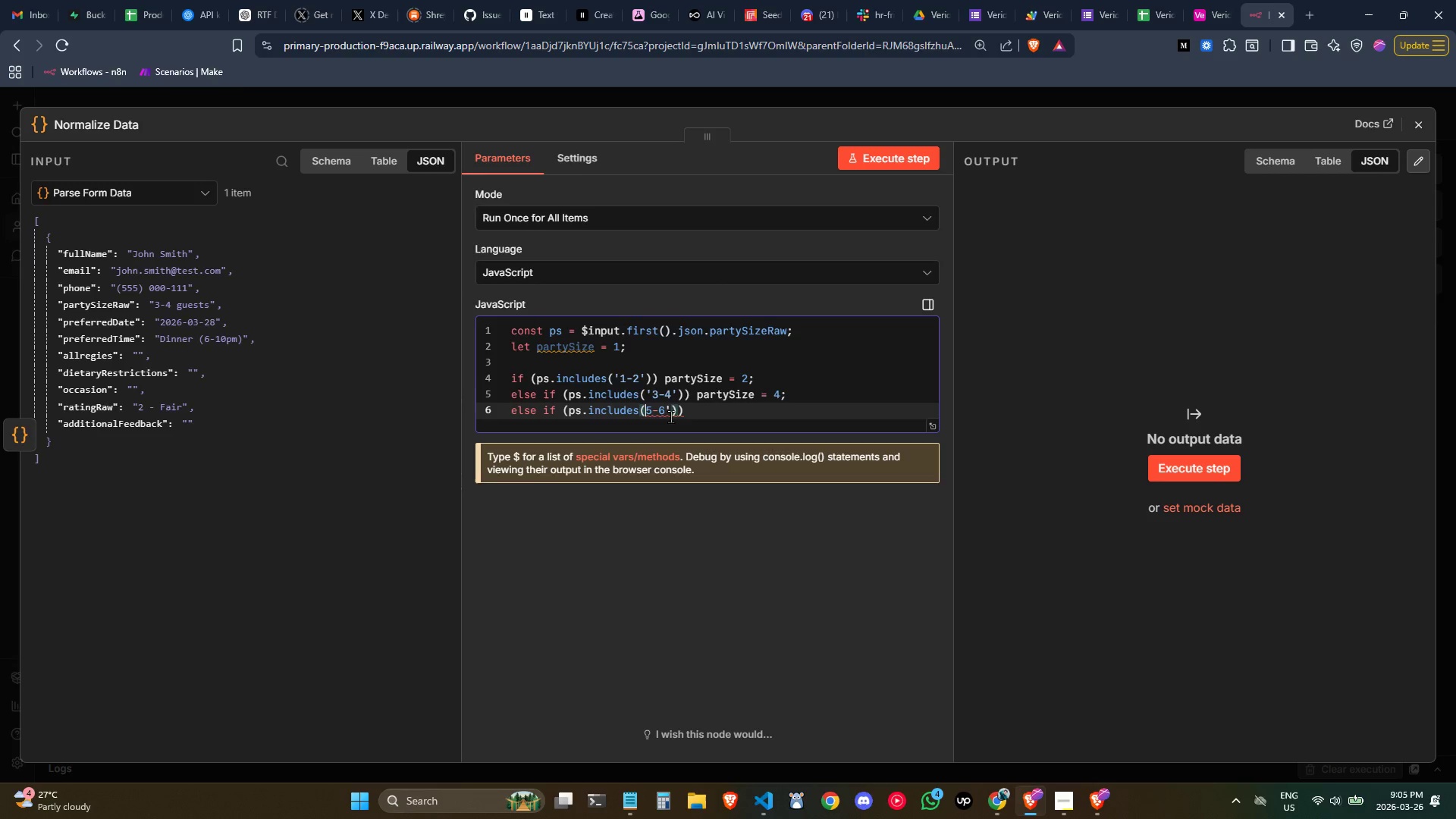 
key(Quote)
 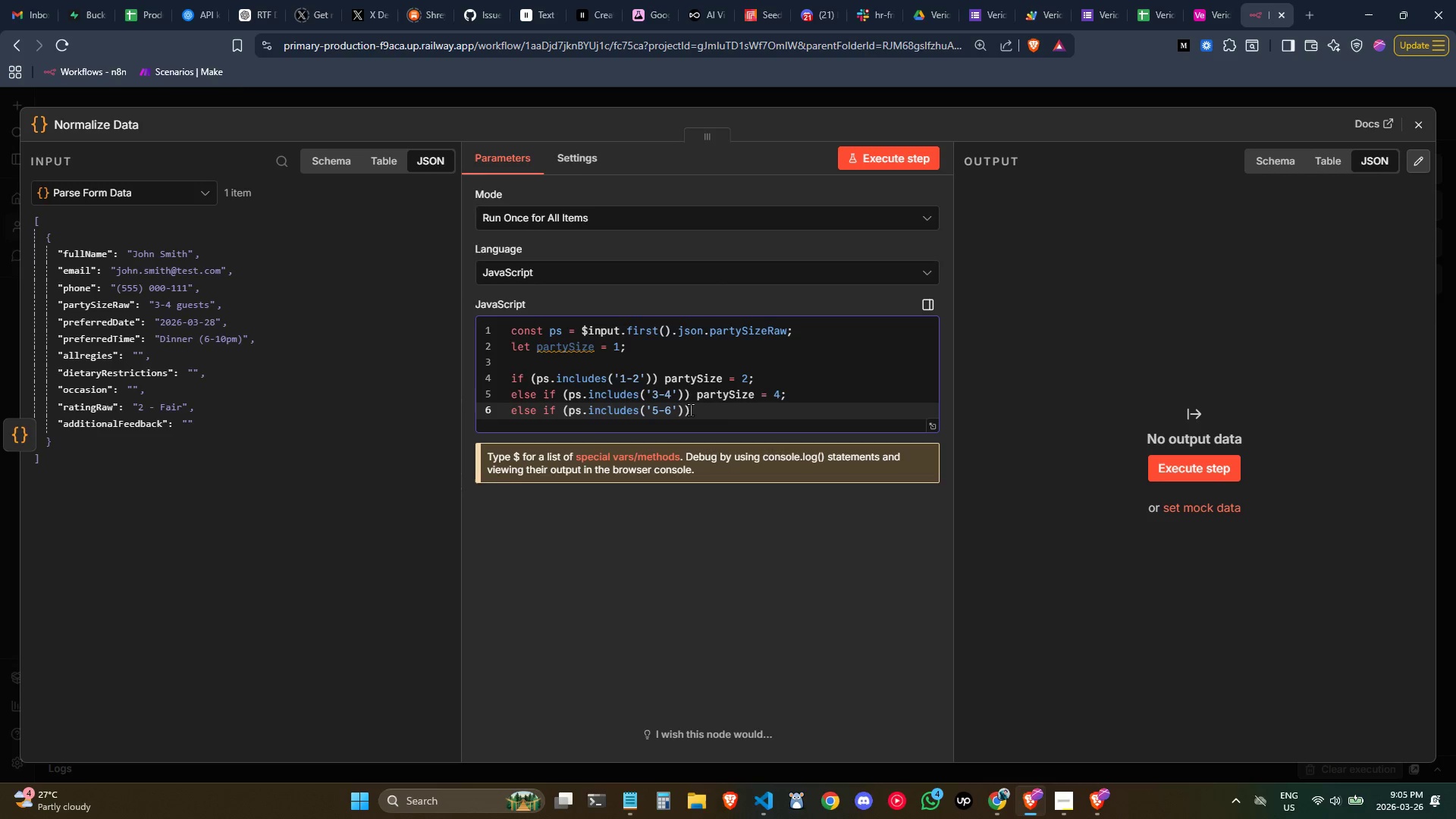 
left_click([727, 407])
 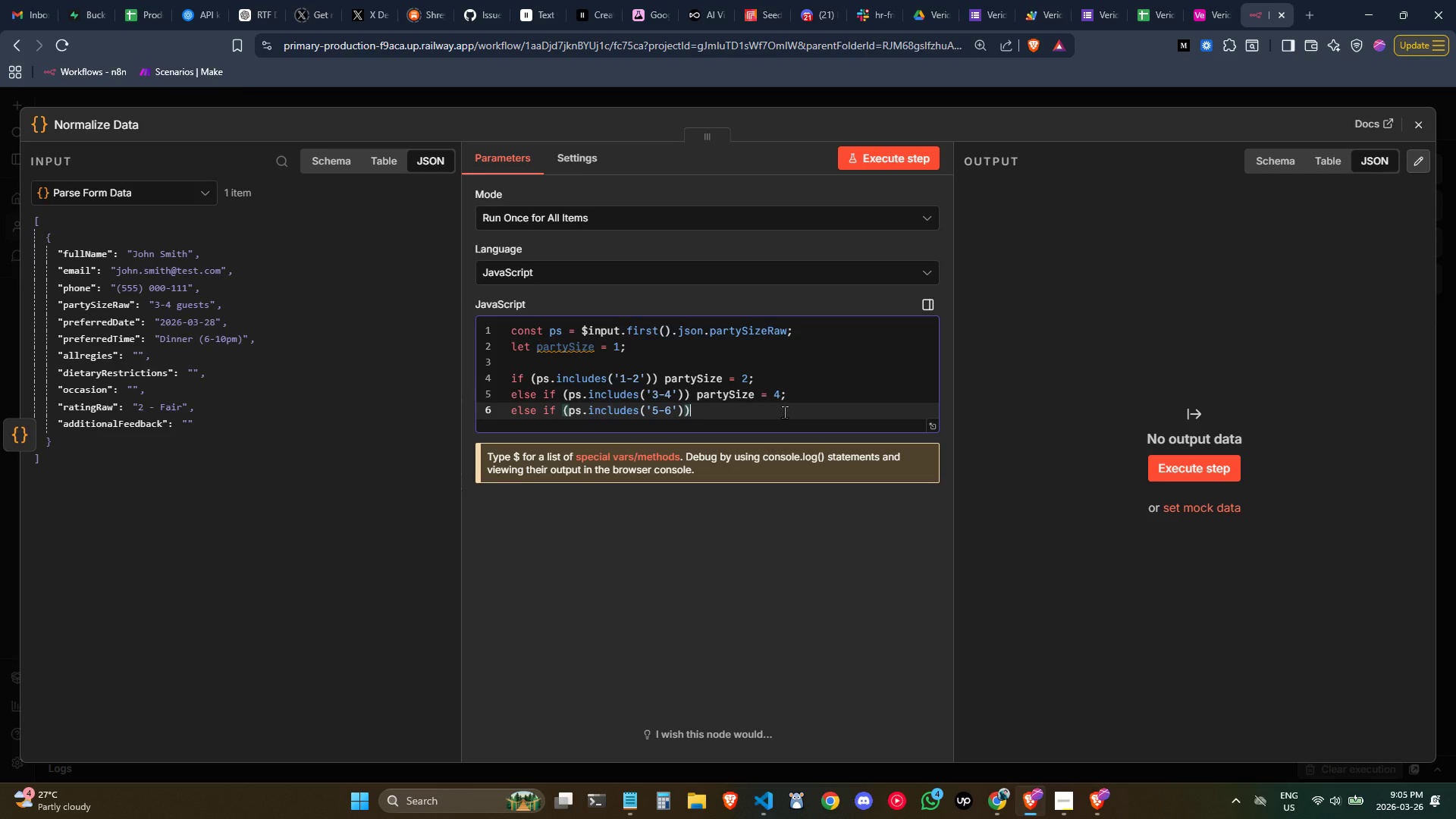 
wait(5.27)
 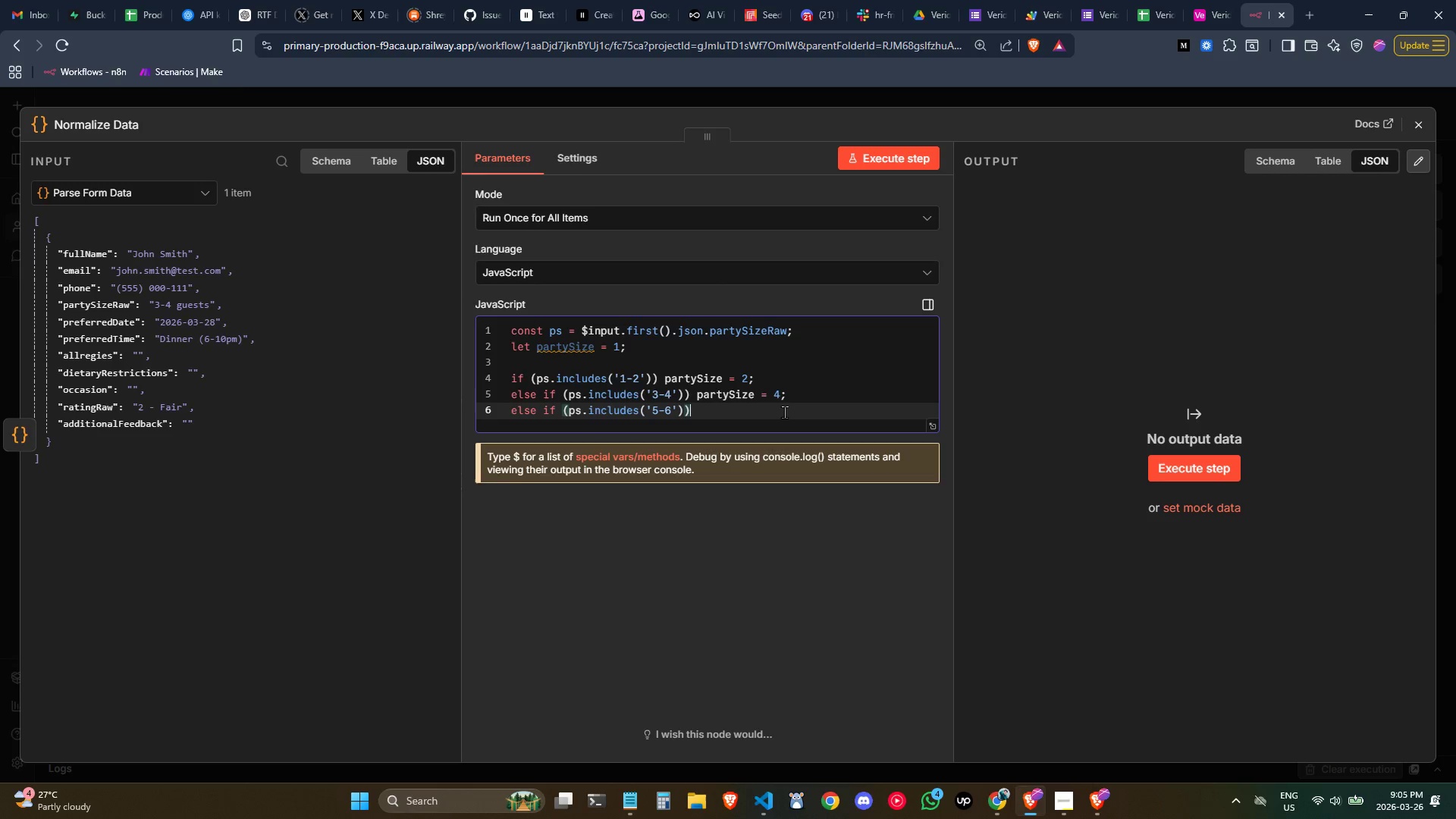 
type( party )
key(Backspace)
type(I)
key(Backspace)
type(Si)
key(Tab)
type( = 6;)
 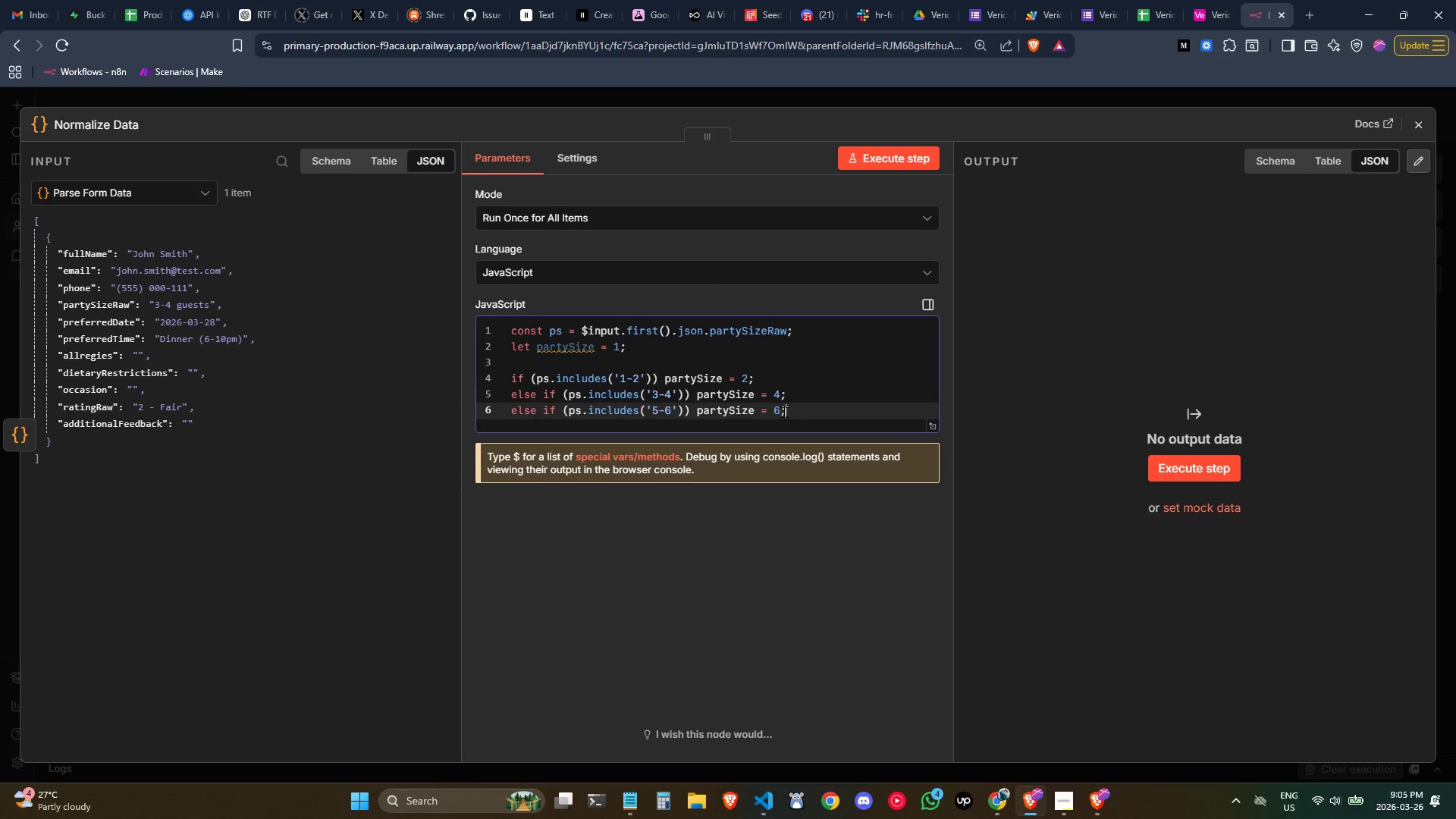 
key(Enter)
 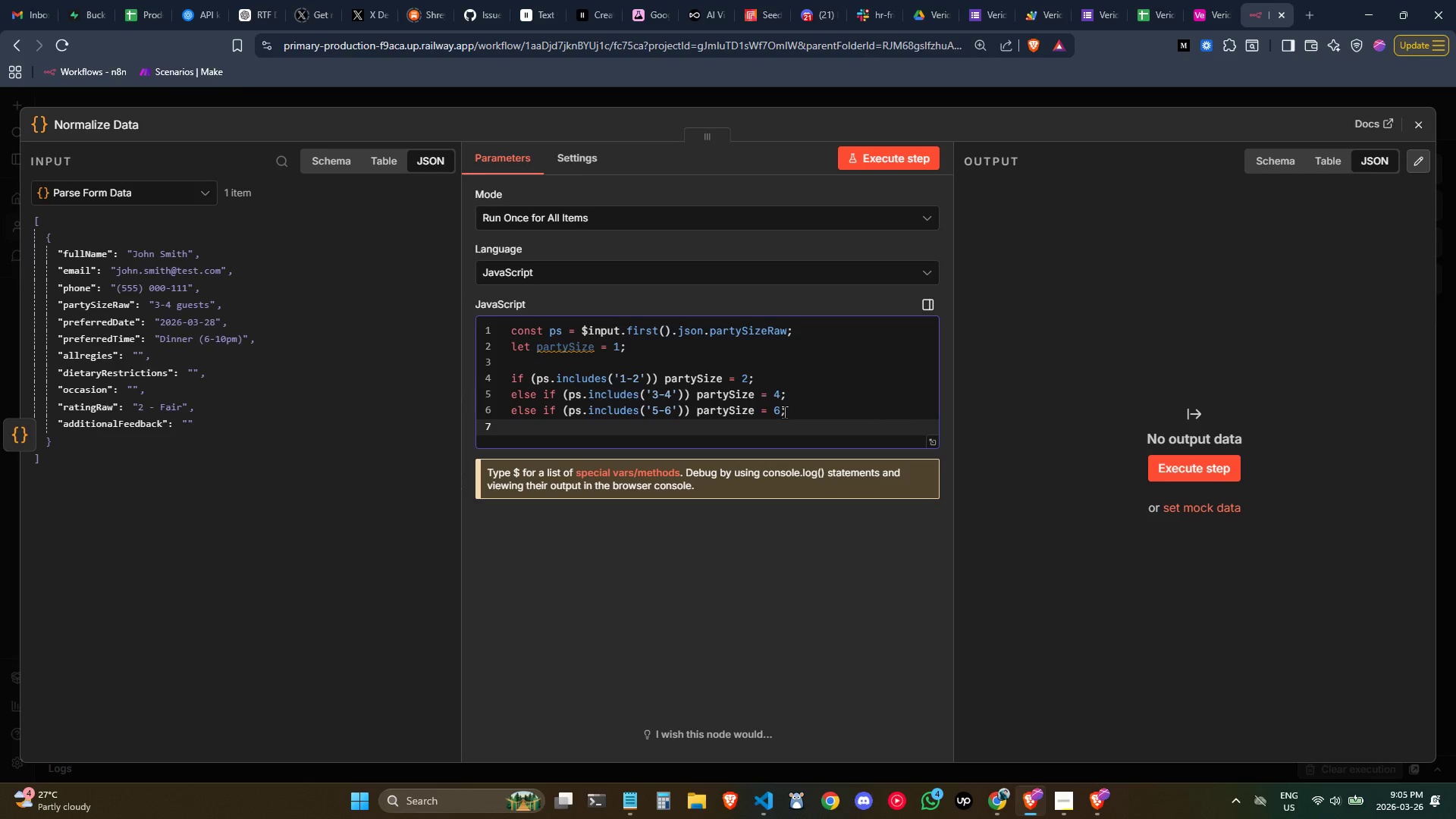 
type(else if (ps)
 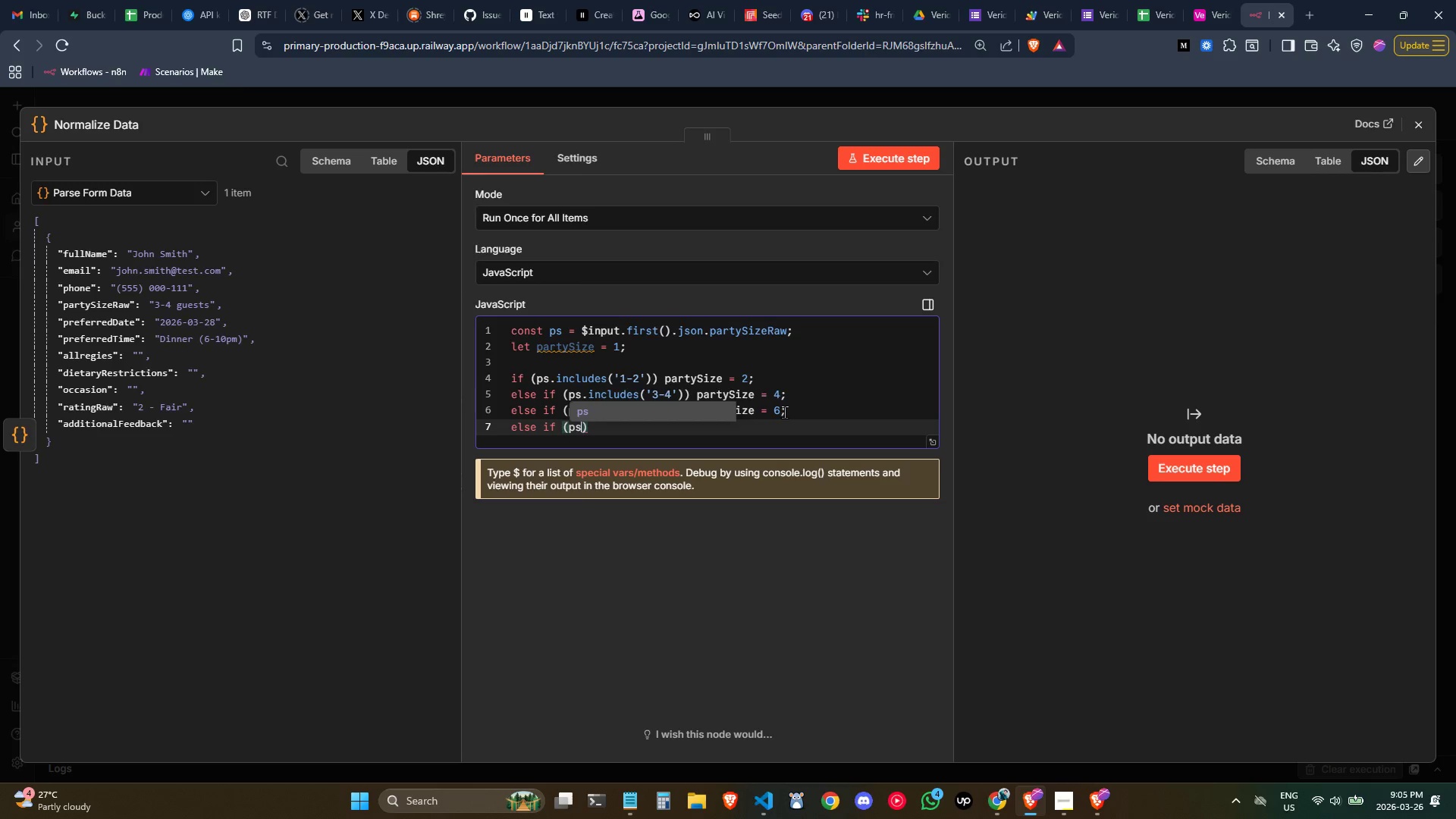 
type(.incl)
key(Tab)
type('7-8)
 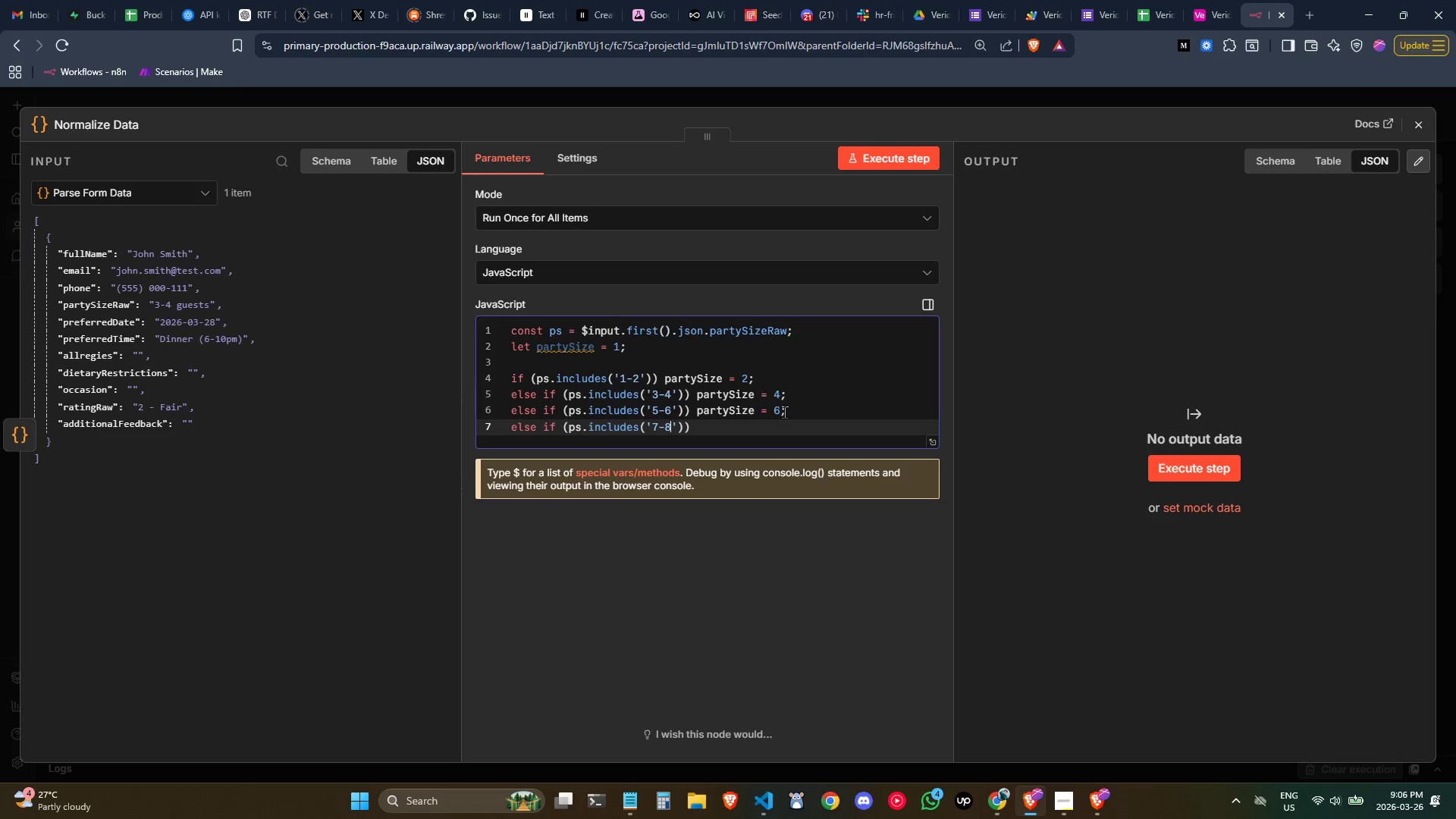 
key(ArrowRight)
 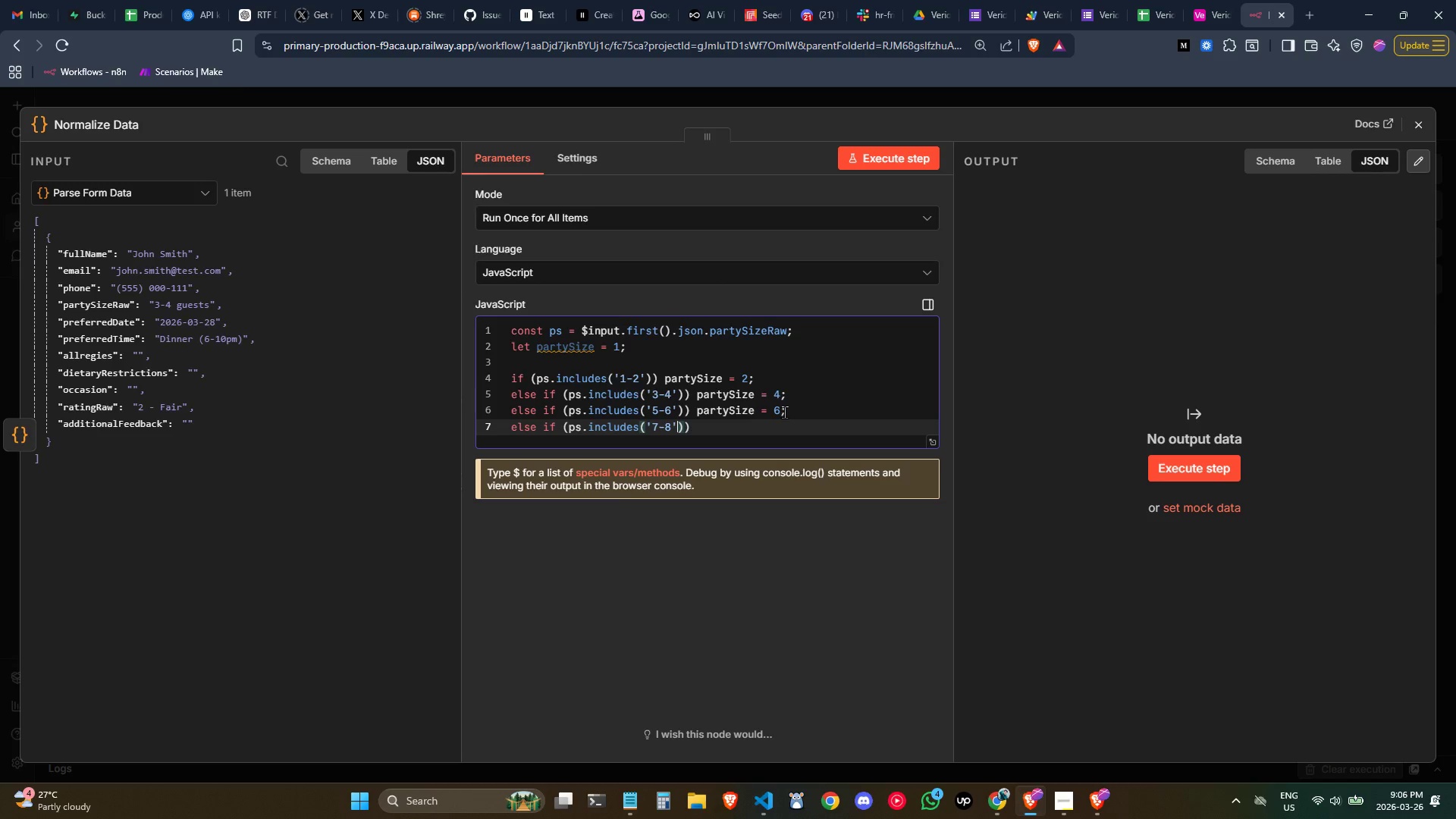 
key(ArrowRight)
 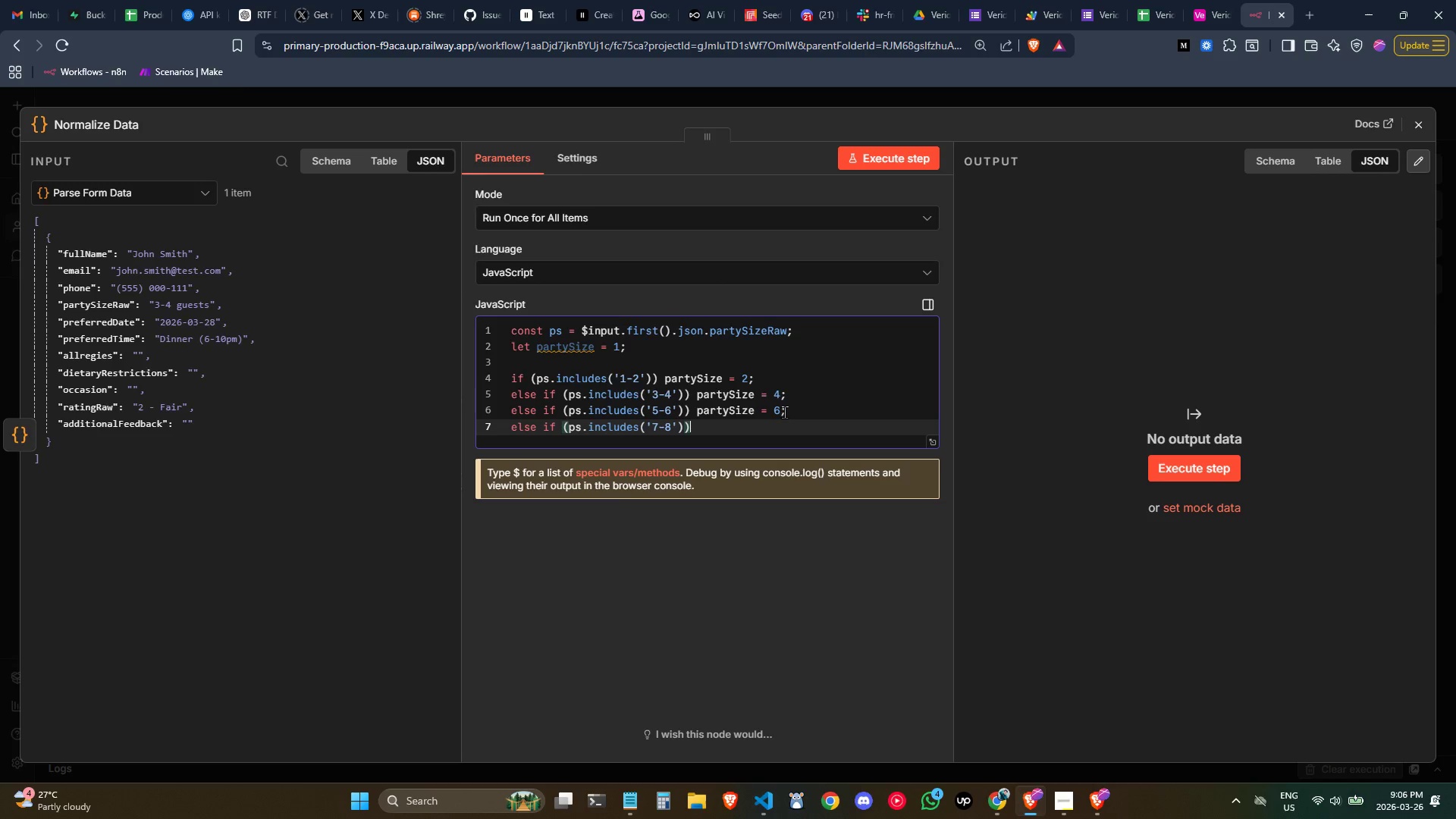 
key(ArrowRight)
 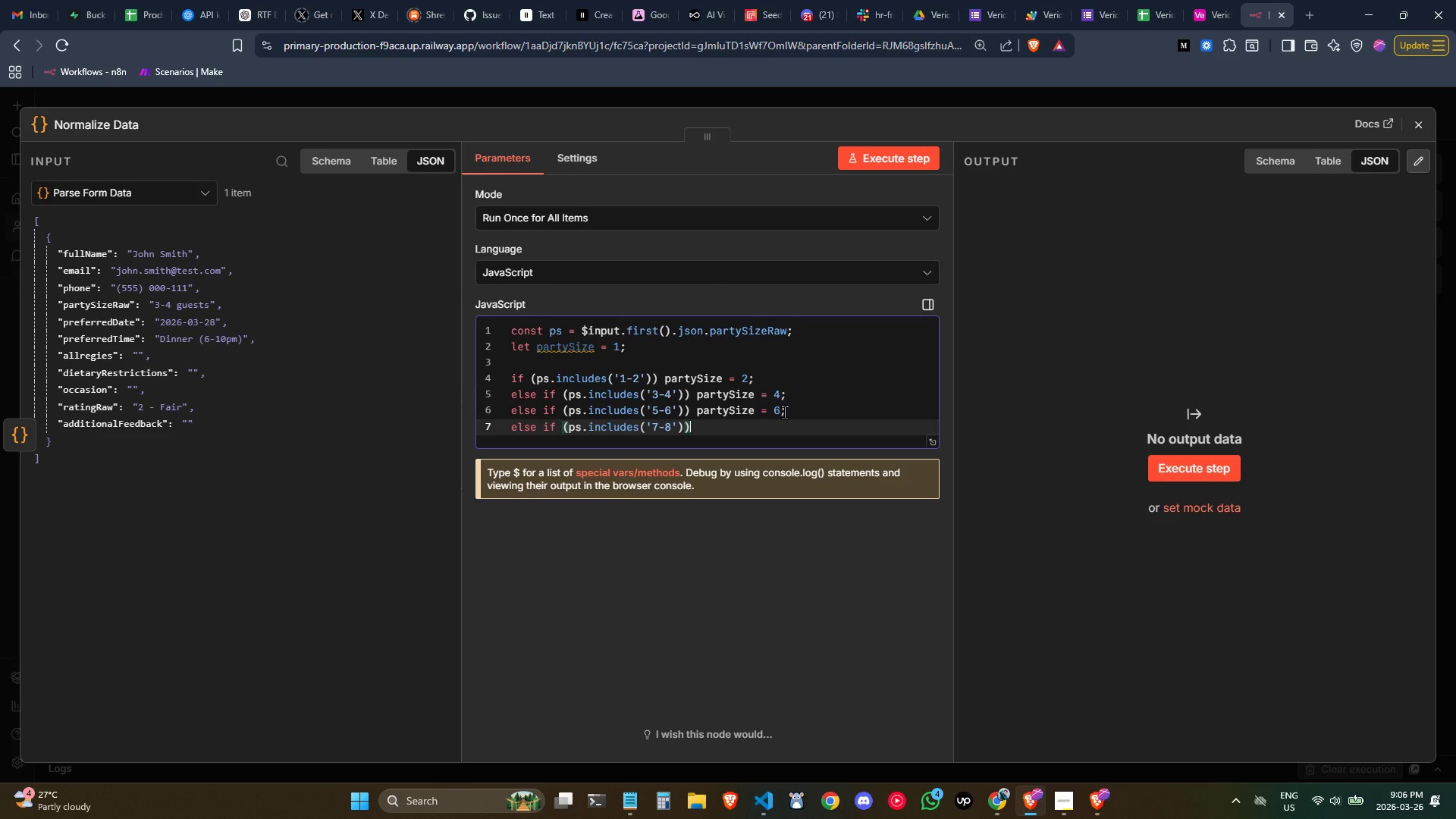 
key(ArrowRight)
 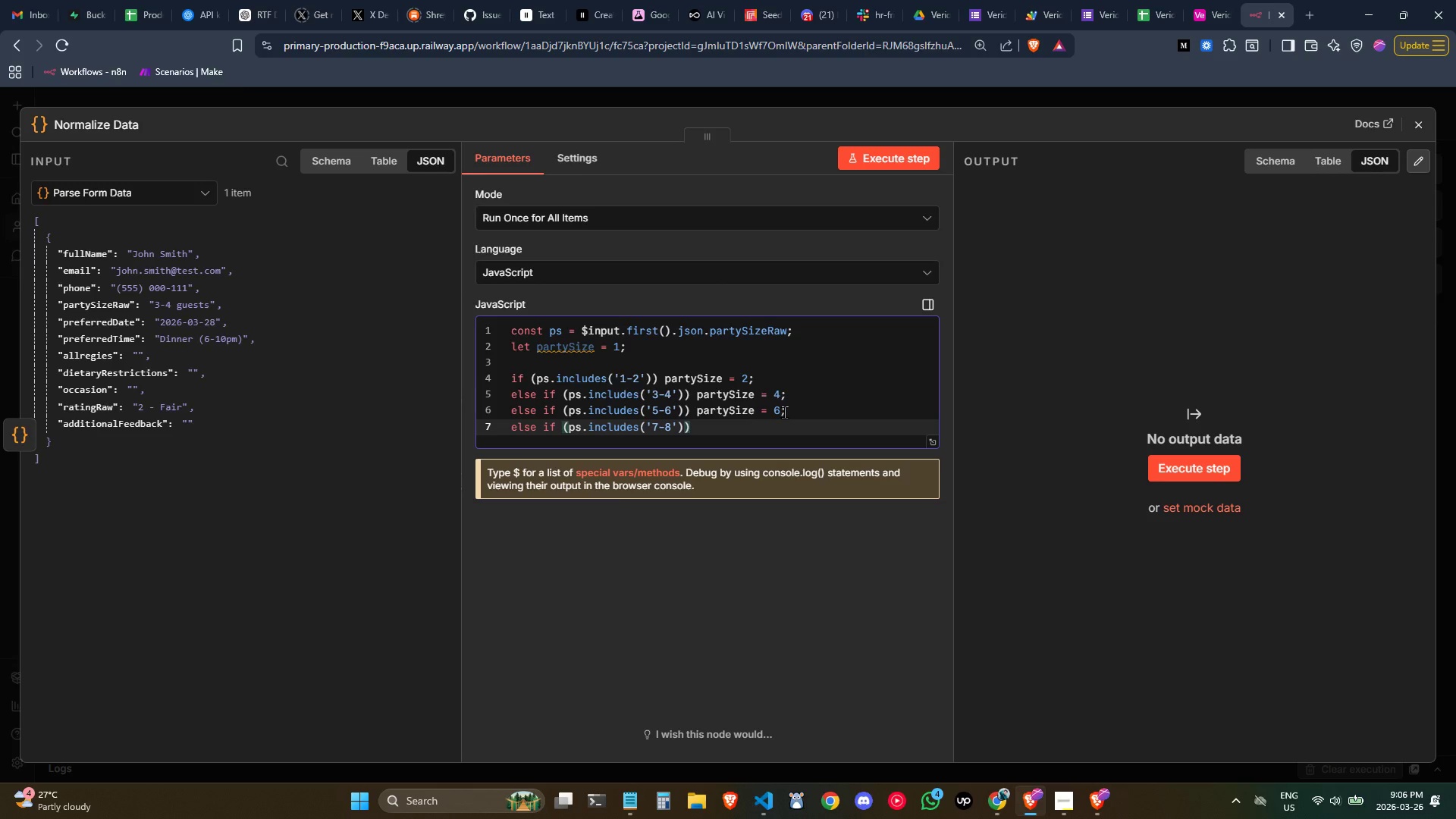 
key(Space)
 